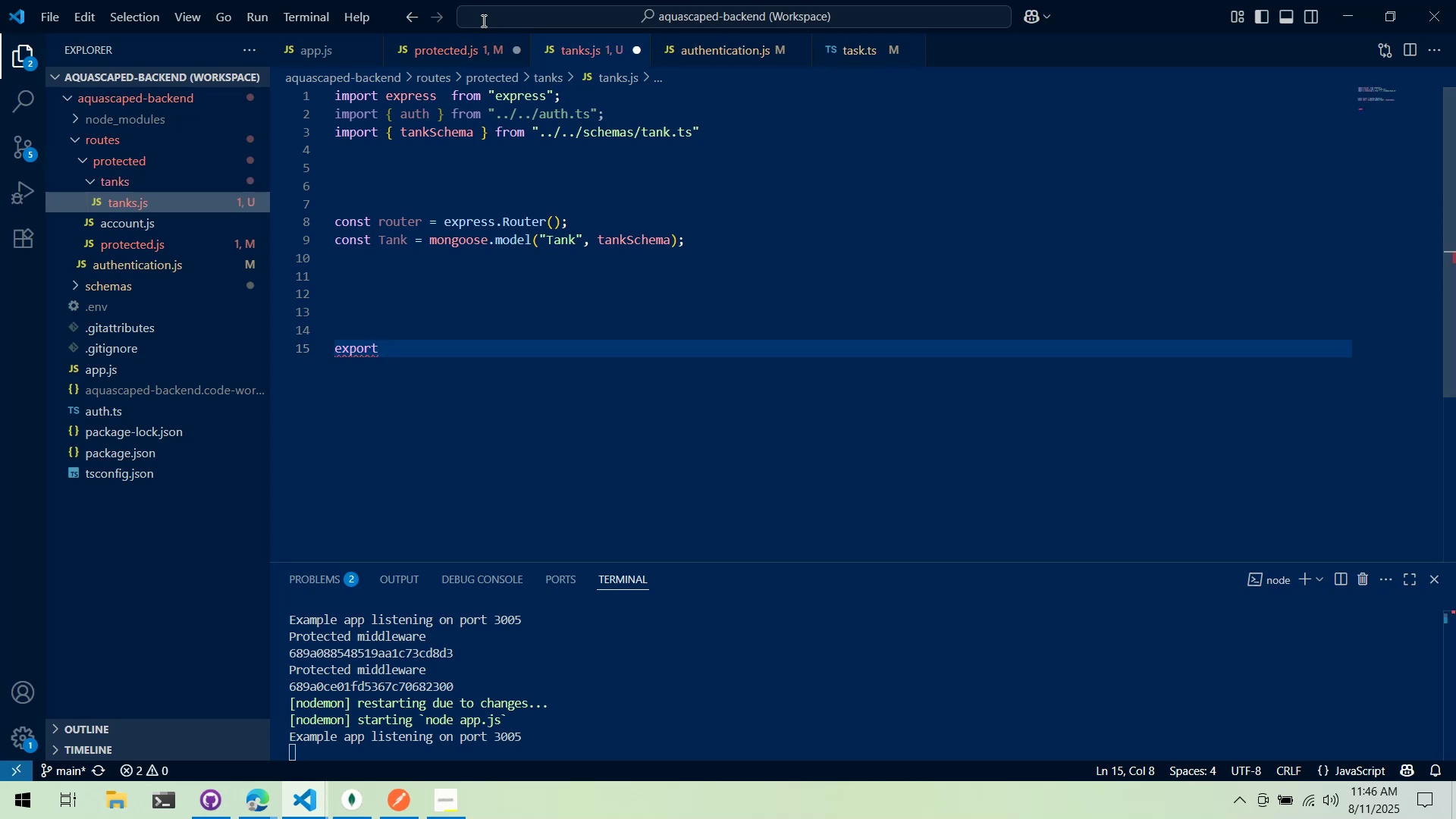 
left_click([447, 54])
 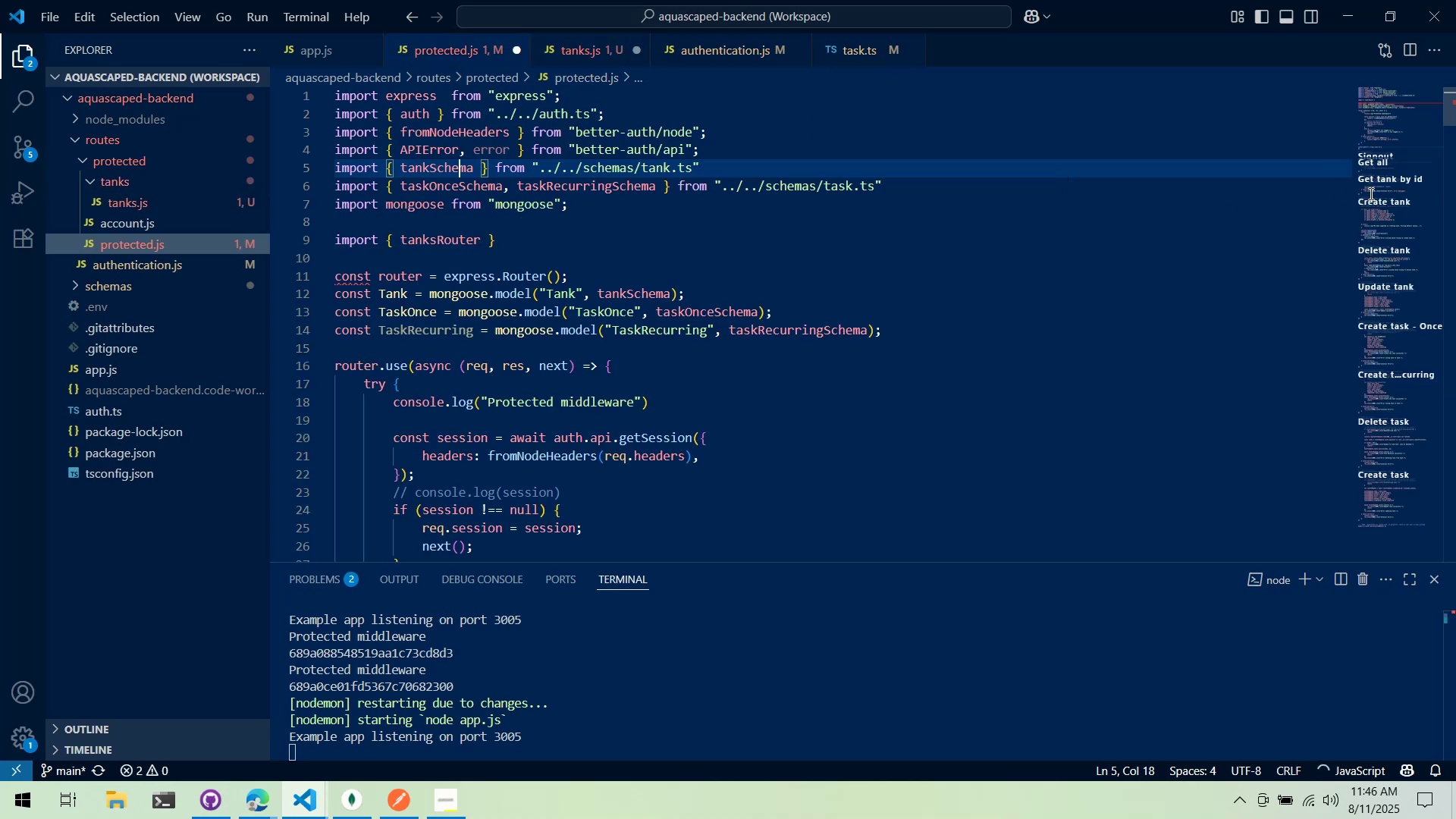 
left_click([1398, 114])
 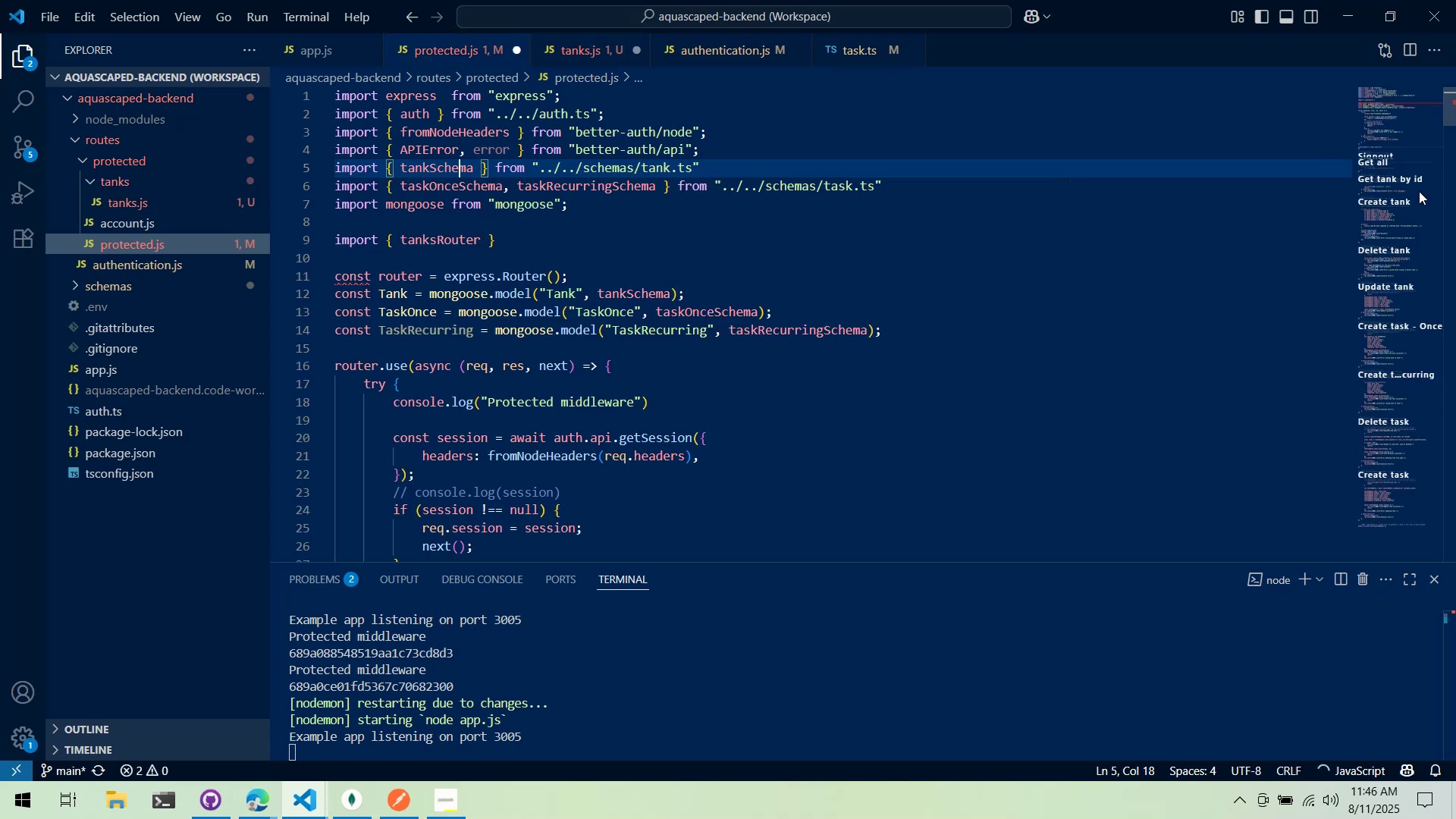 
left_click_drag(start_coordinate=[1398, 114], to_coordinate=[1381, 523])
 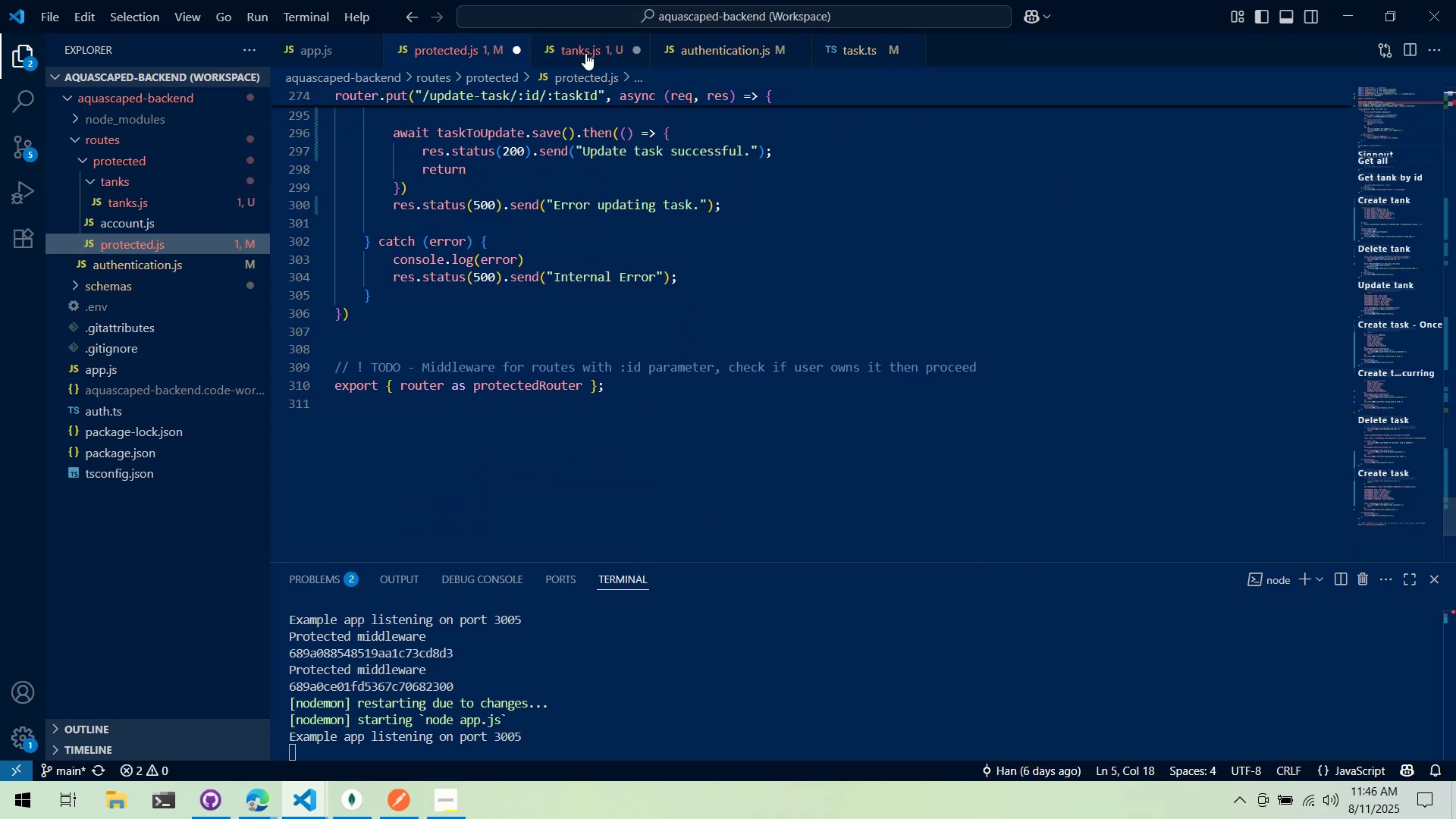 
left_click([582, 52])
 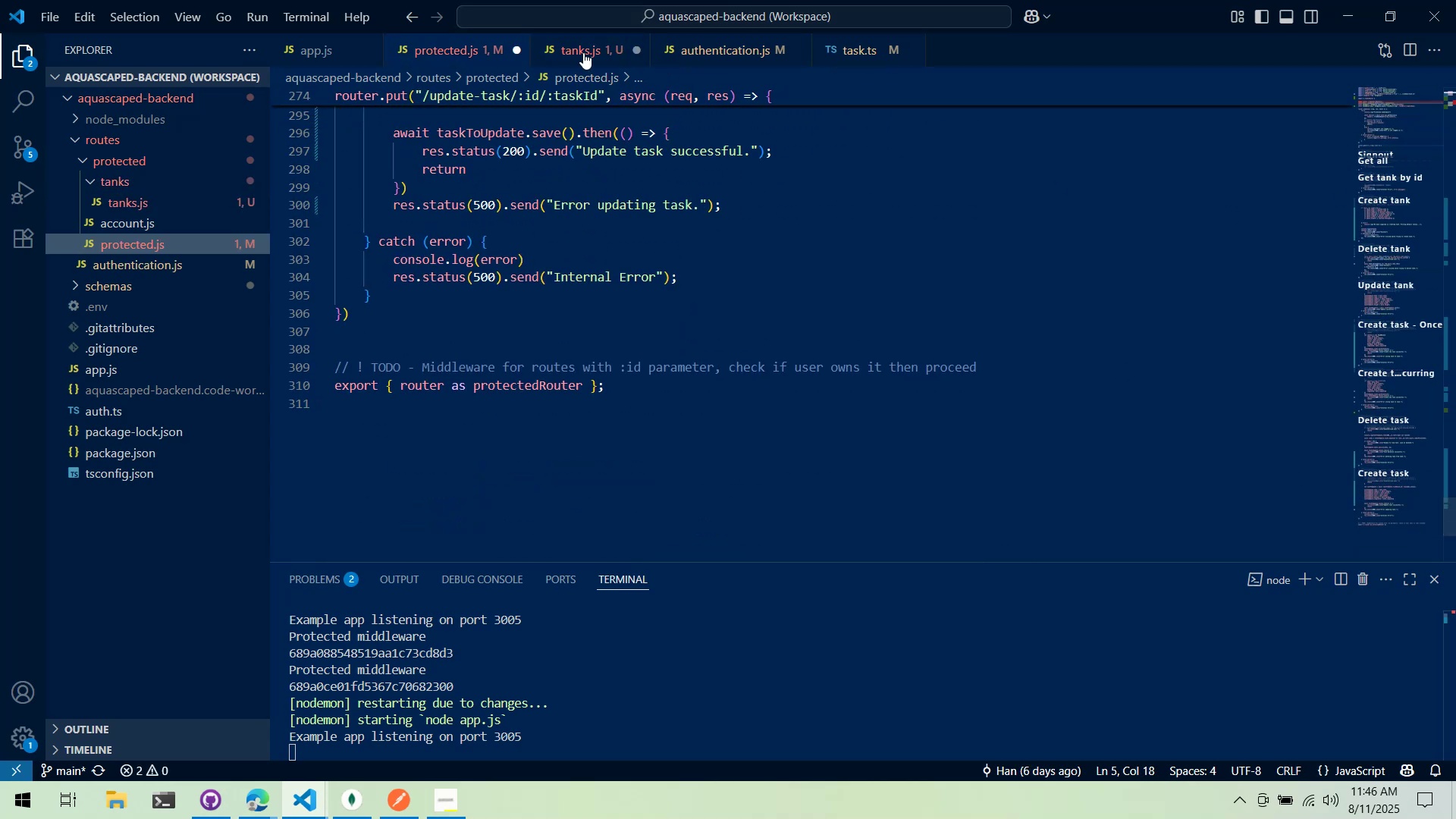 
type({ rot)
key(Backspace)
type(uter as Tan)
key(Backspace)
key(Backspace)
key(Backspace)
type(tanksRouter)
 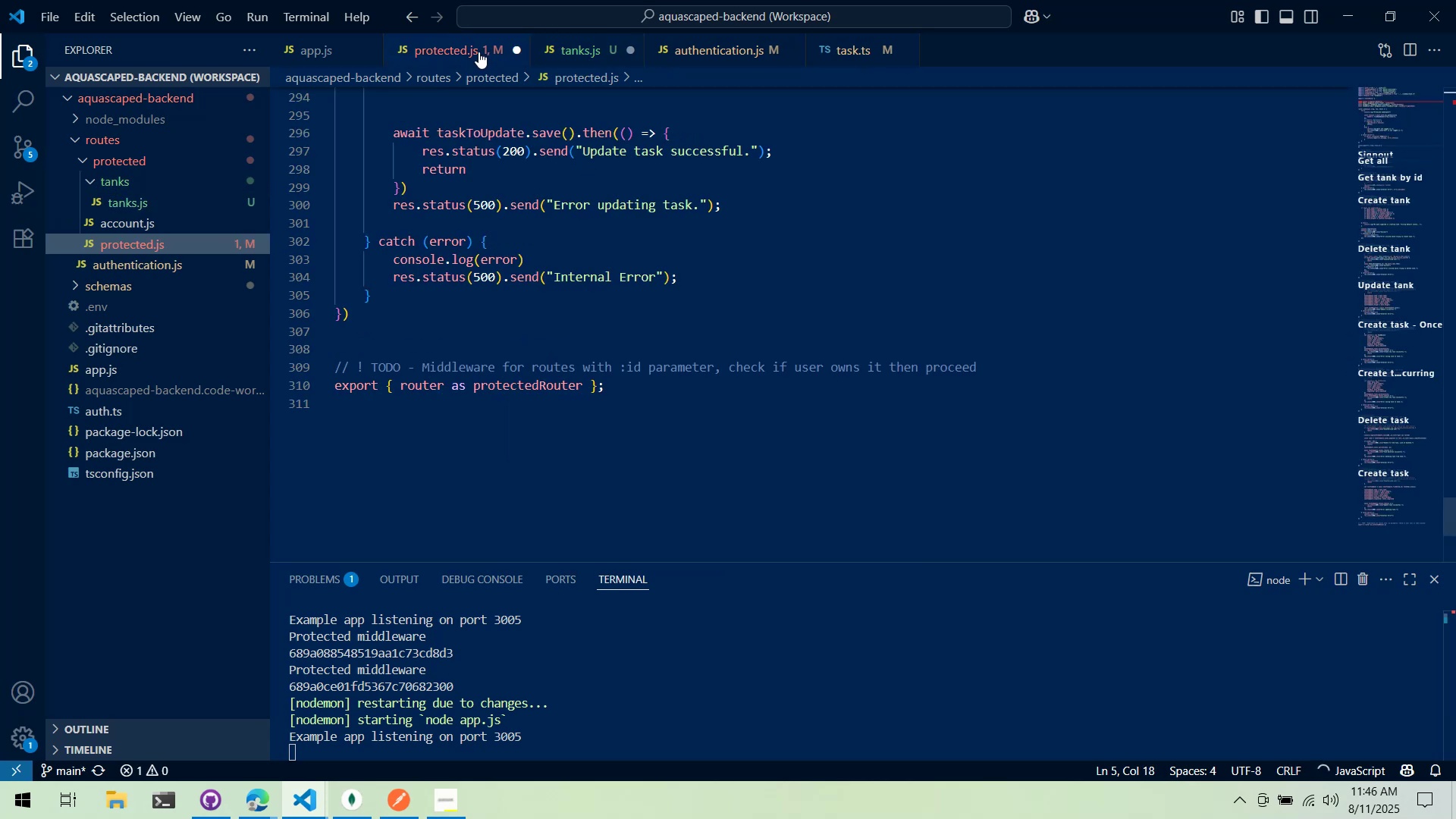 
left_click([574, 47])
 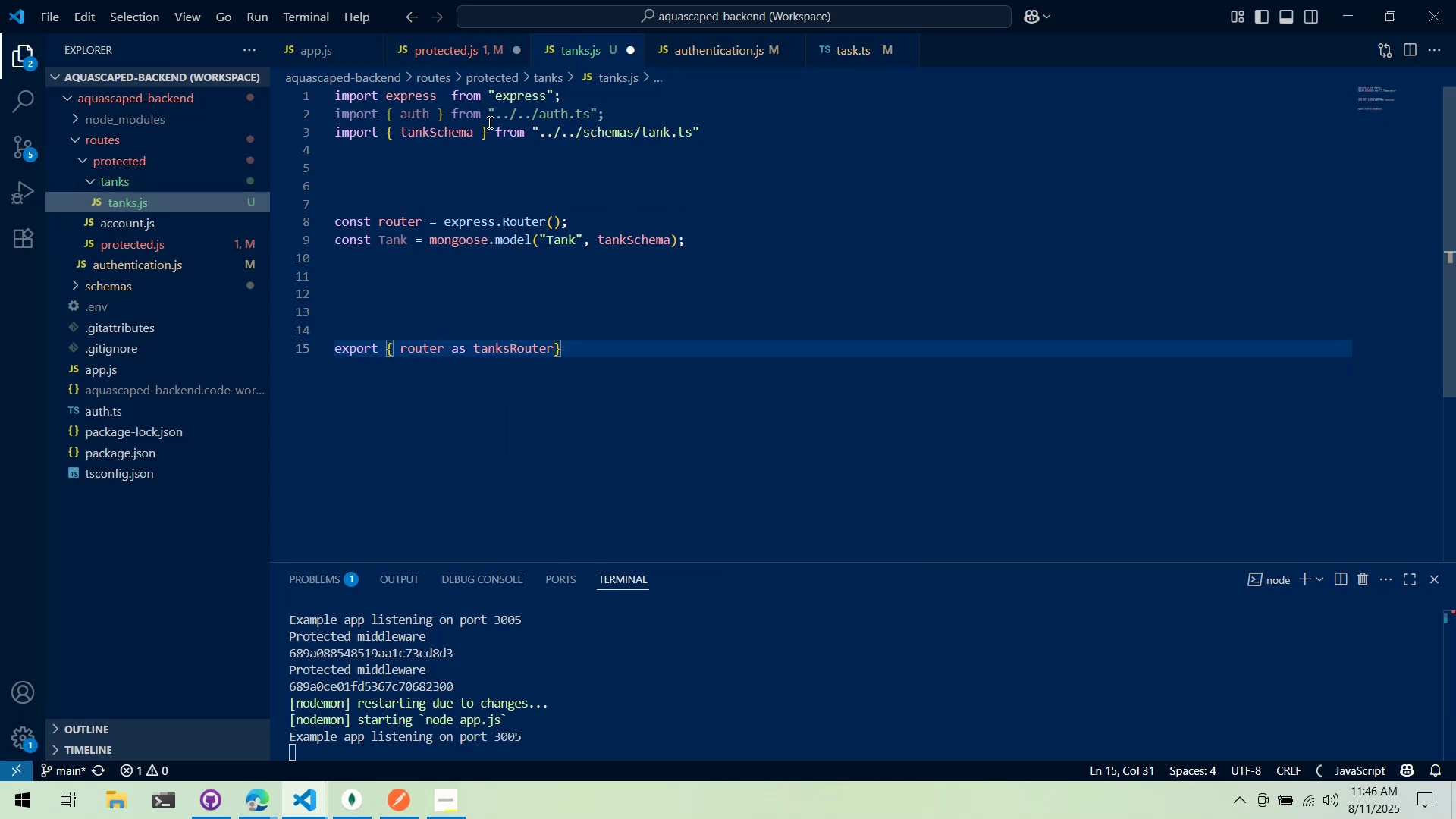 
left_click([464, 52])
 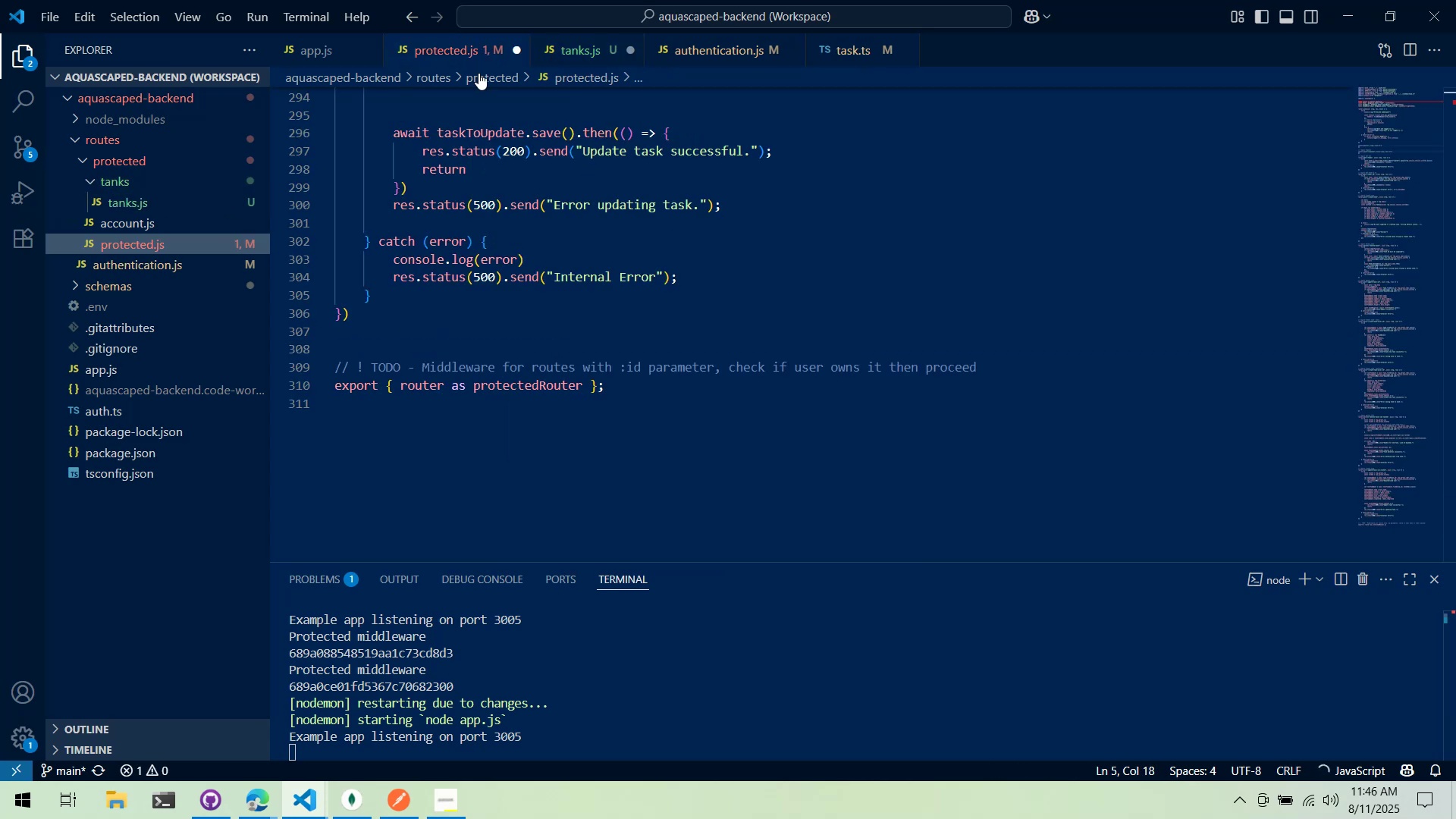 
left_click([576, 187])
 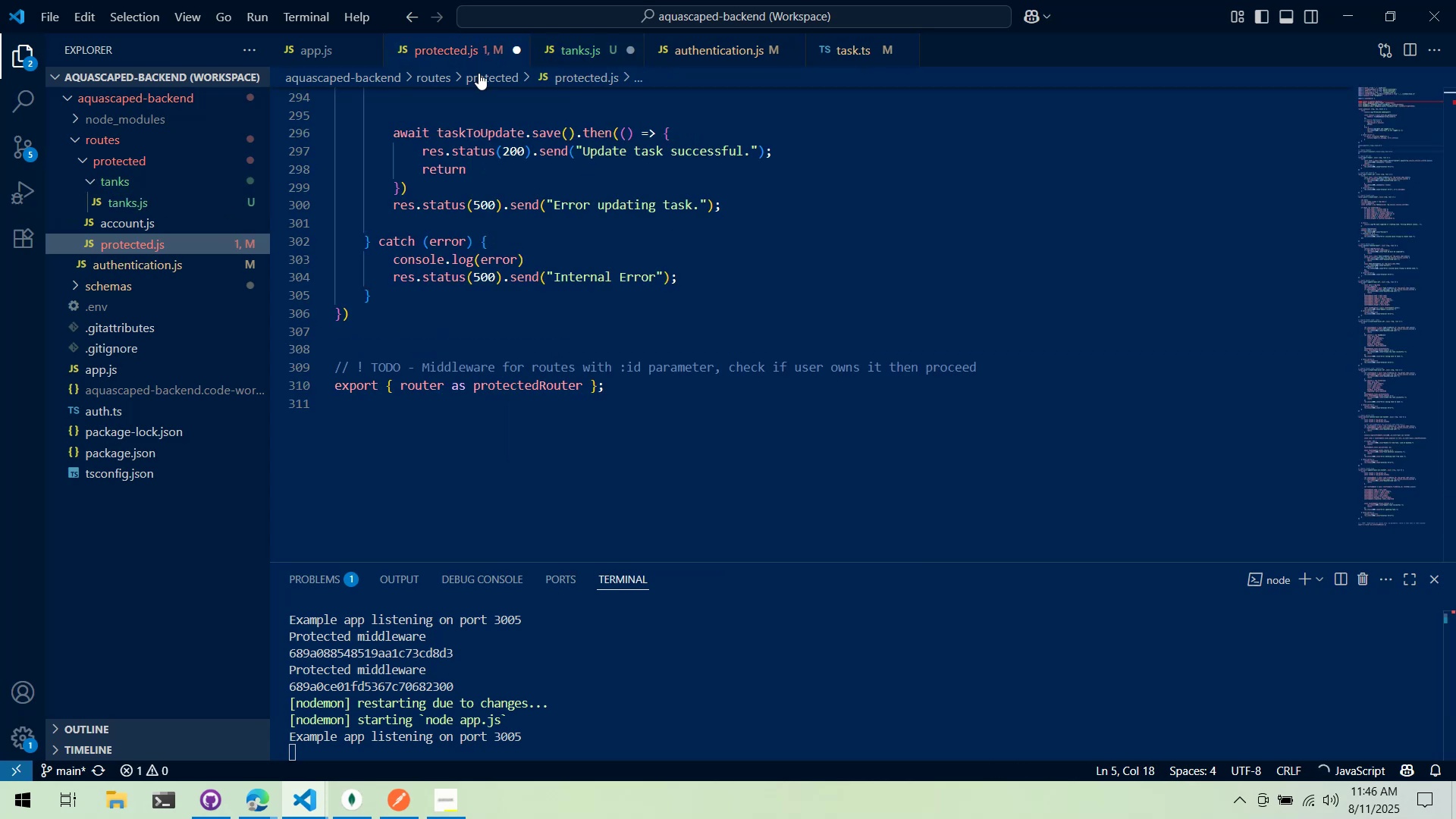 
left_click_drag(start_coordinate=[1389, 105], to_coordinate=[1396, 107])
 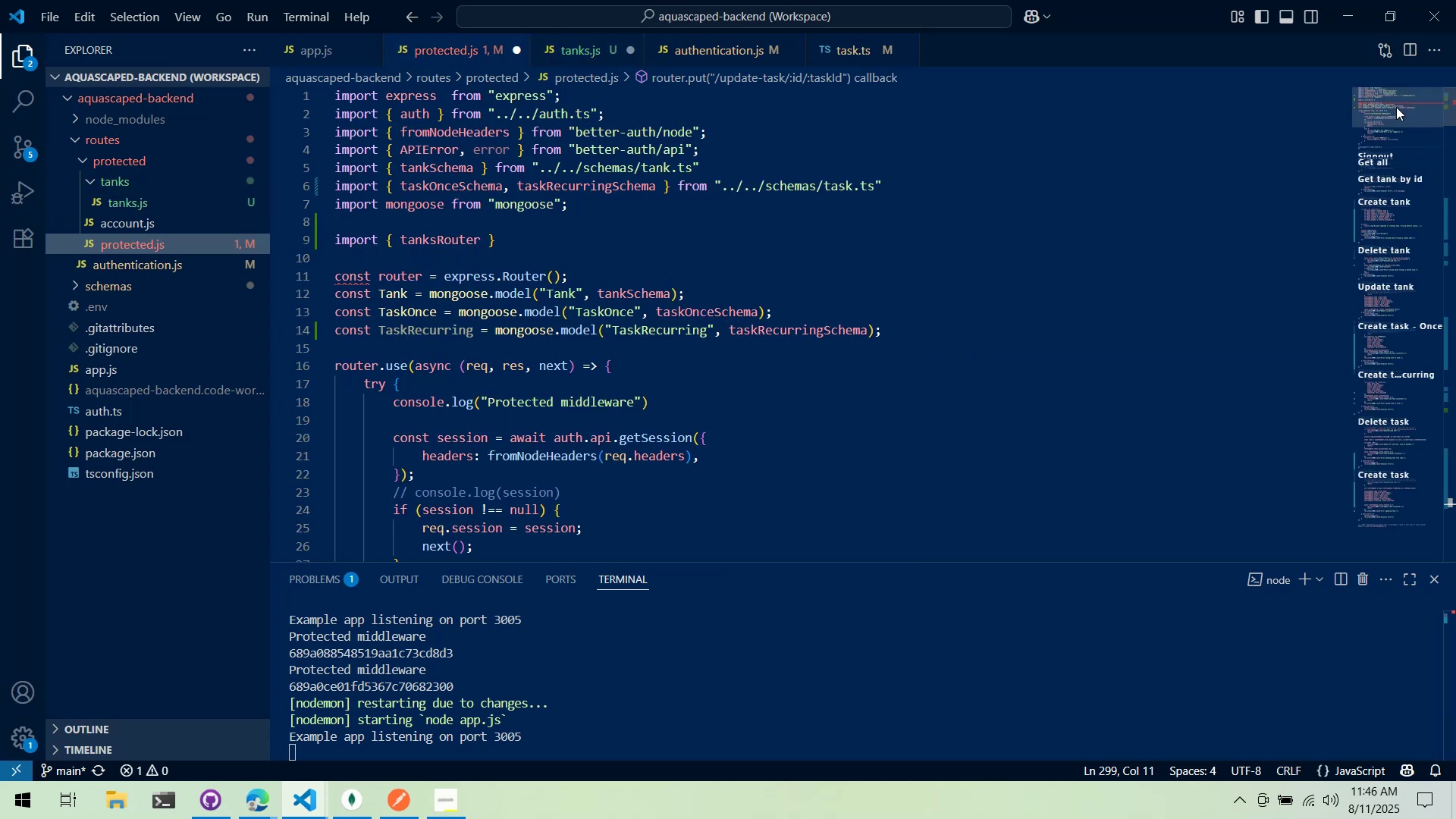 
left_click([1396, 107])
 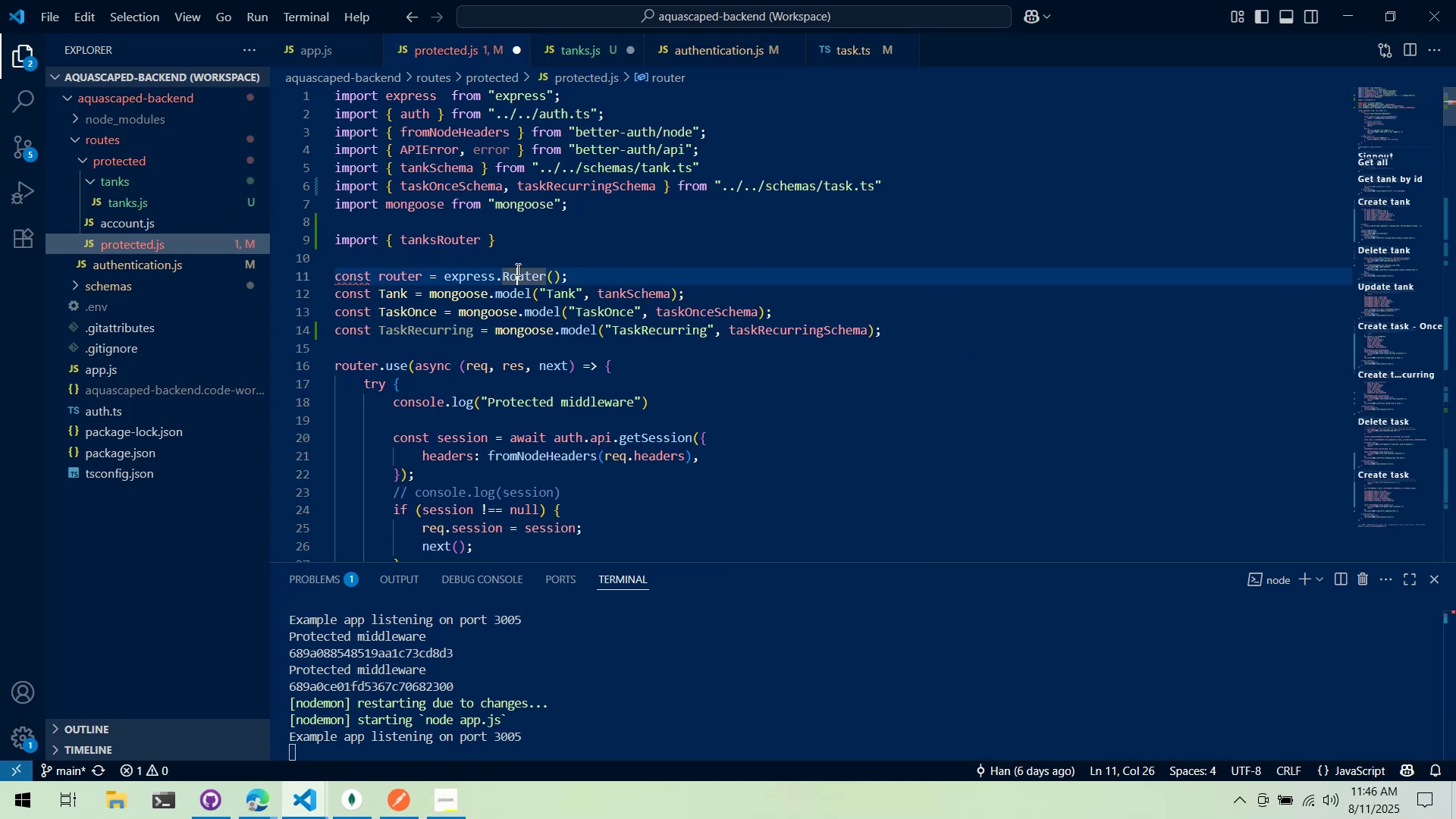 
mouse_move([384, 290])
 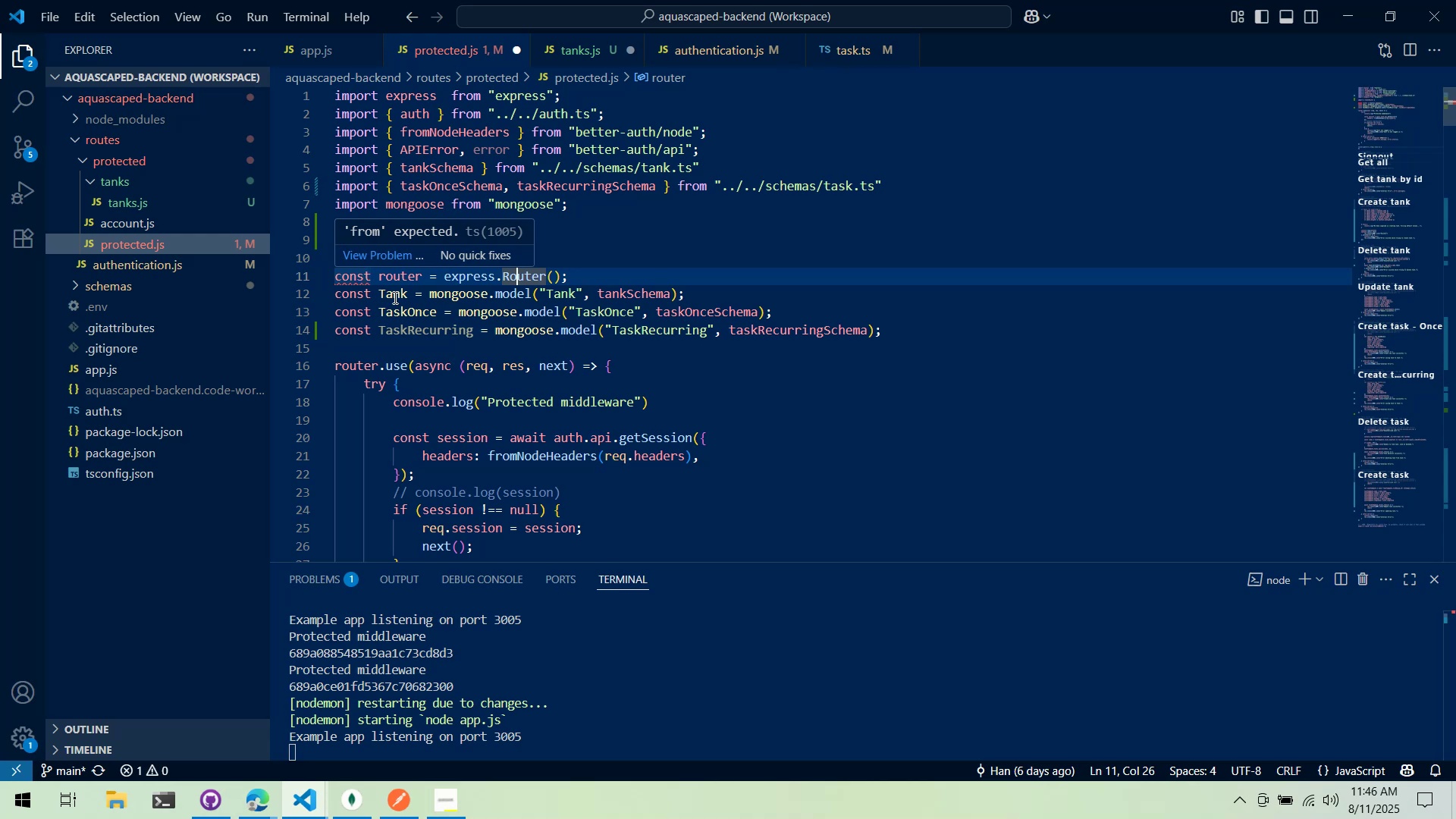 
left_click([394, 297])
 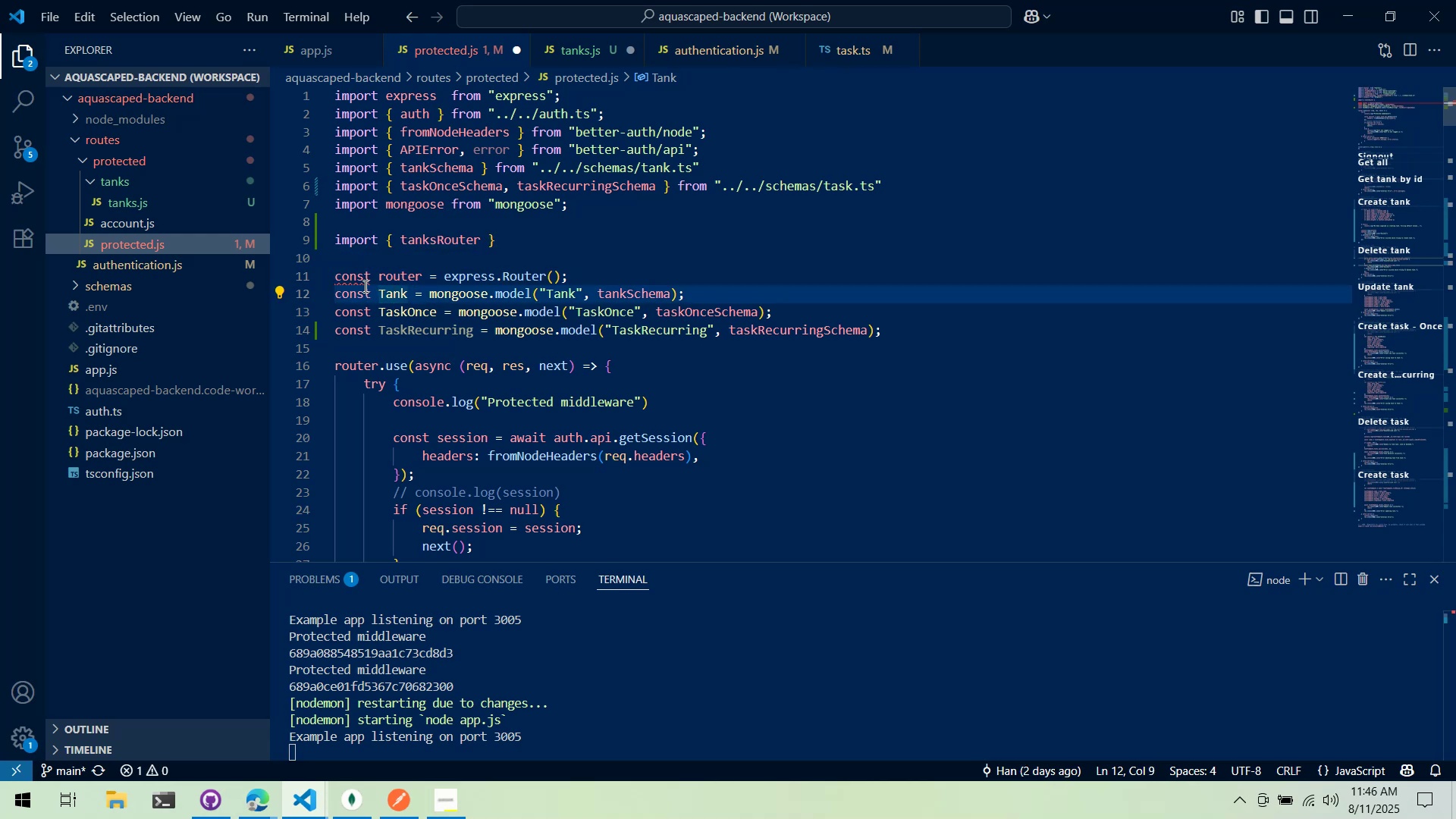 
key(Control+ControlLeft)
 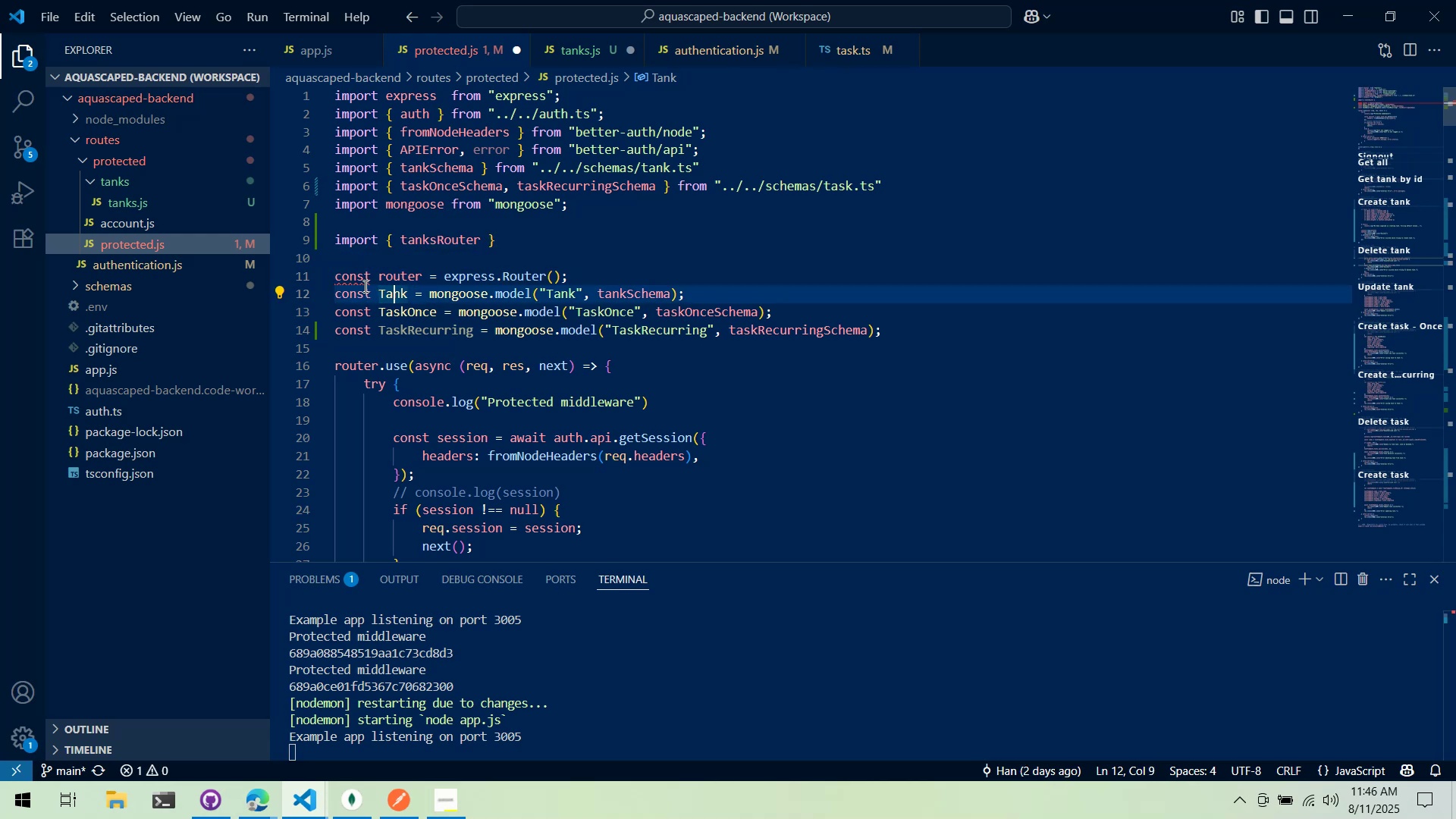 
key(Control+S)
 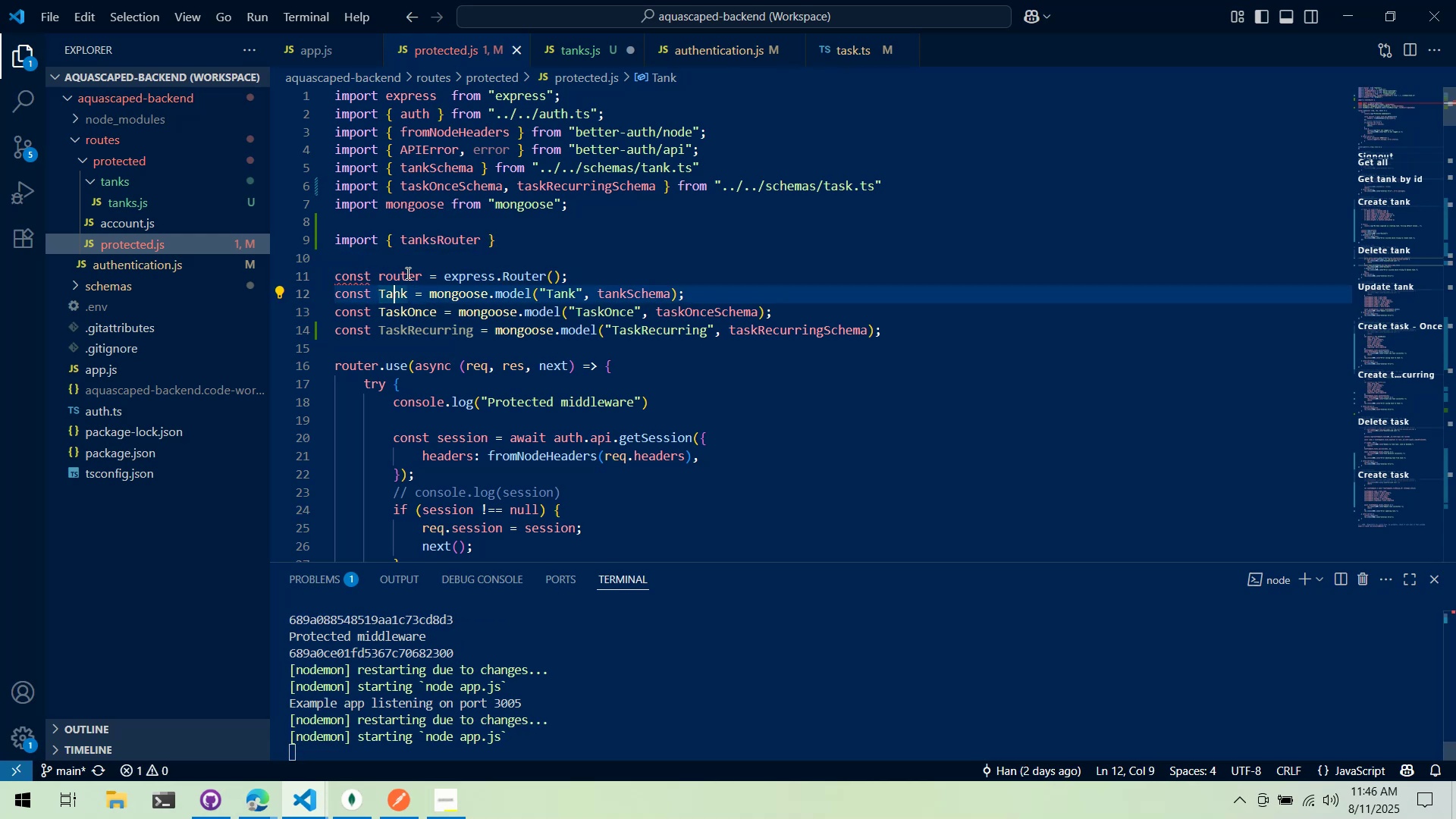 
left_click([472, 244])
 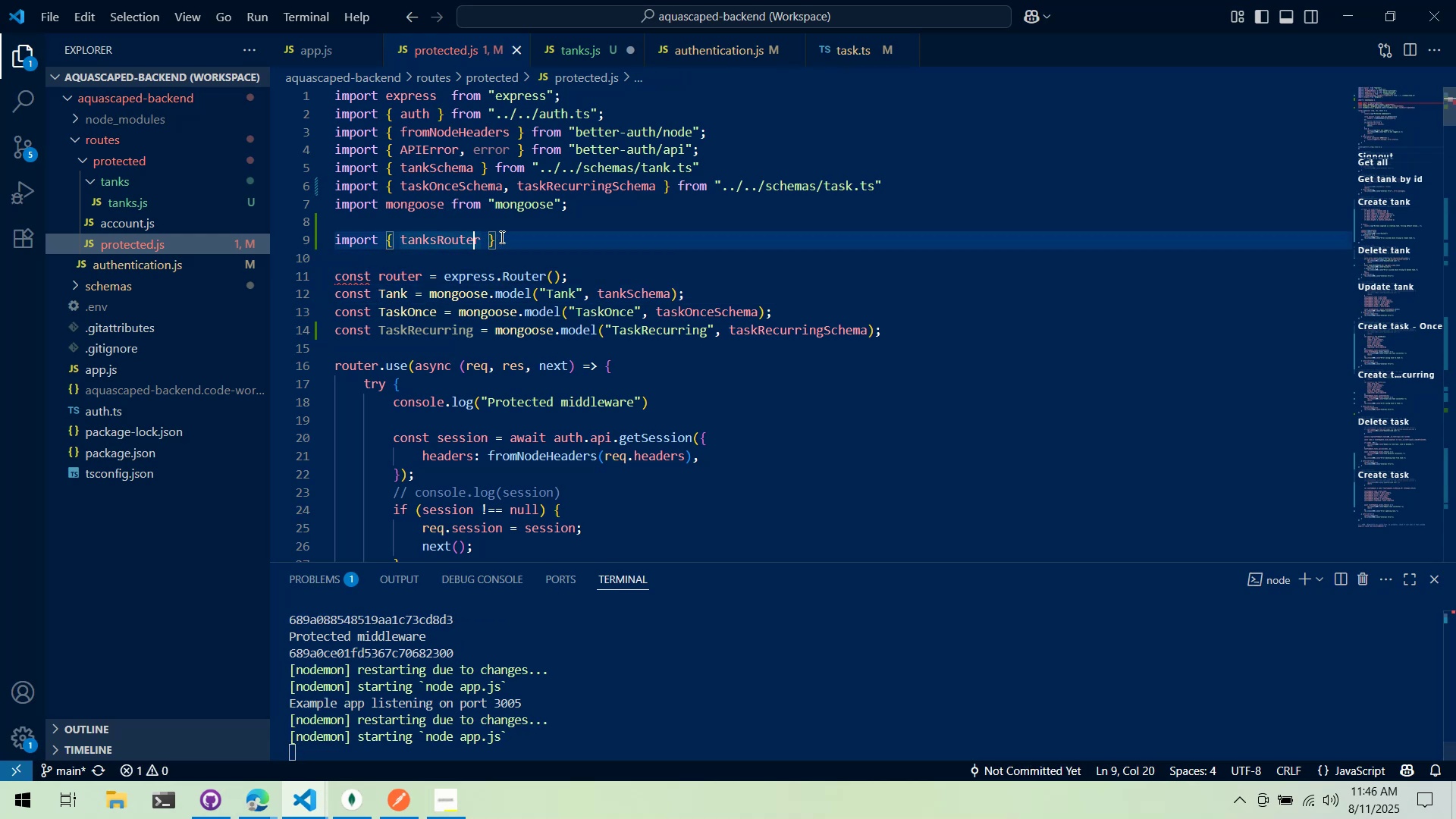 
left_click([500, 237])
 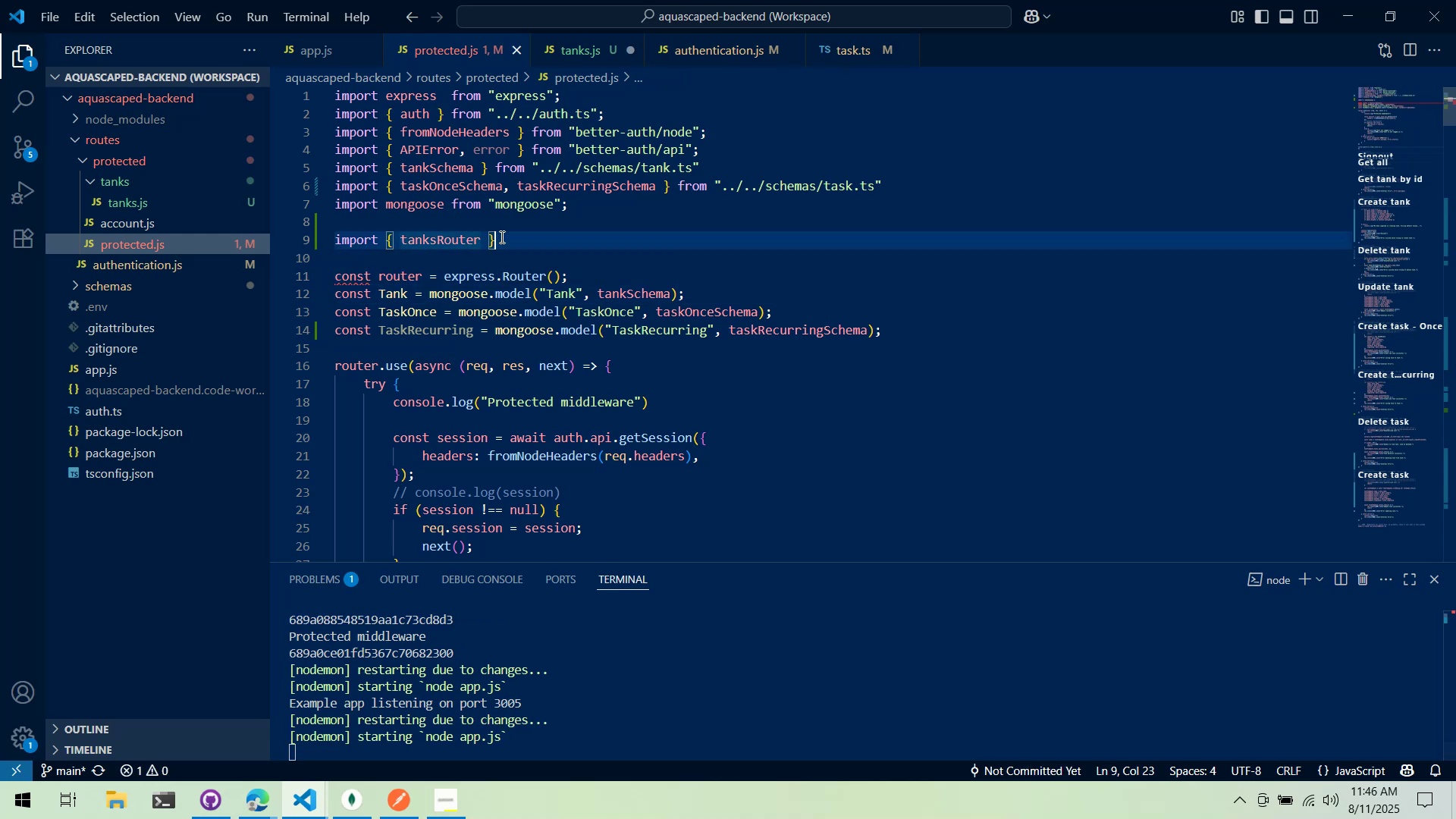 
type( from )
 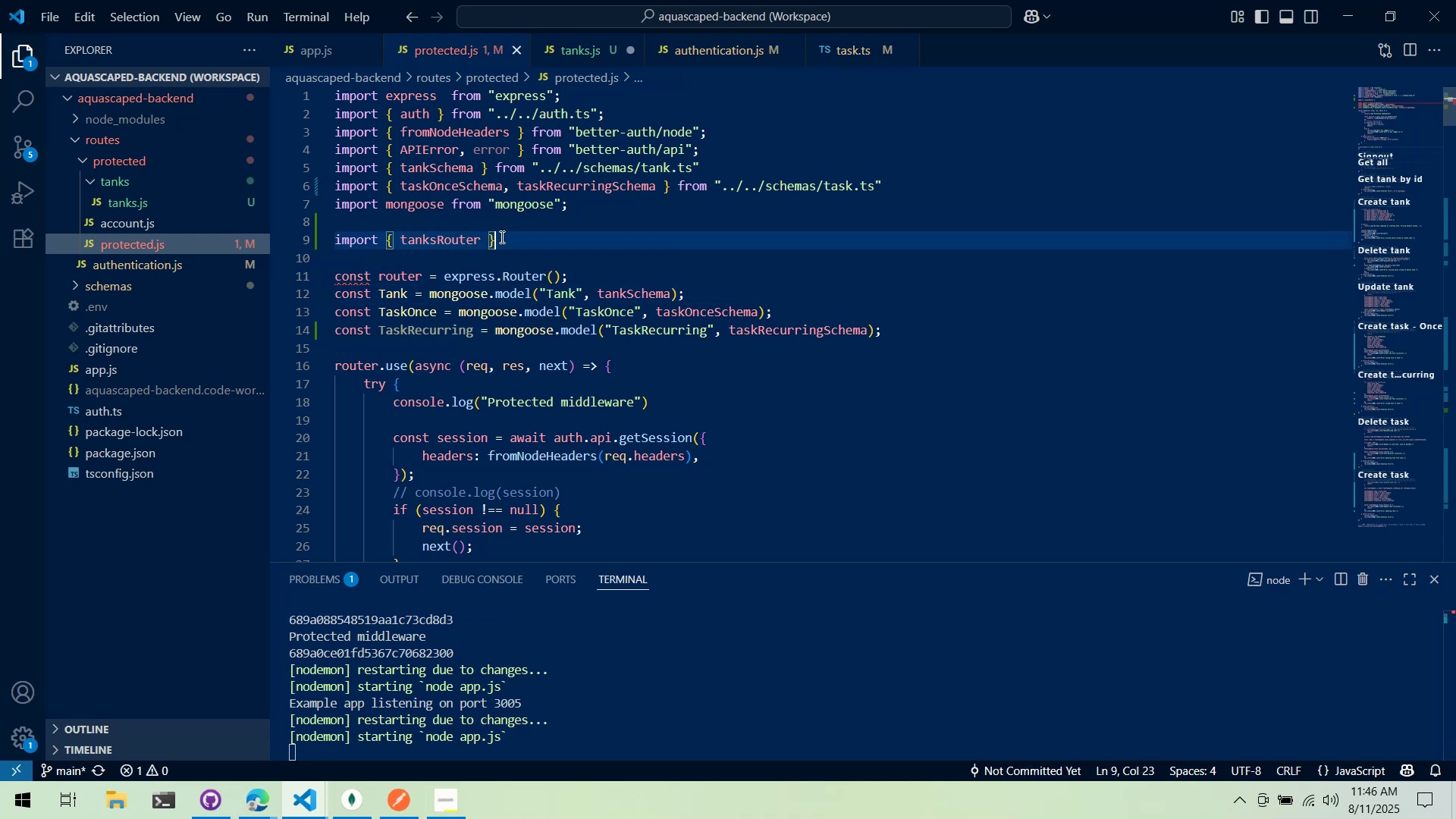 
hold_key(key=ShiftLeft, duration=0.47)
 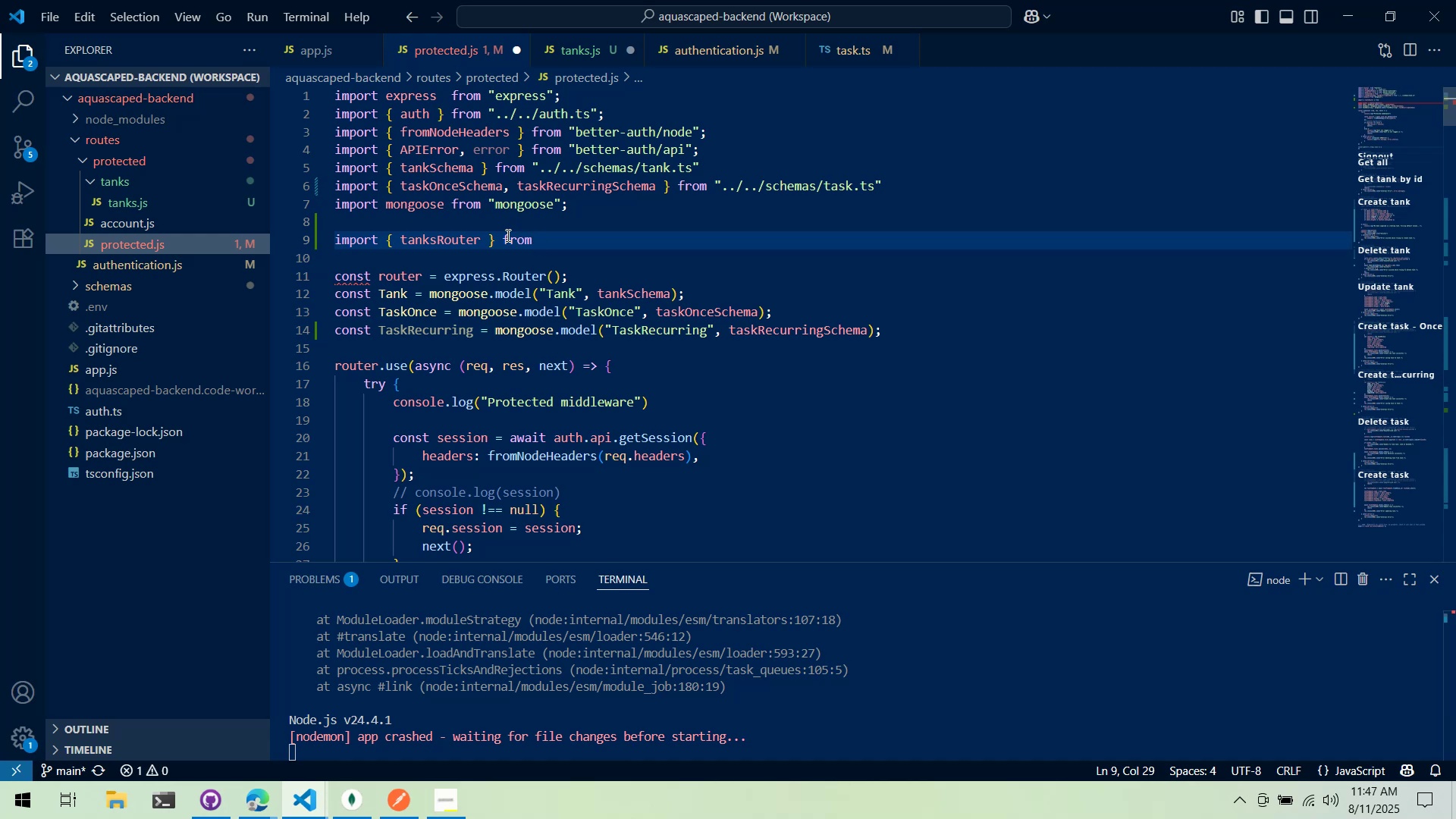 
wait(13.28)
 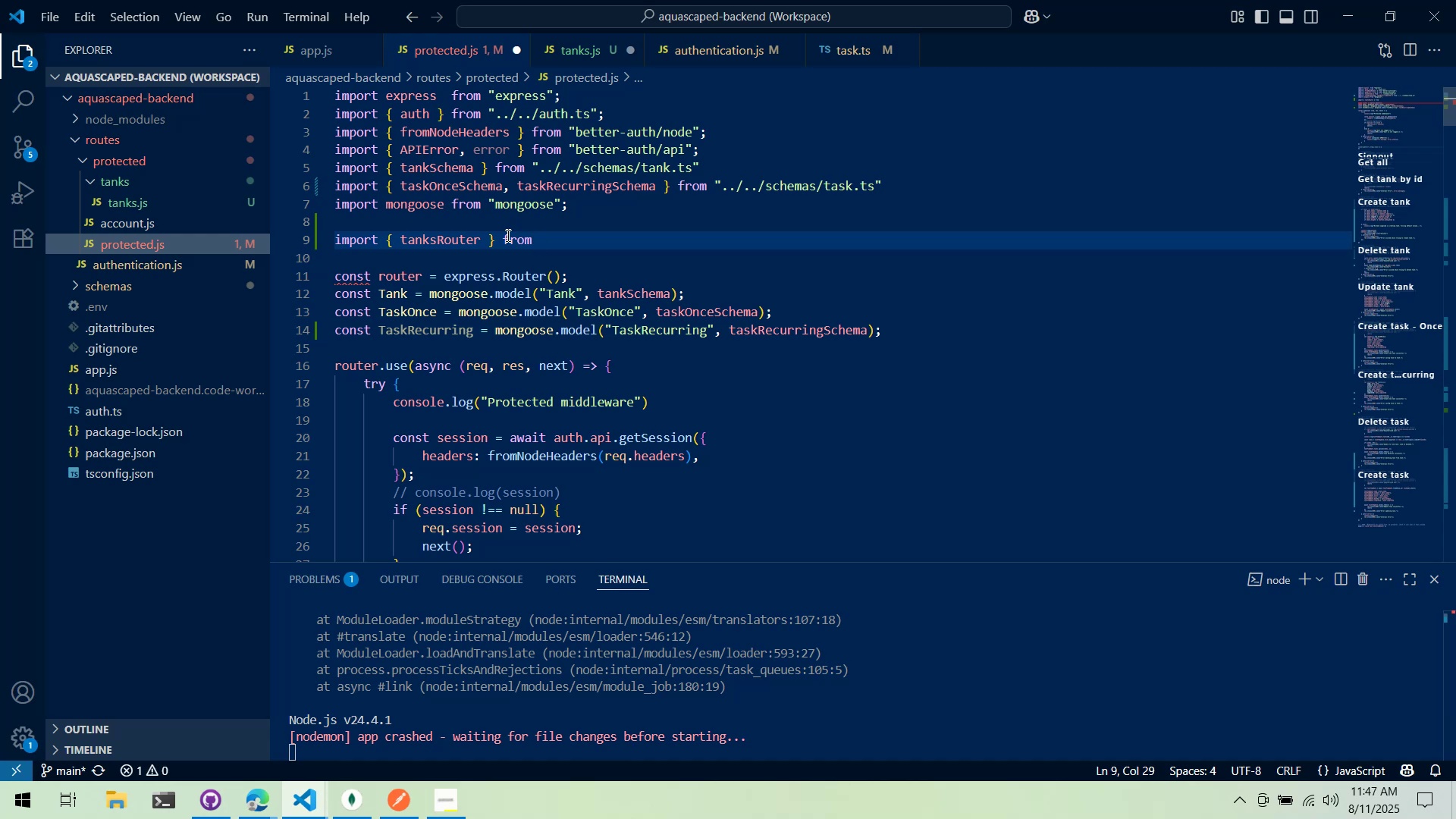 
key(Shift+Quote)
 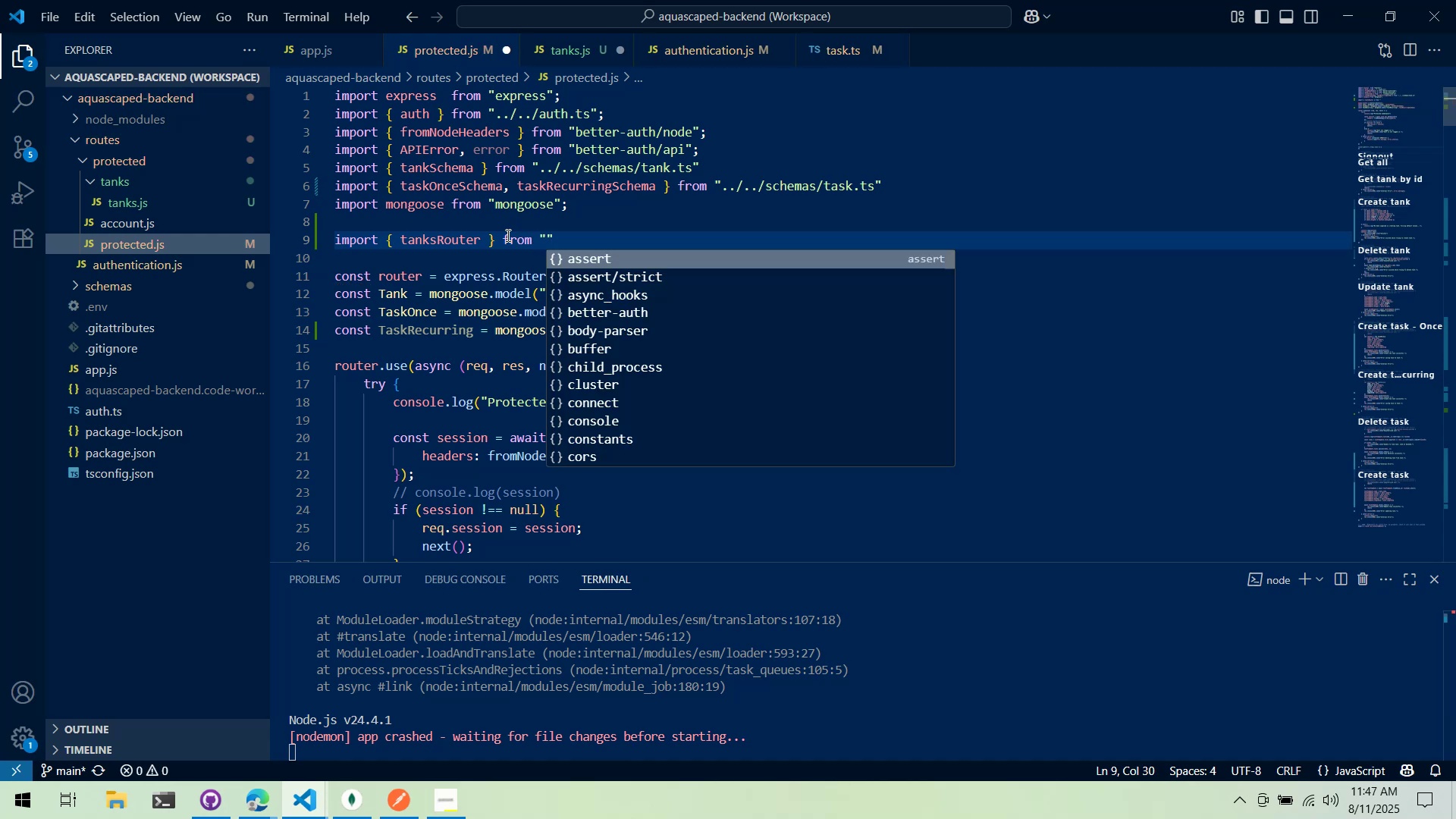 
key(Slash)
 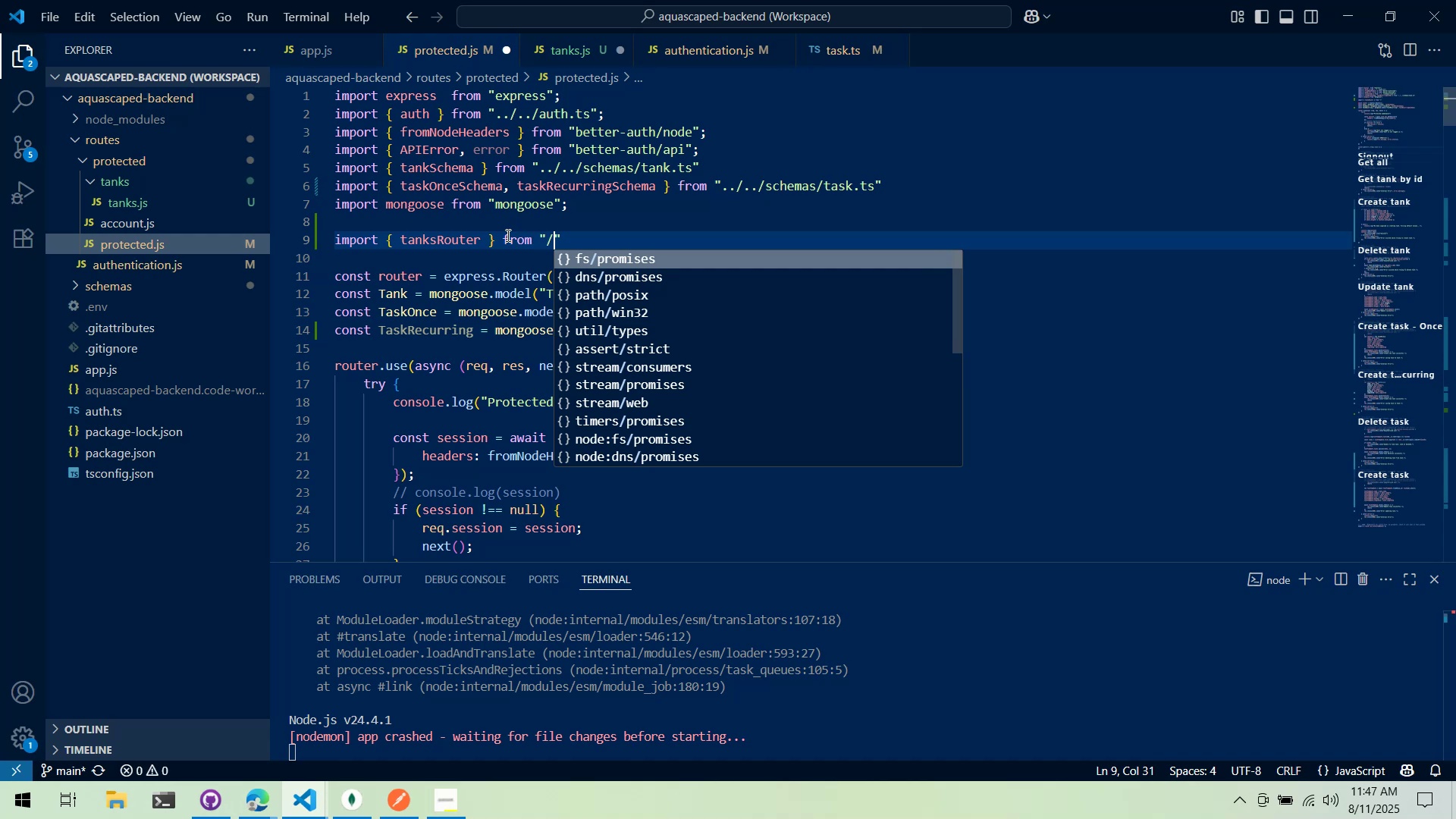 
key(Backspace)
 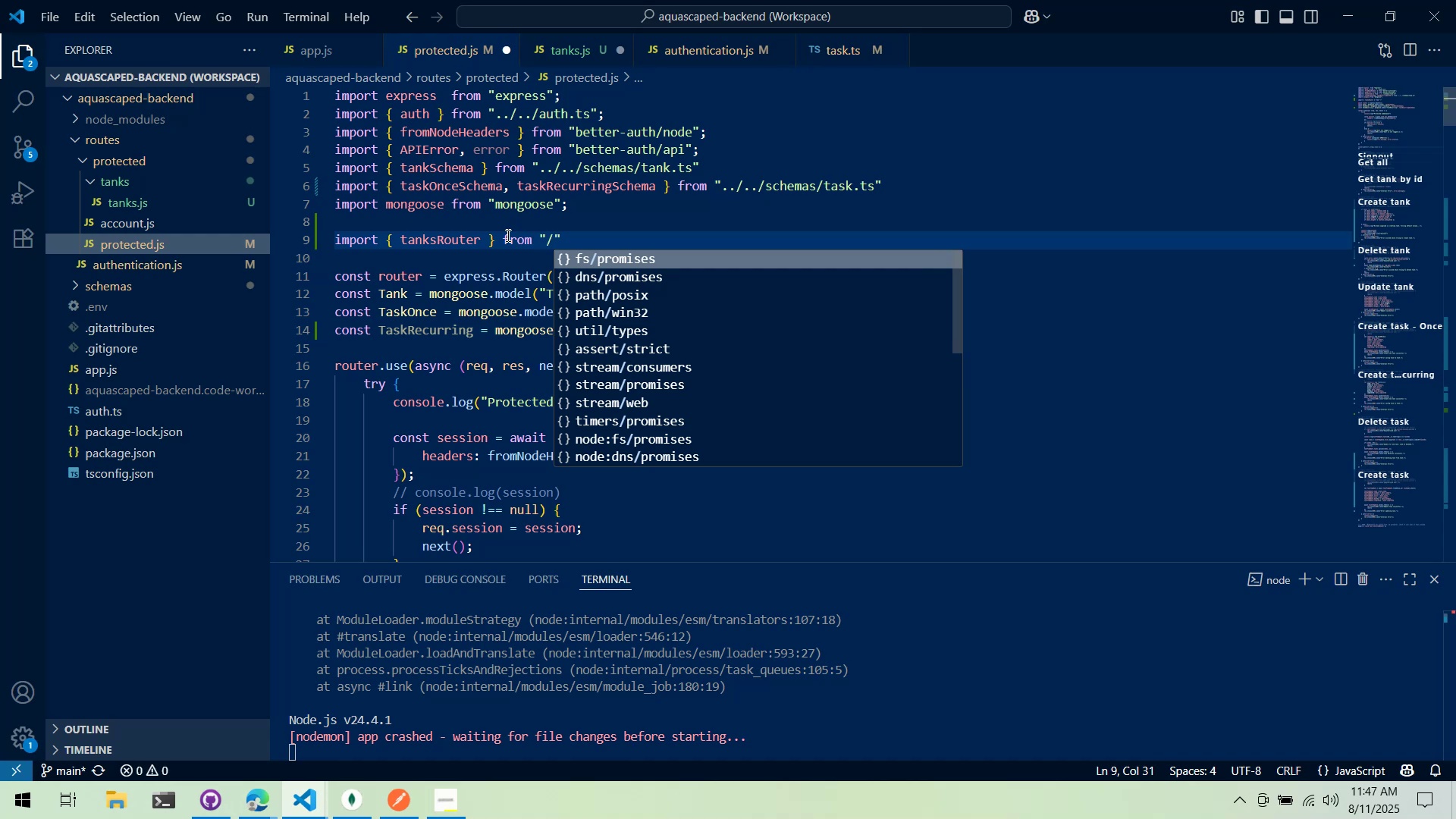 
key(Period)
 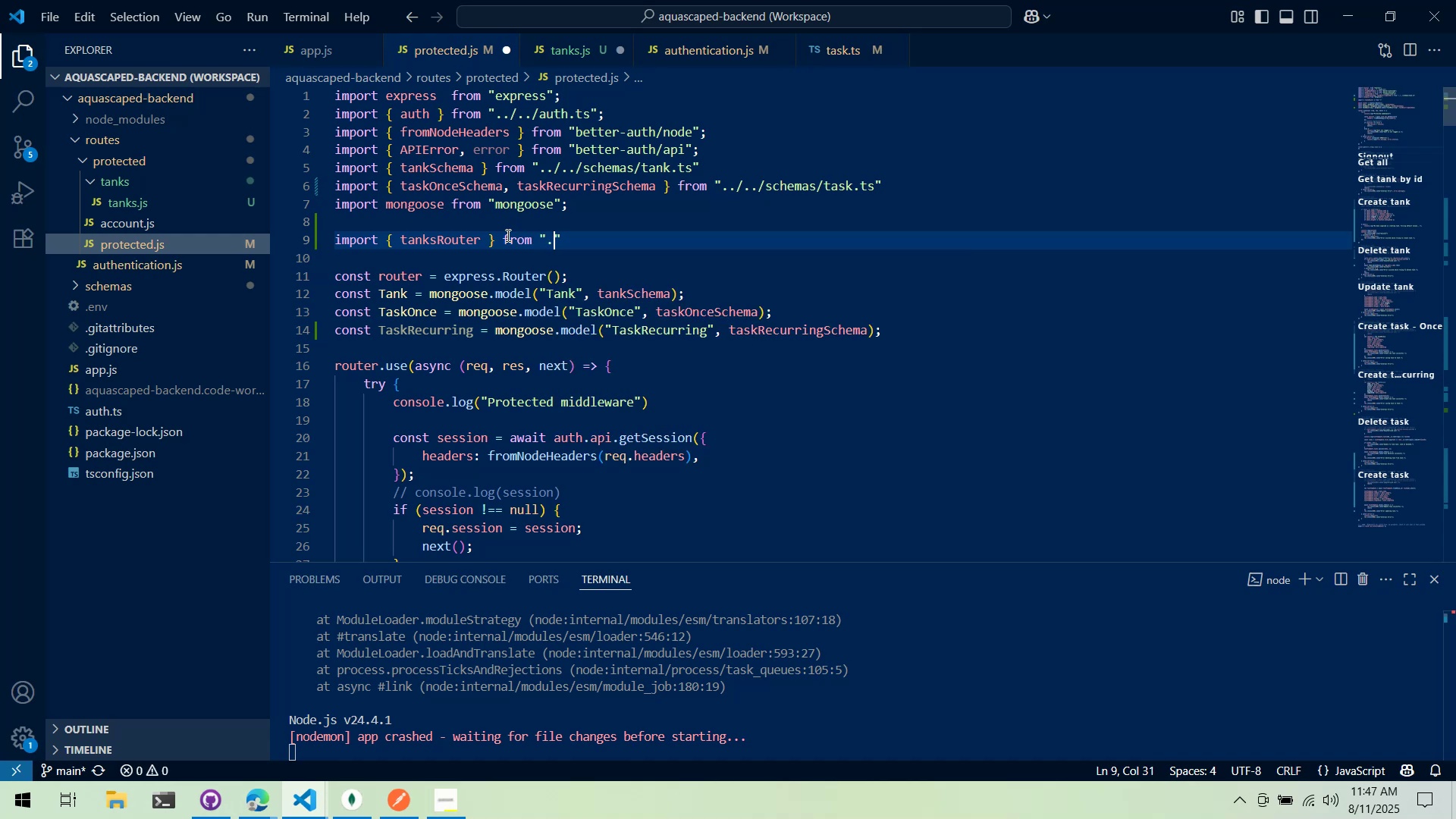 
key(Slash)
 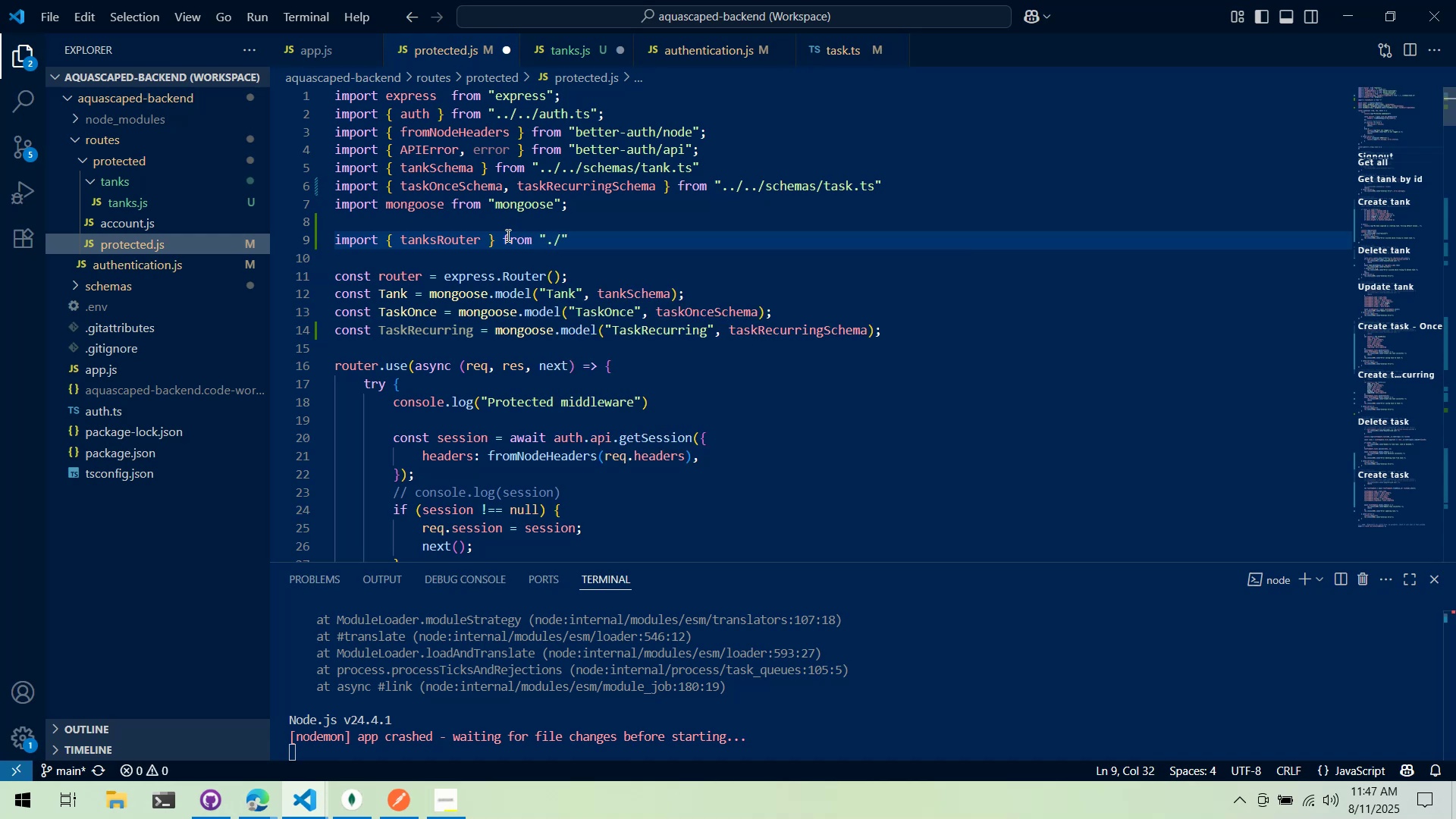 
key(Backspace)
 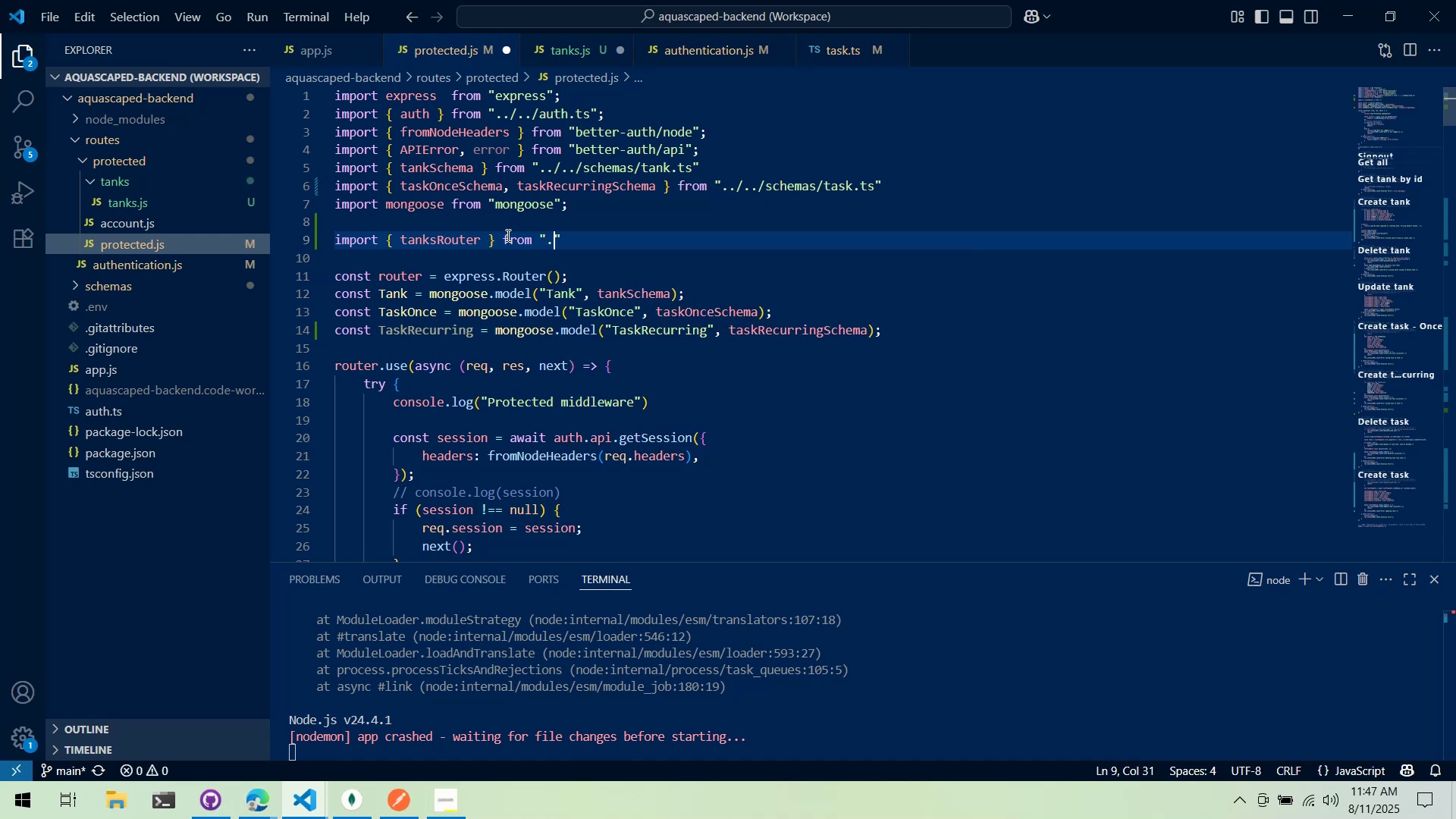 
key(Backspace)
 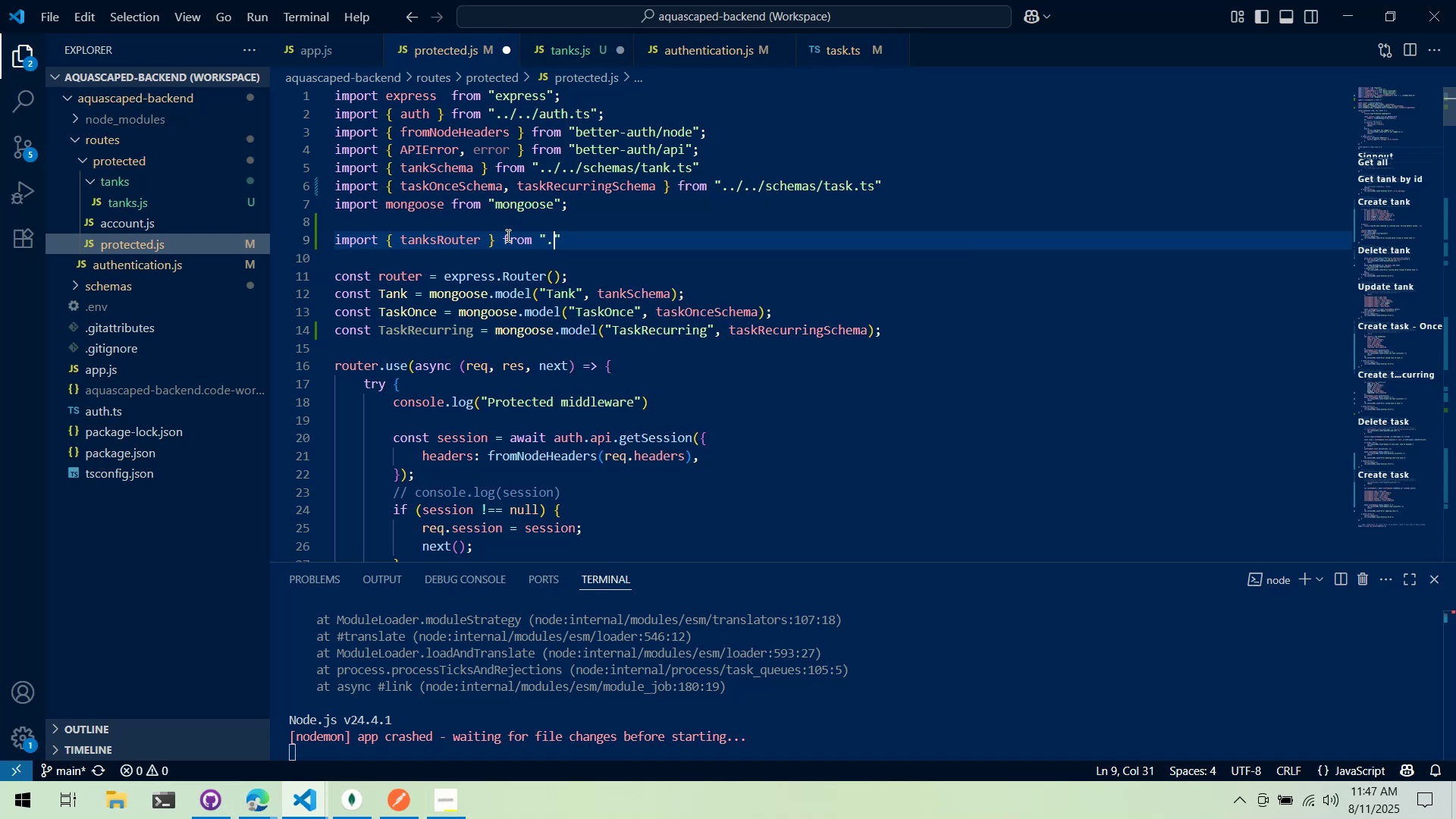 
key(Slash)
 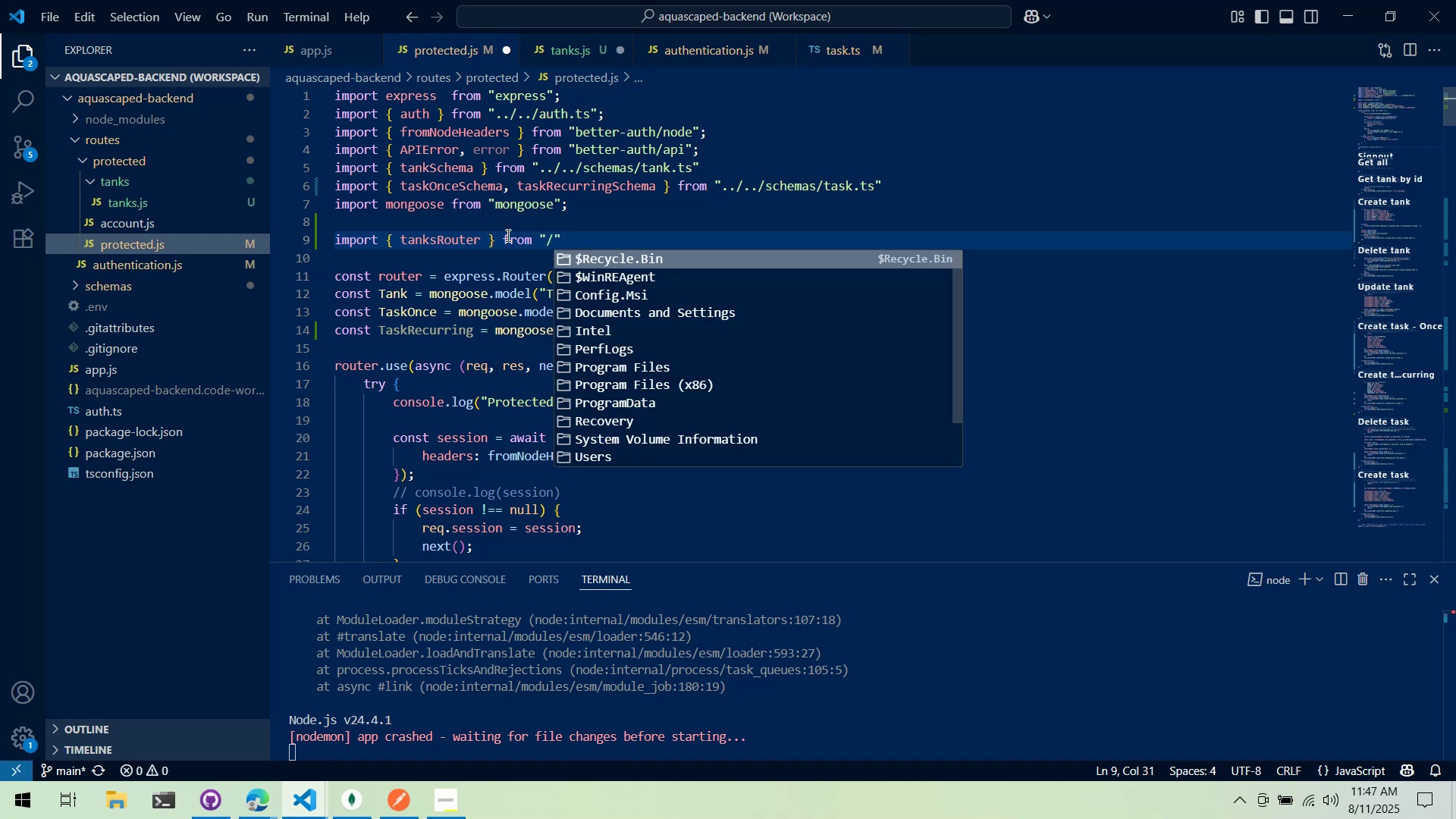 
key(Backspace)
 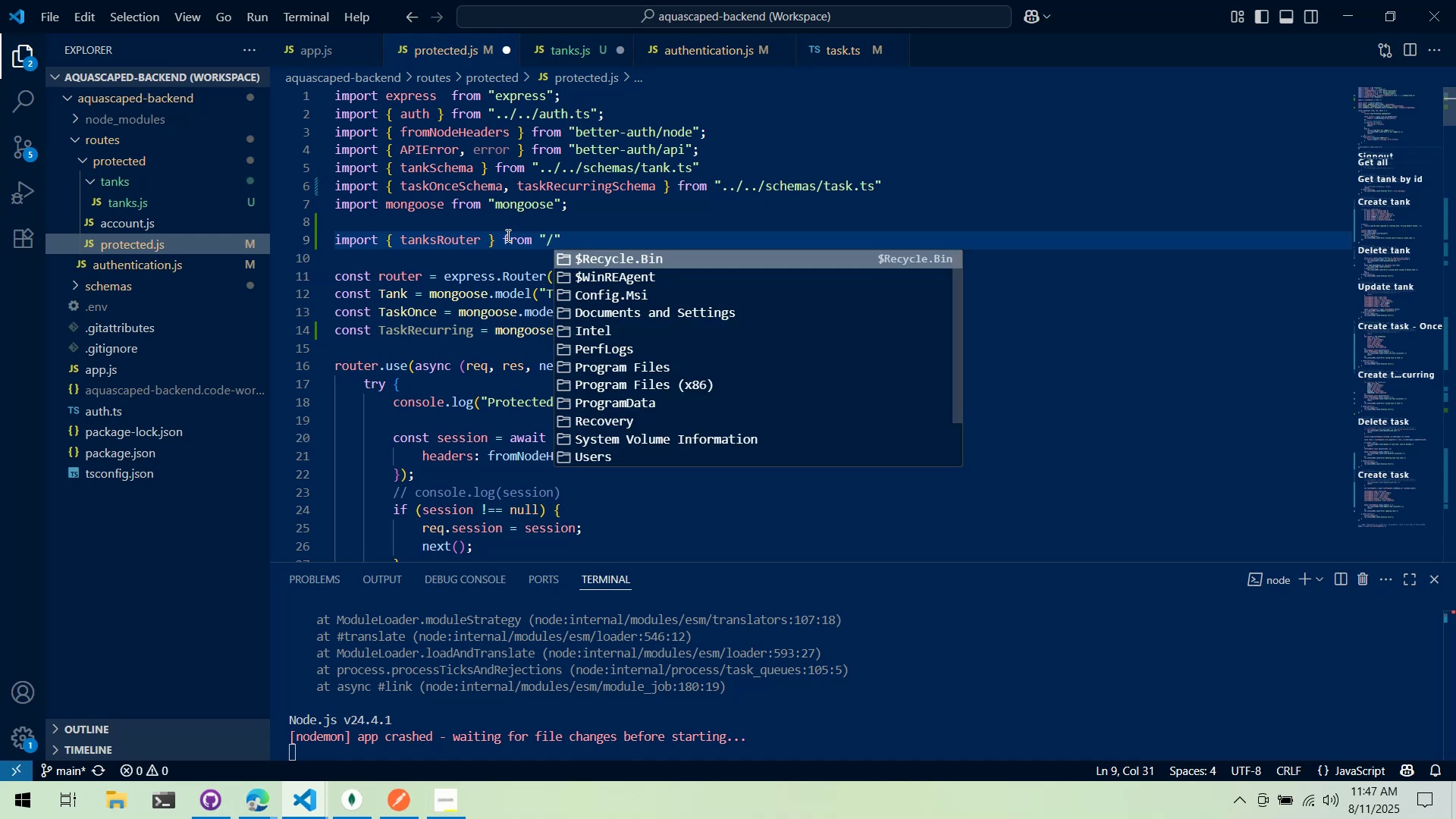 
key(Period)
 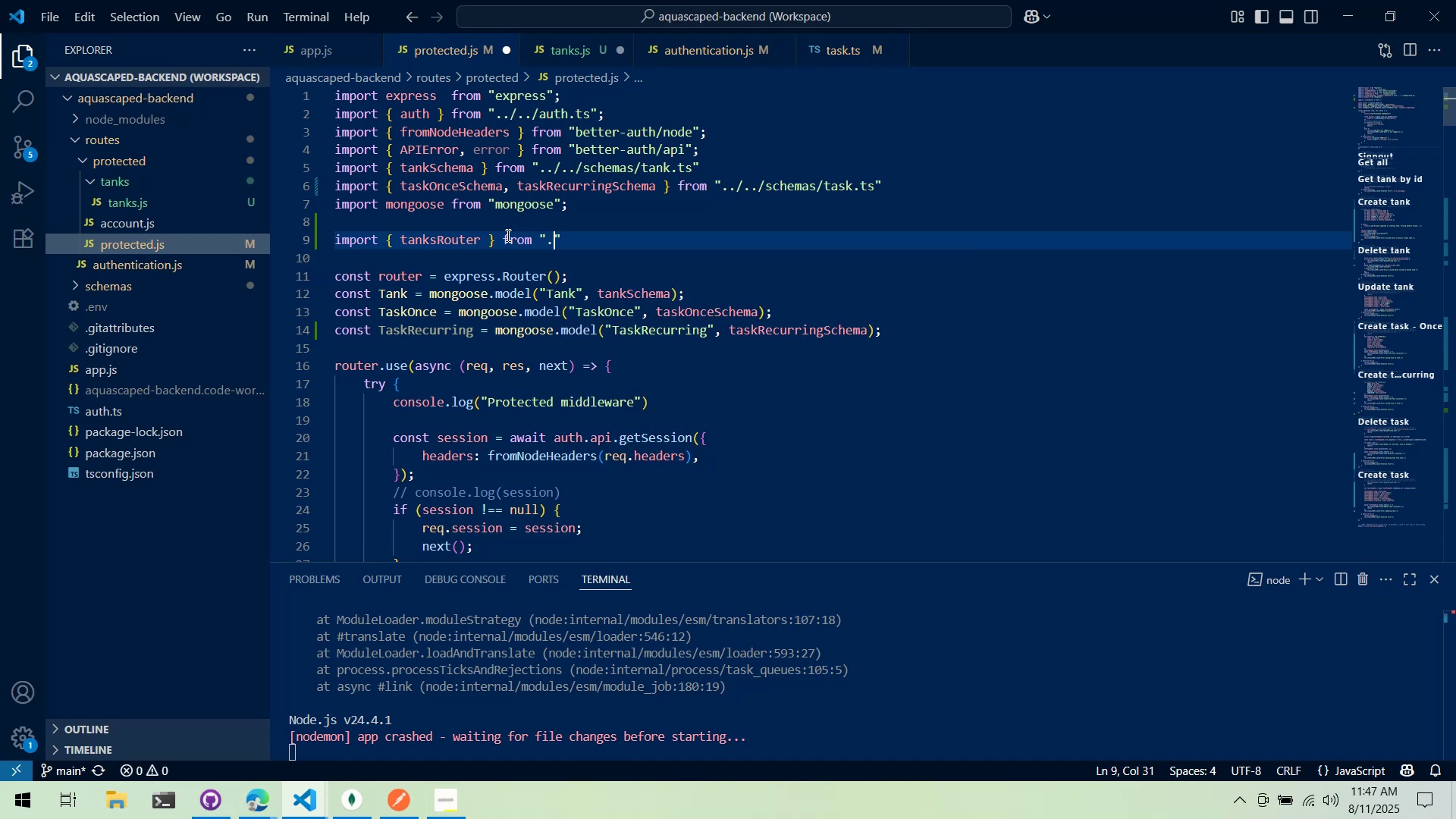 
key(Slash)
 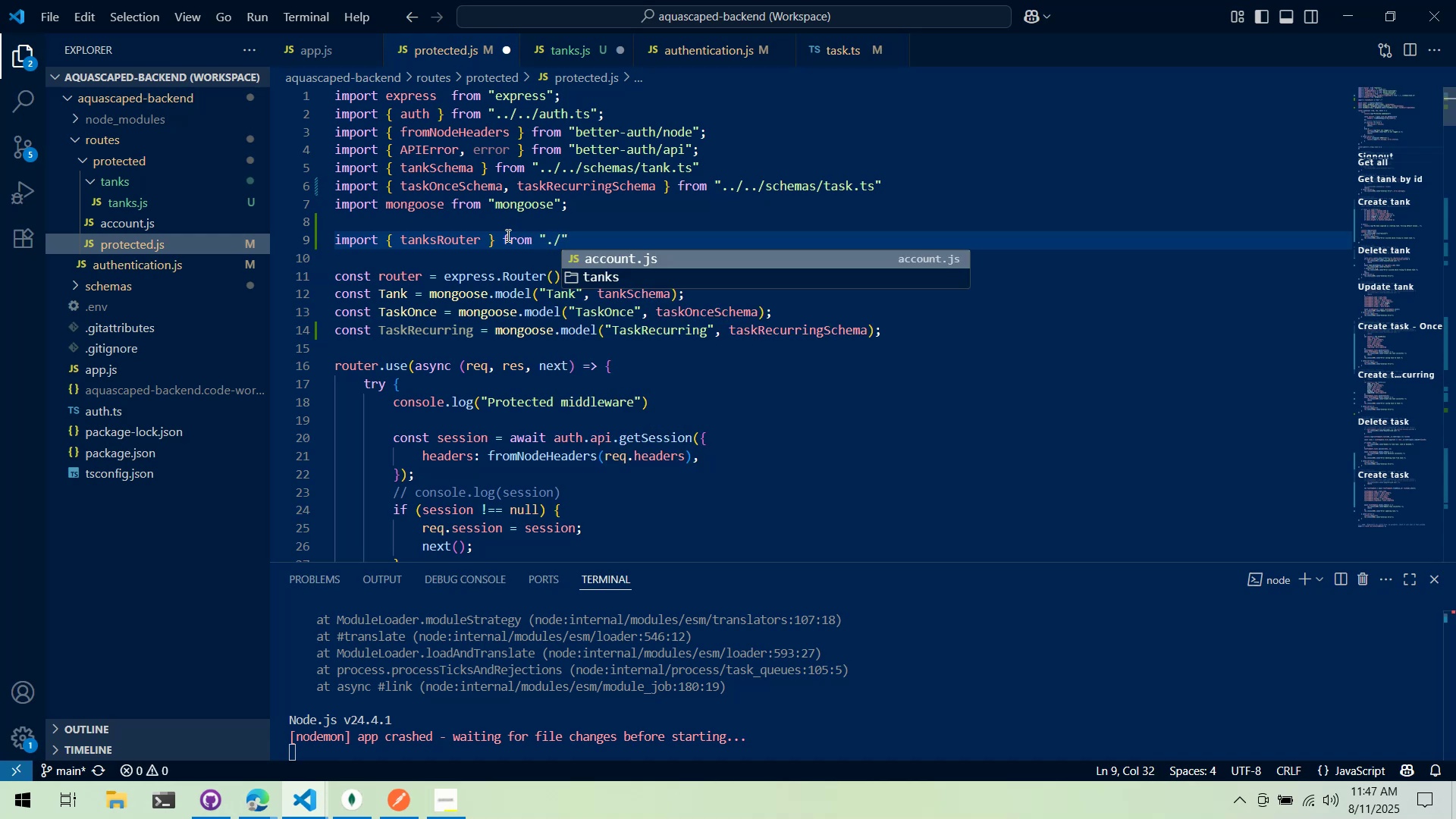 
key(ArrowDown)
 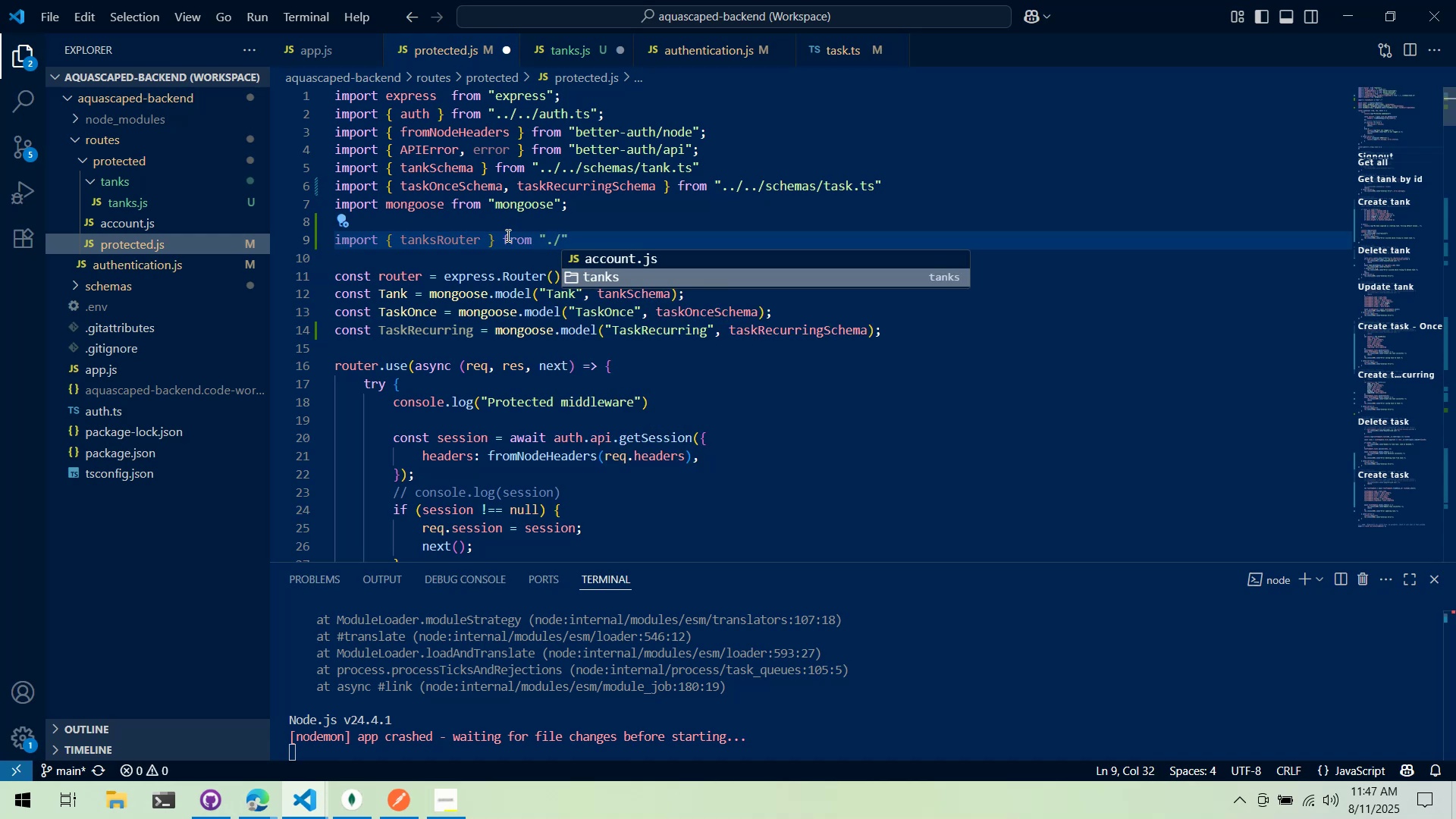 
key(Enter)
 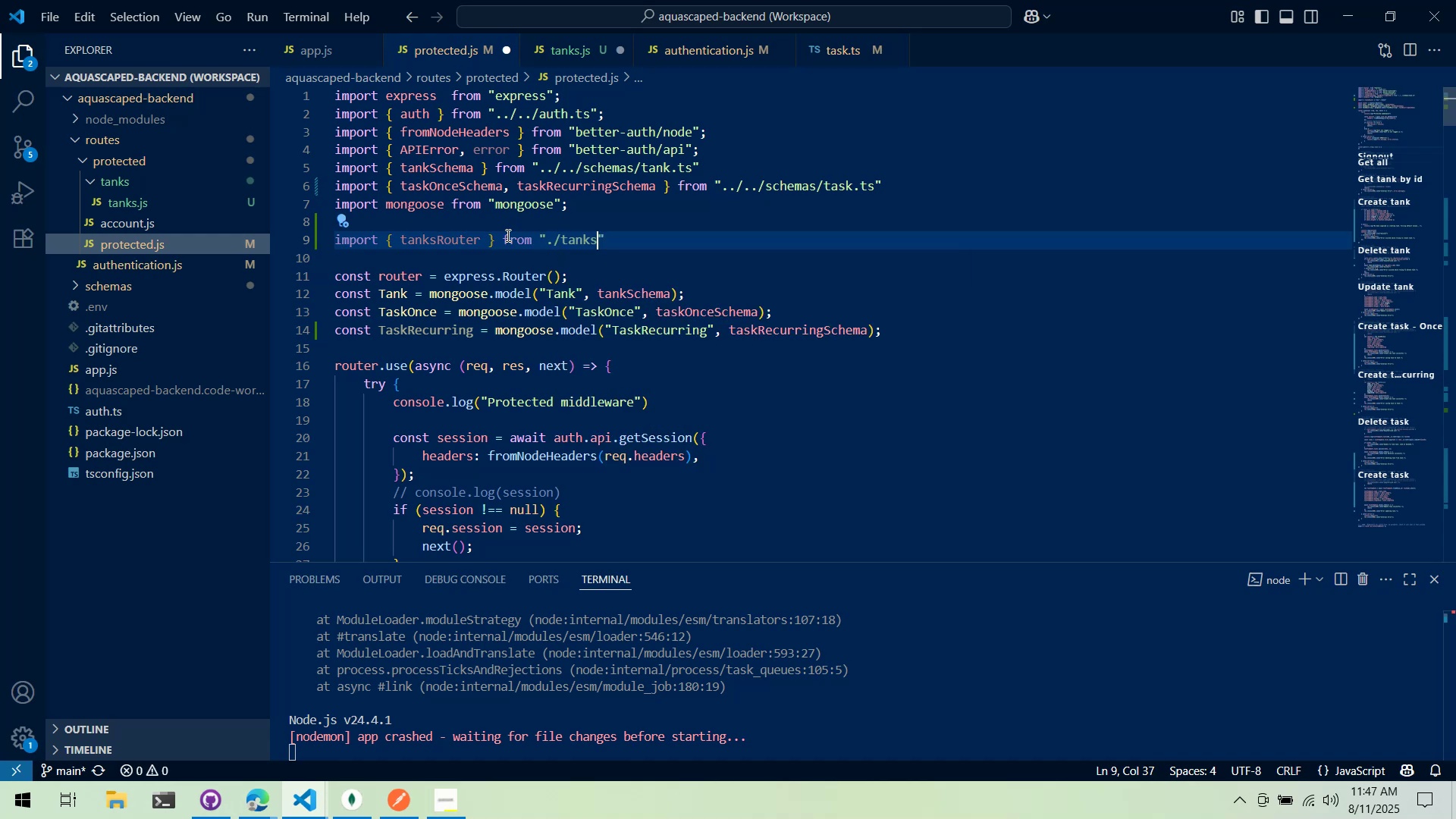 
key(Slash)
 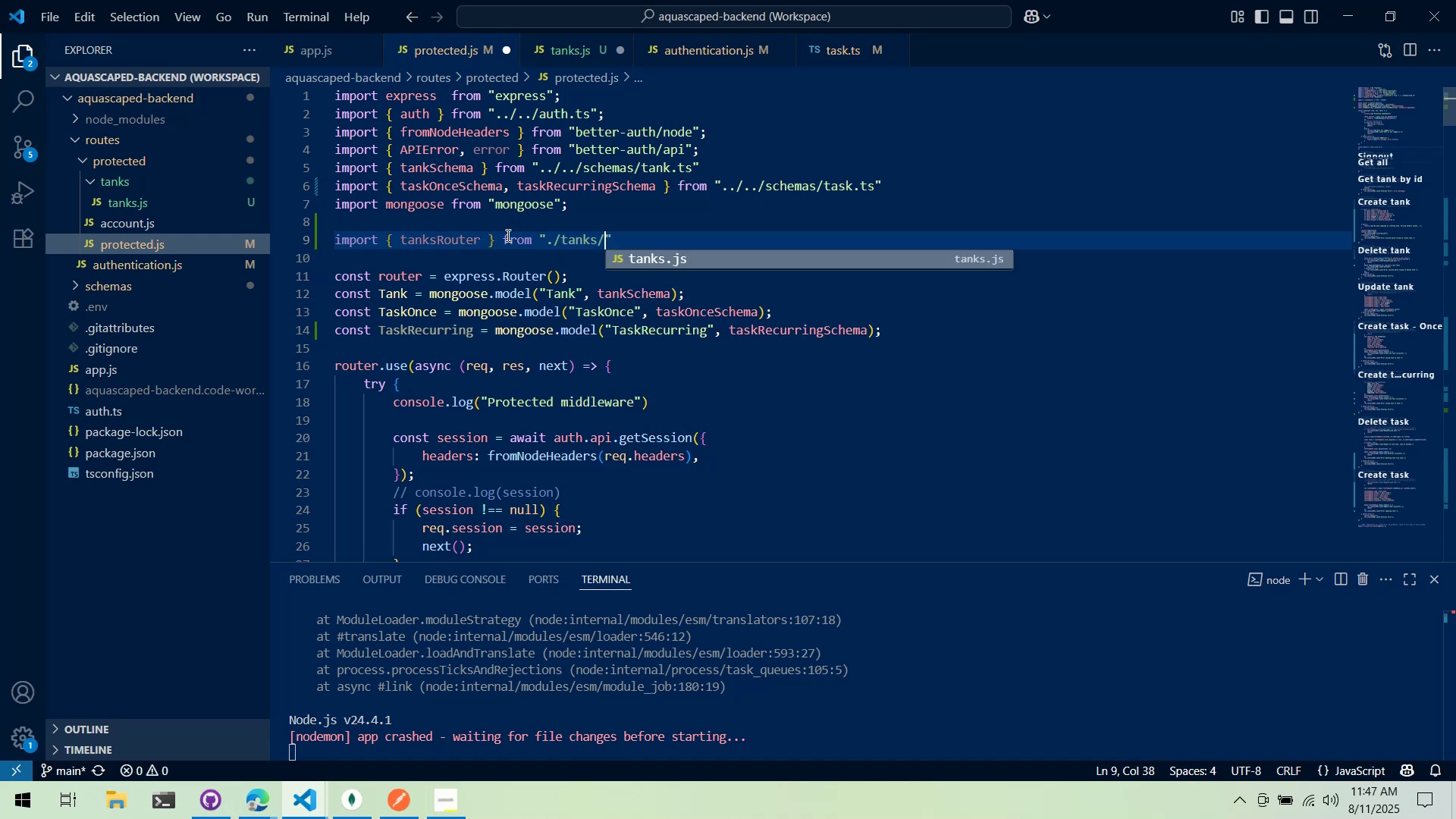 
key(Enter)
 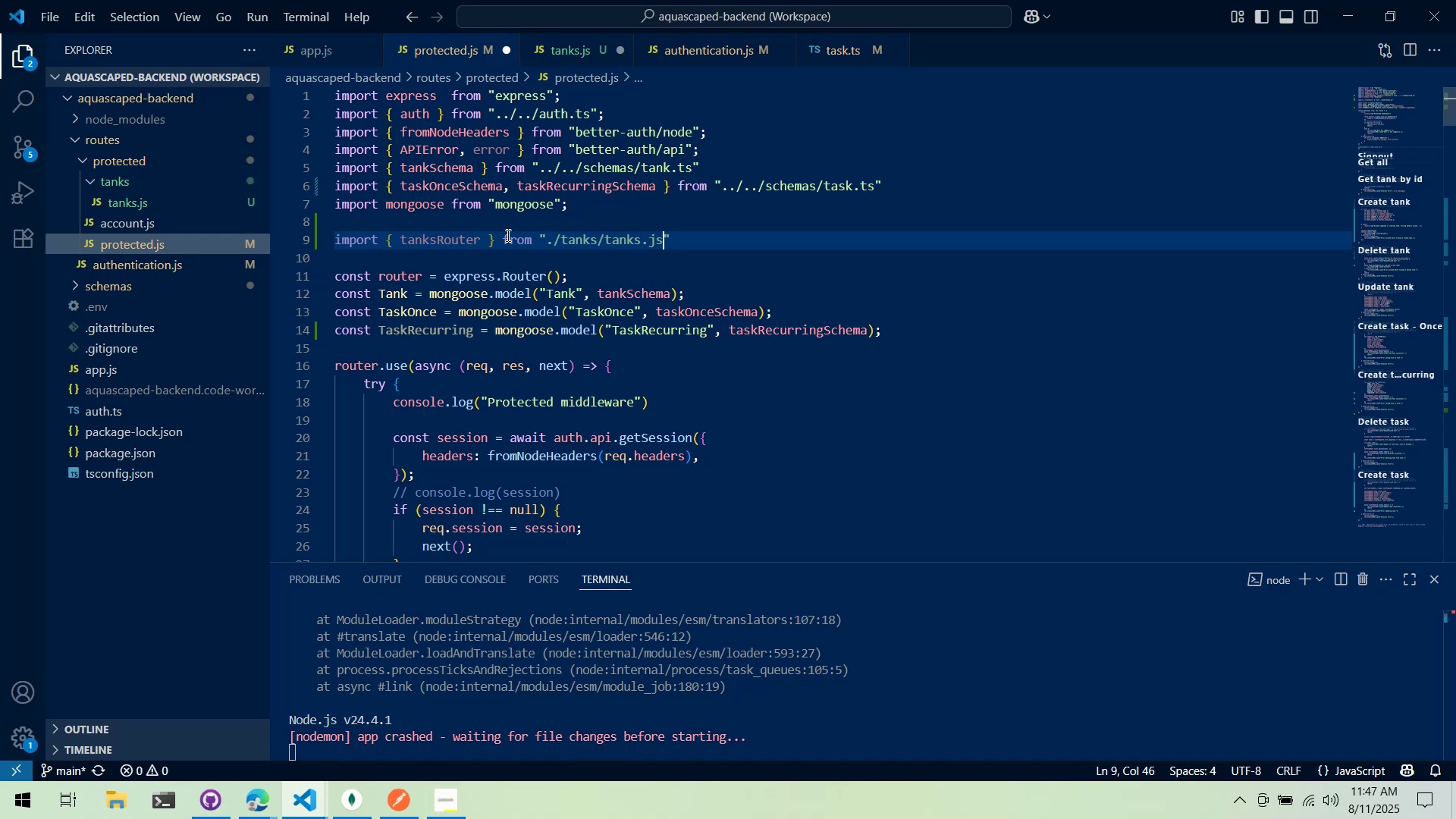 
key(Control+S)
 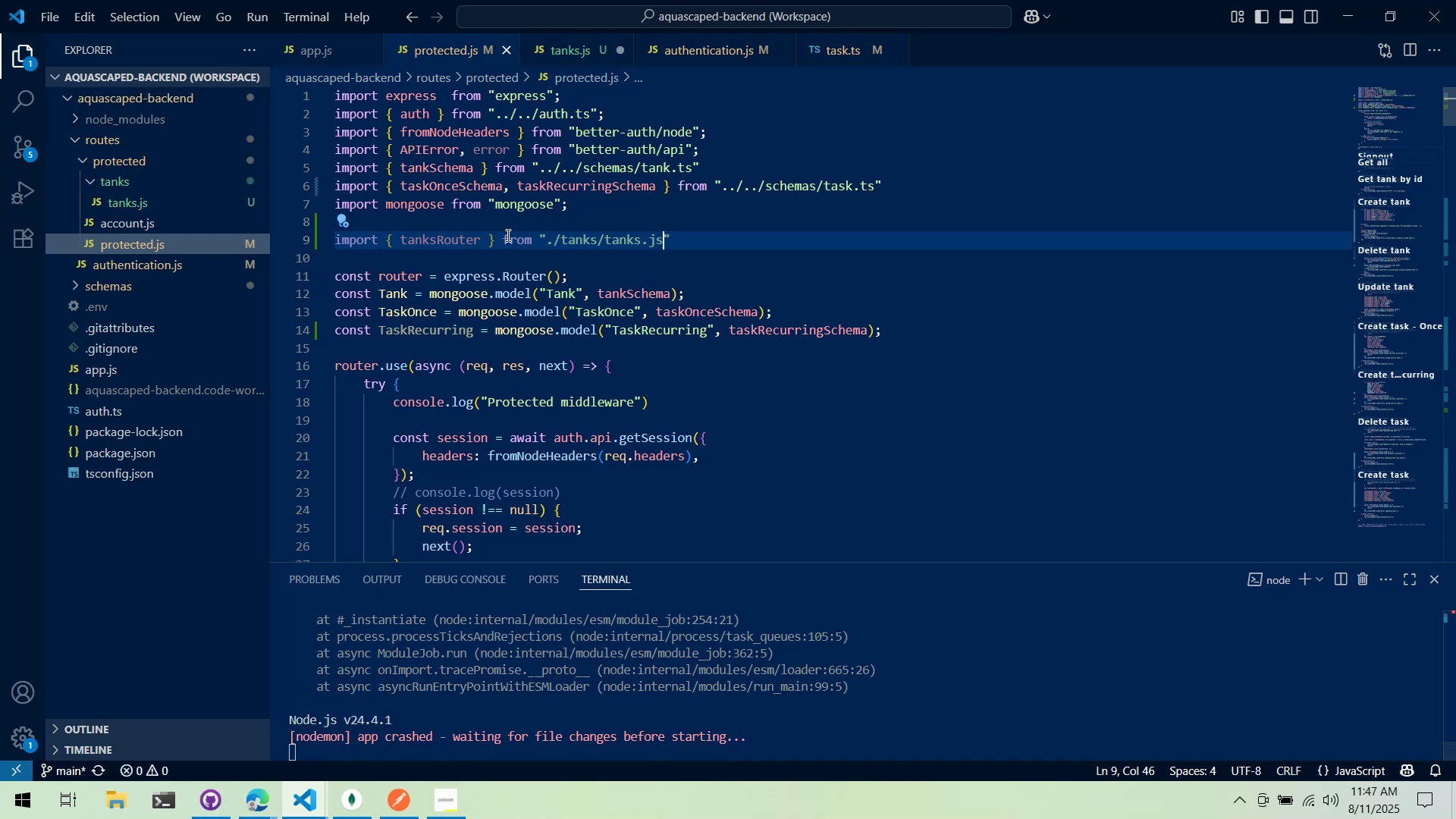 
wait(6.94)
 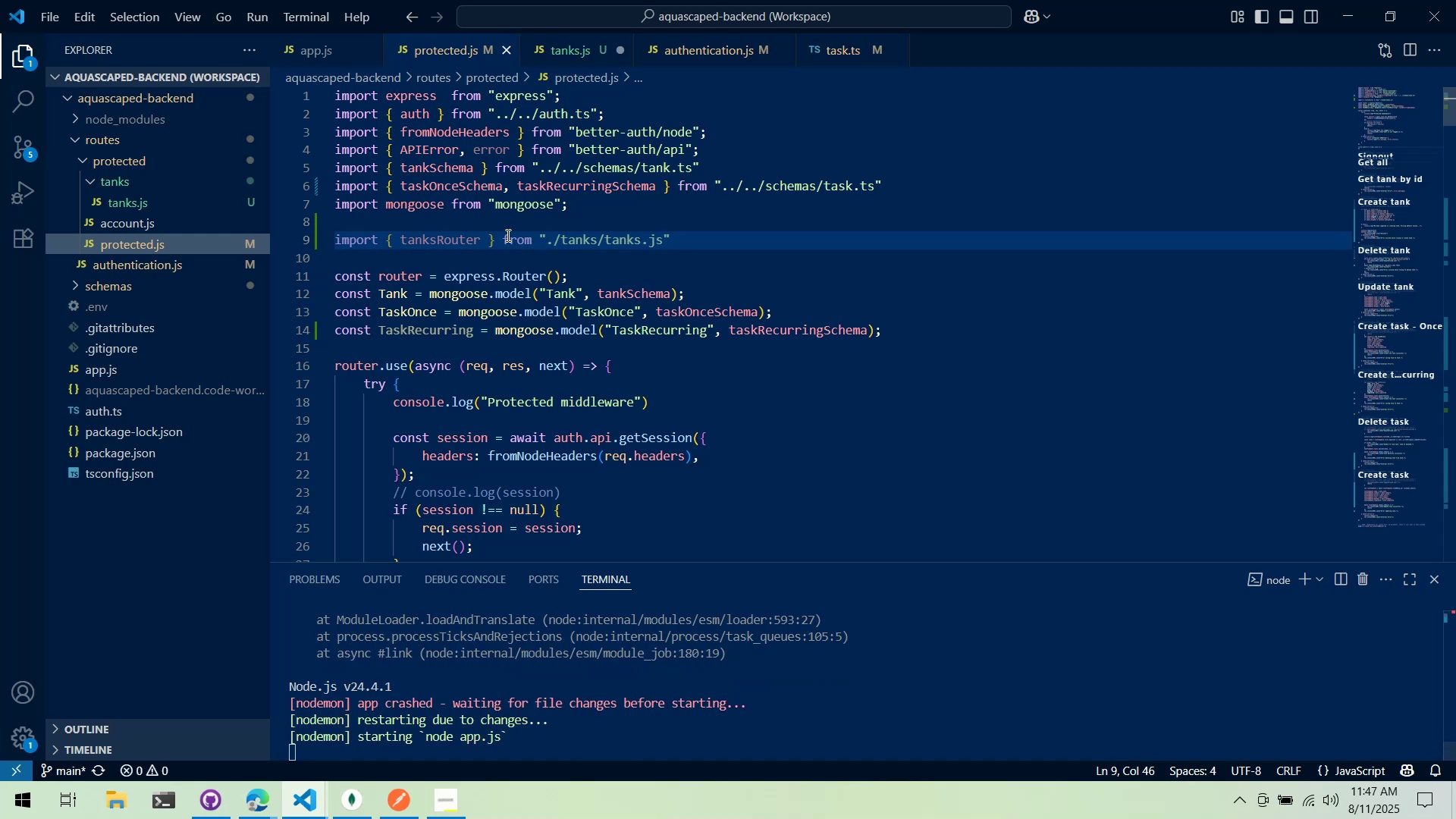 
scroll: coordinate [673, 147], scroll_direction: down, amount: 4.0
 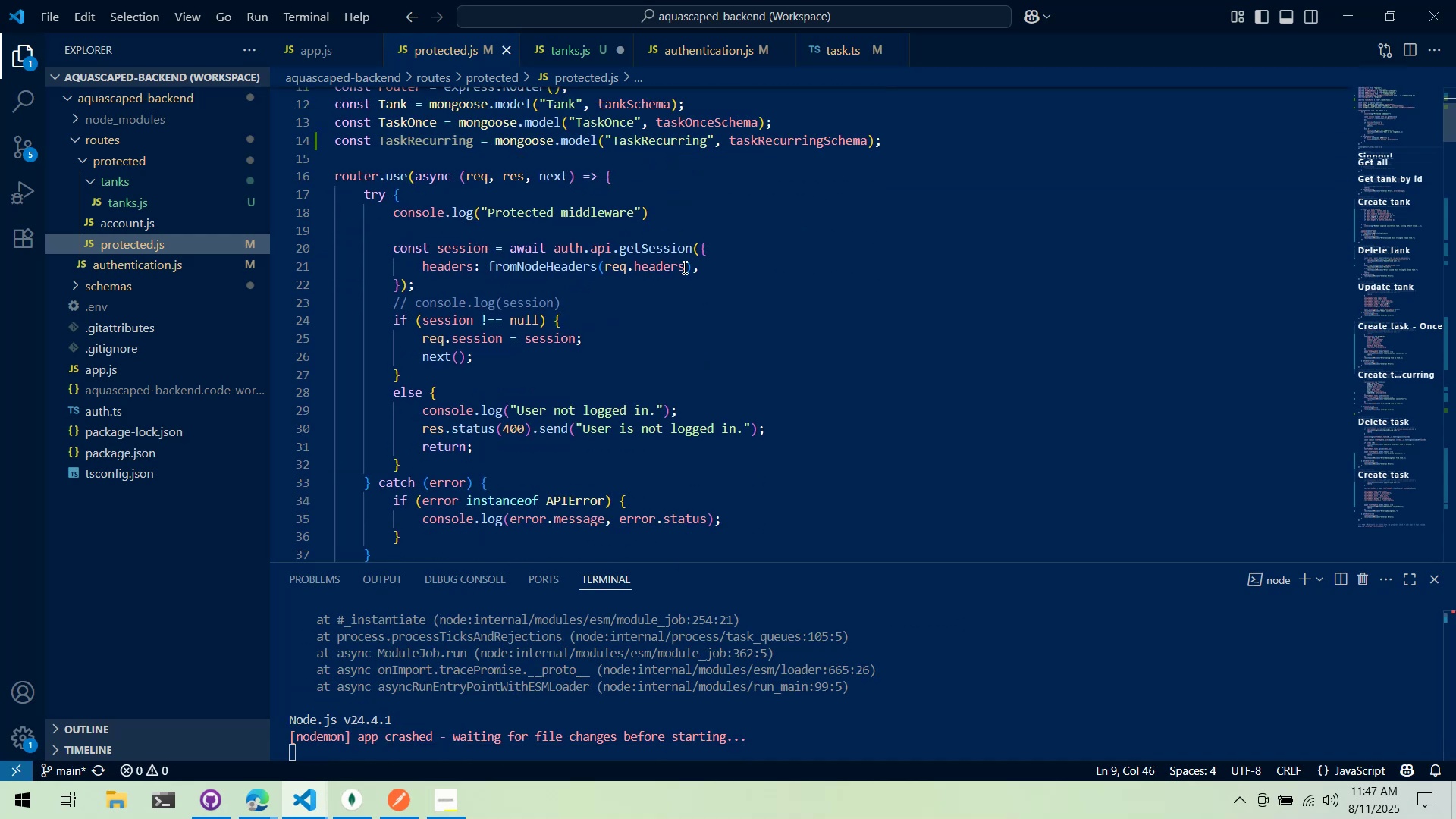 
scroll: coordinate [768, 631], scroll_direction: up, amount: 4.0
 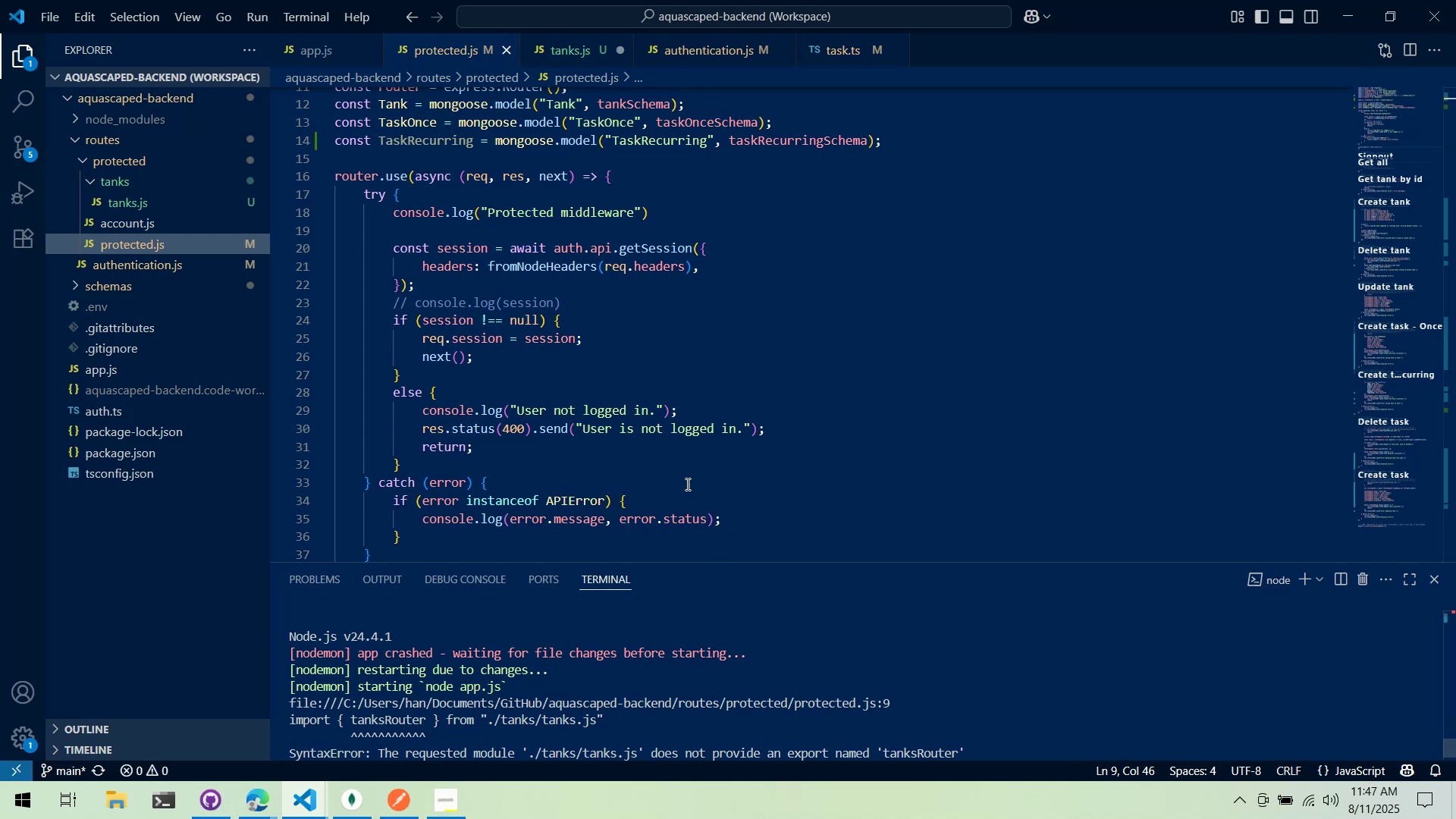 
wait(5.42)
 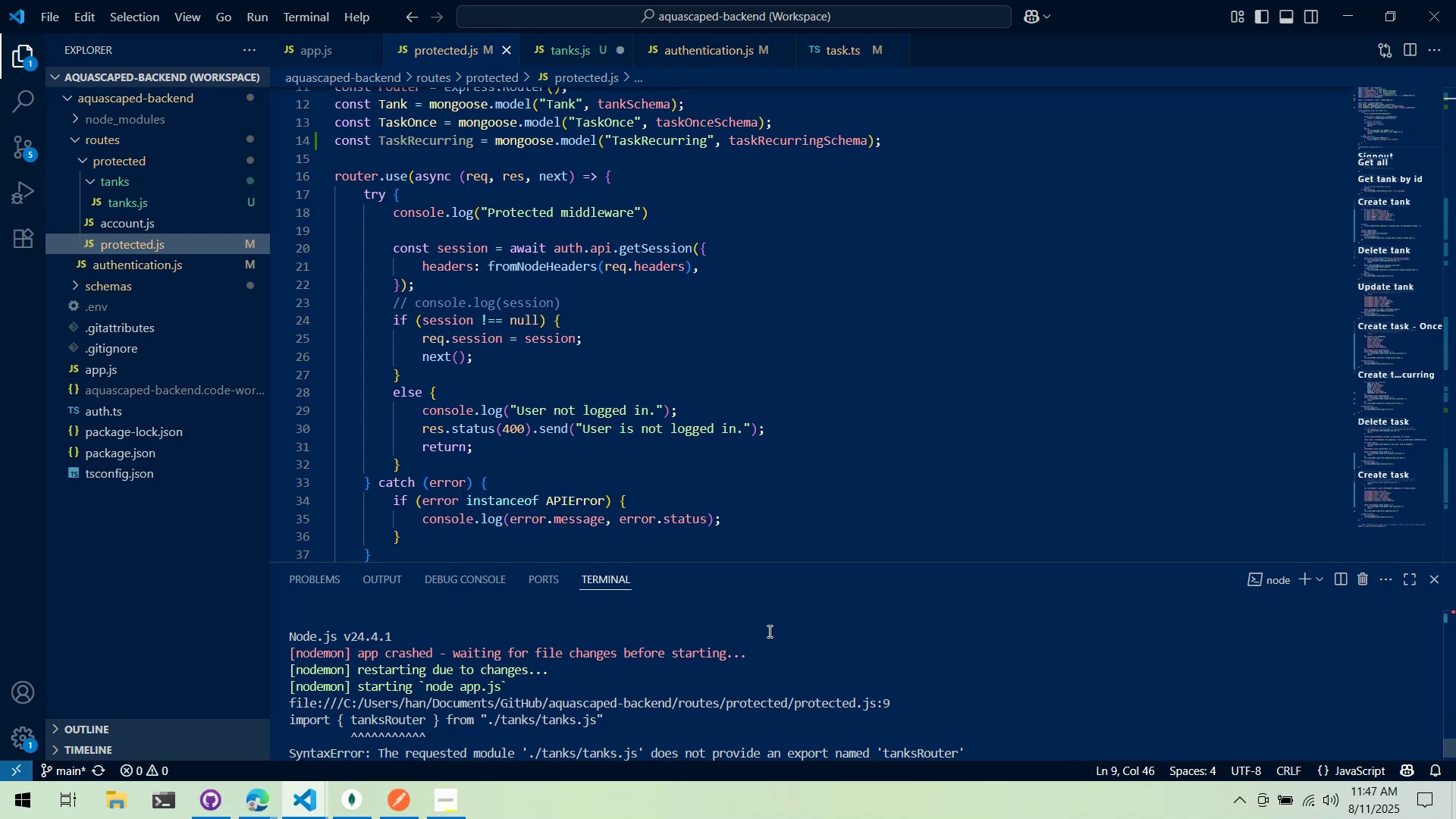 
left_click([561, 51])
 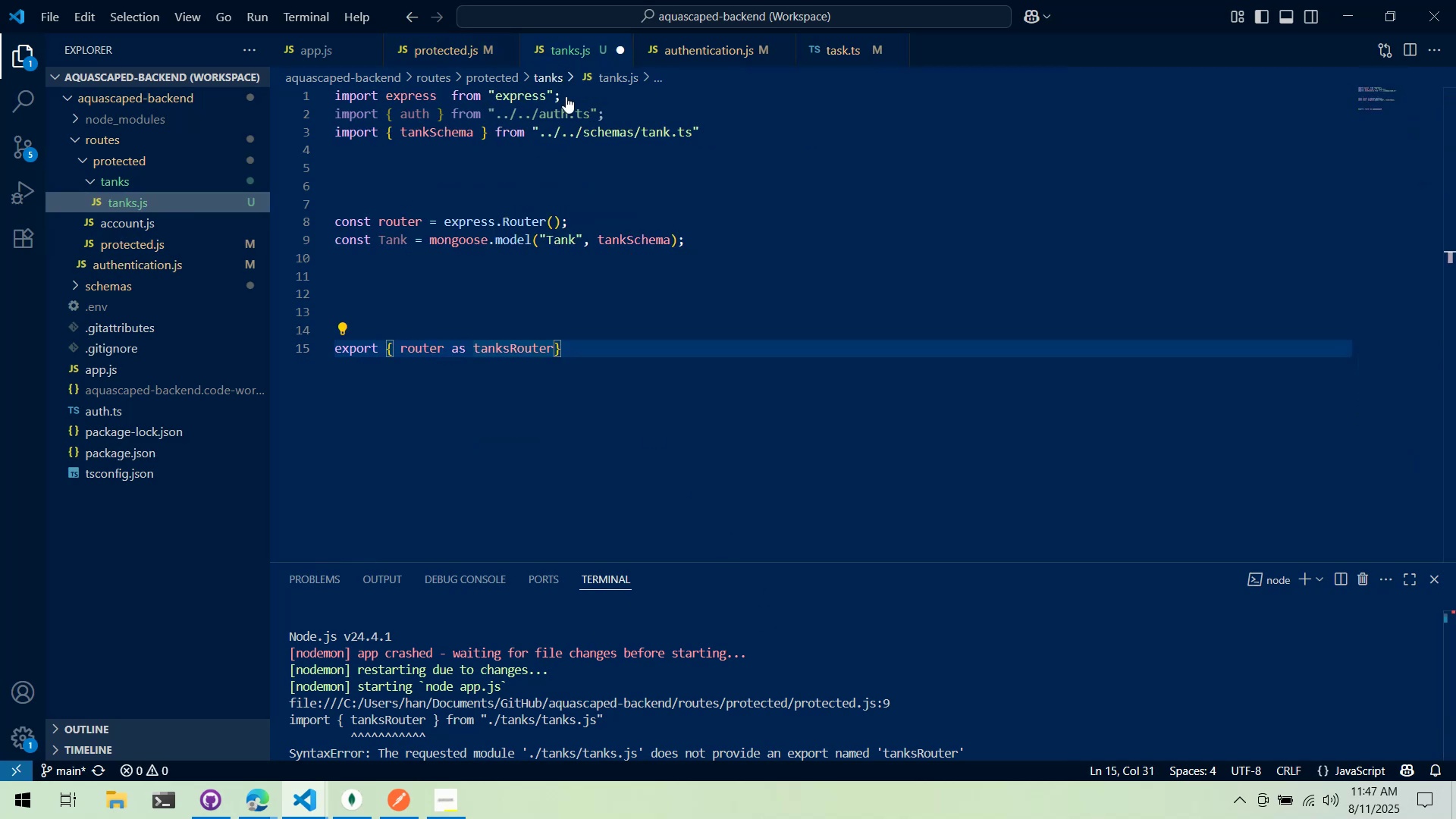 
left_click([548, 258])
 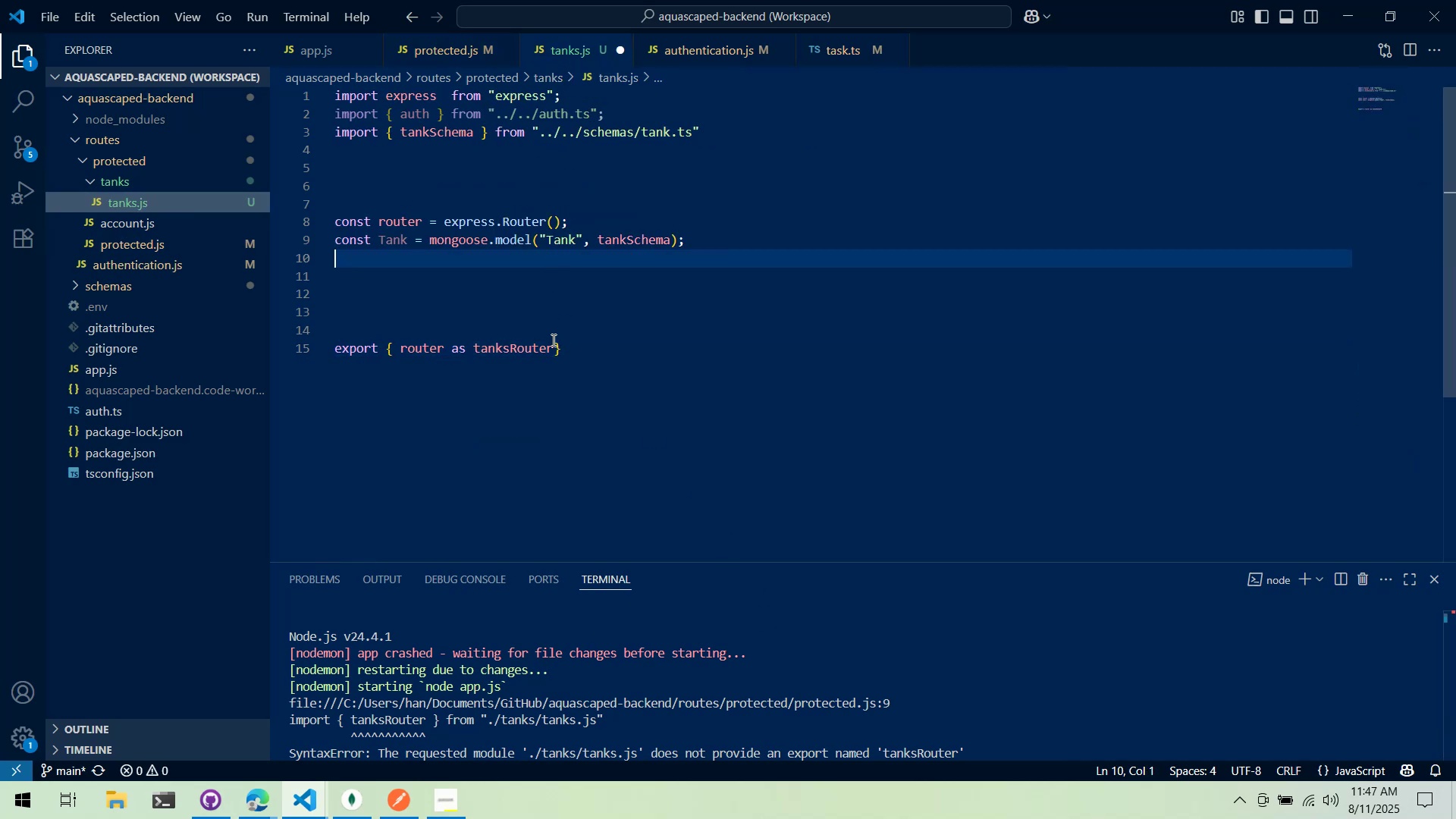 
left_click([548, 341])
 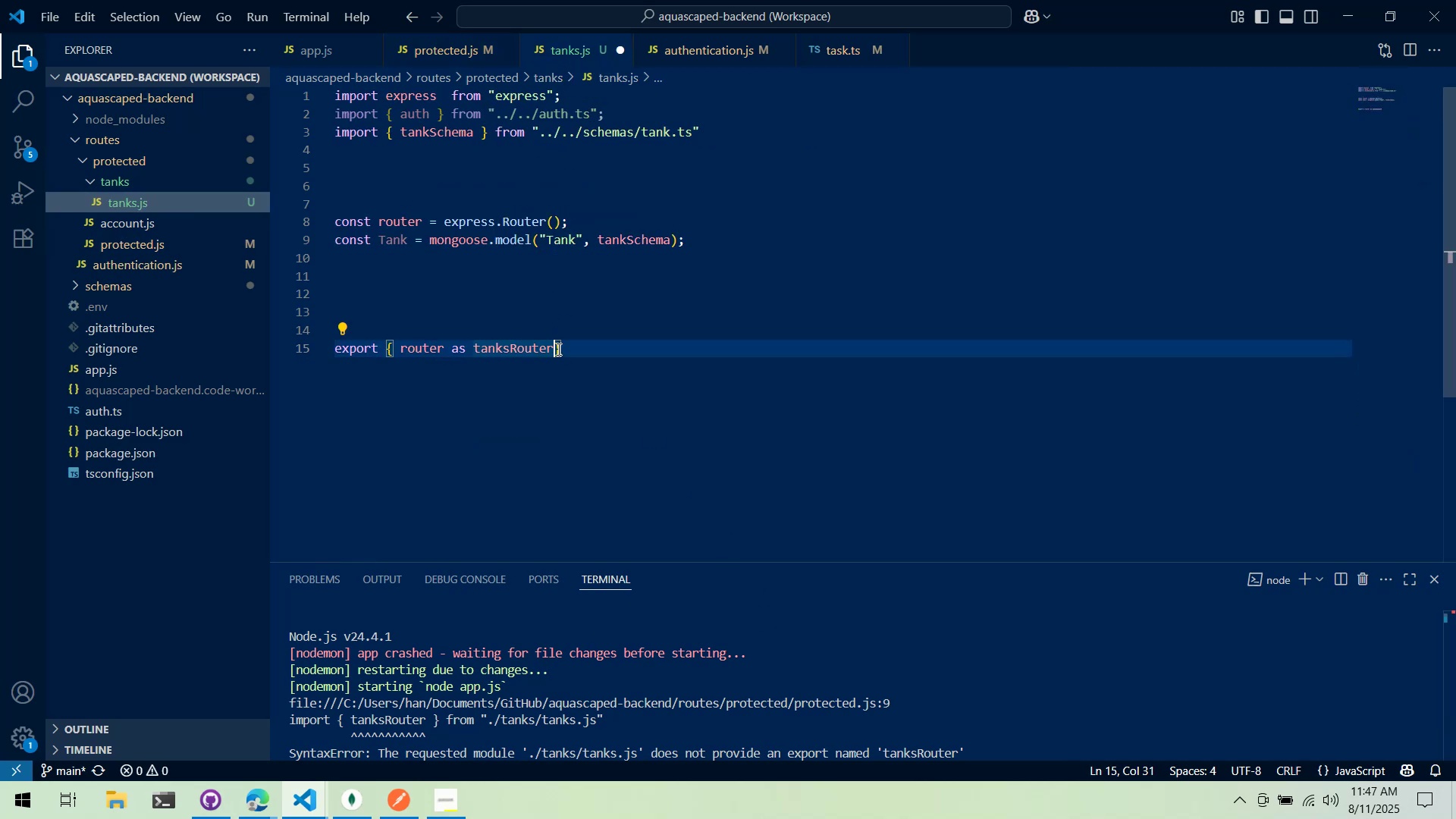 
key(Space)
 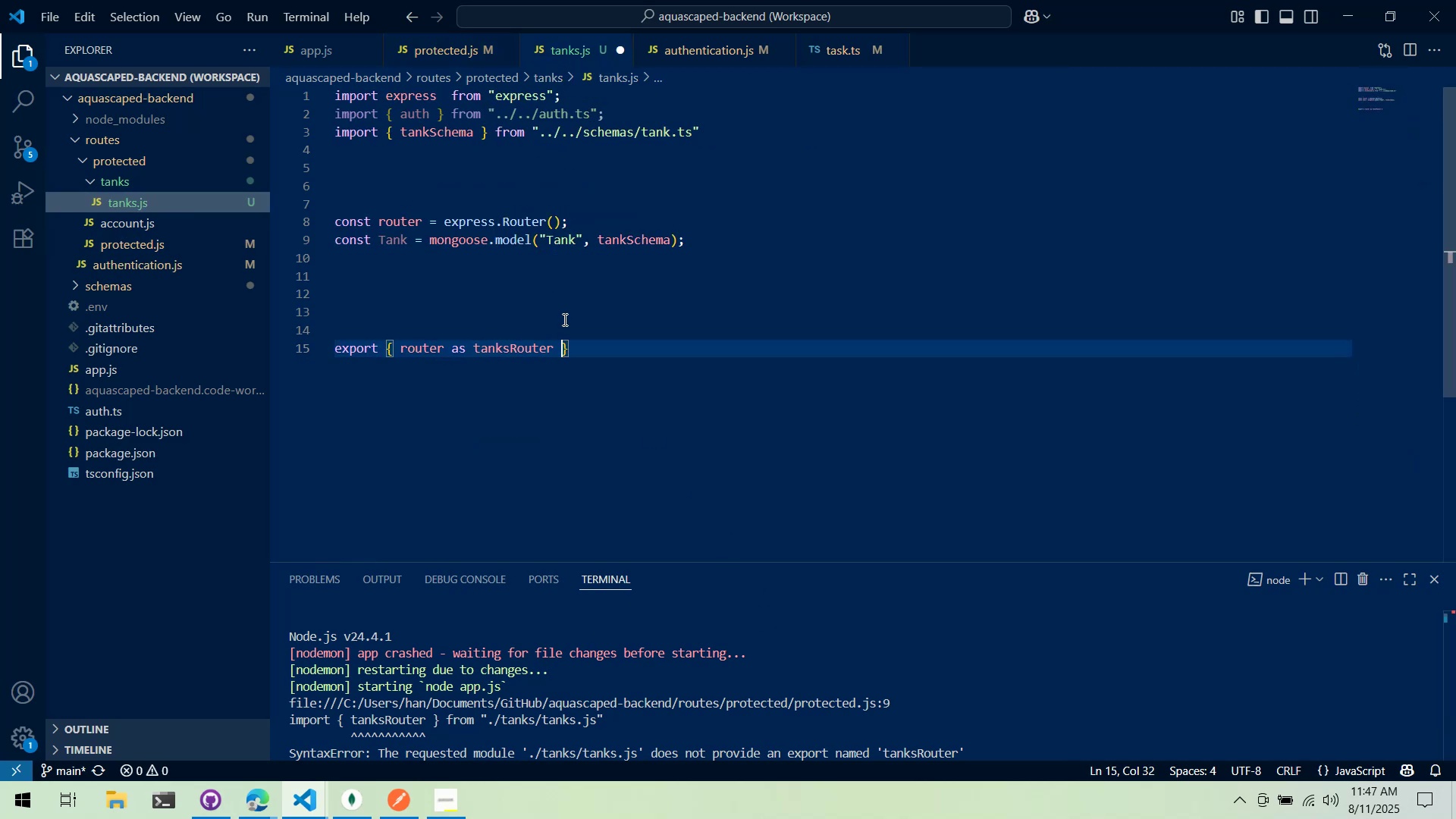 
left_click([563, 319])
 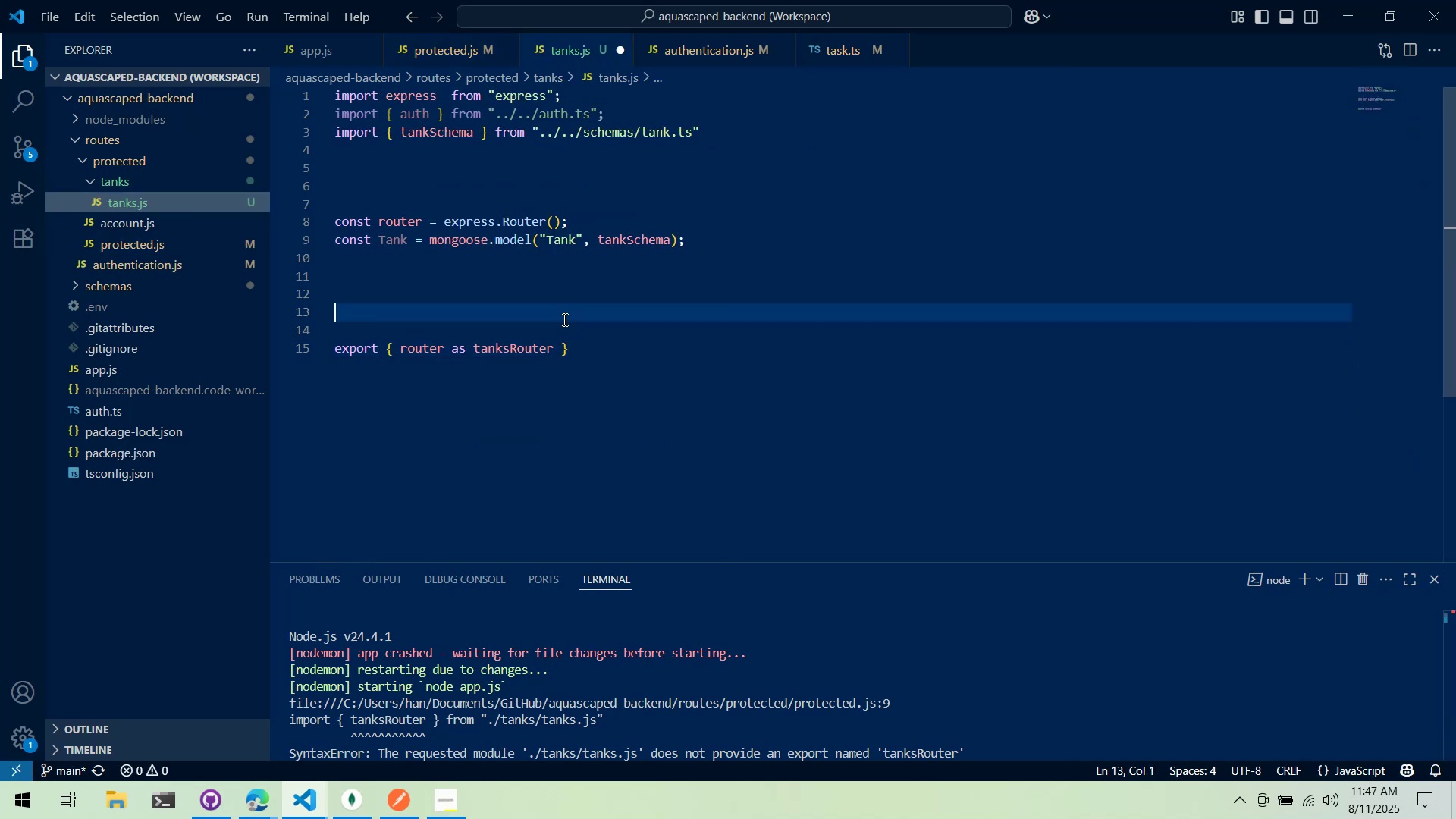 
key(Control+ControlLeft)
 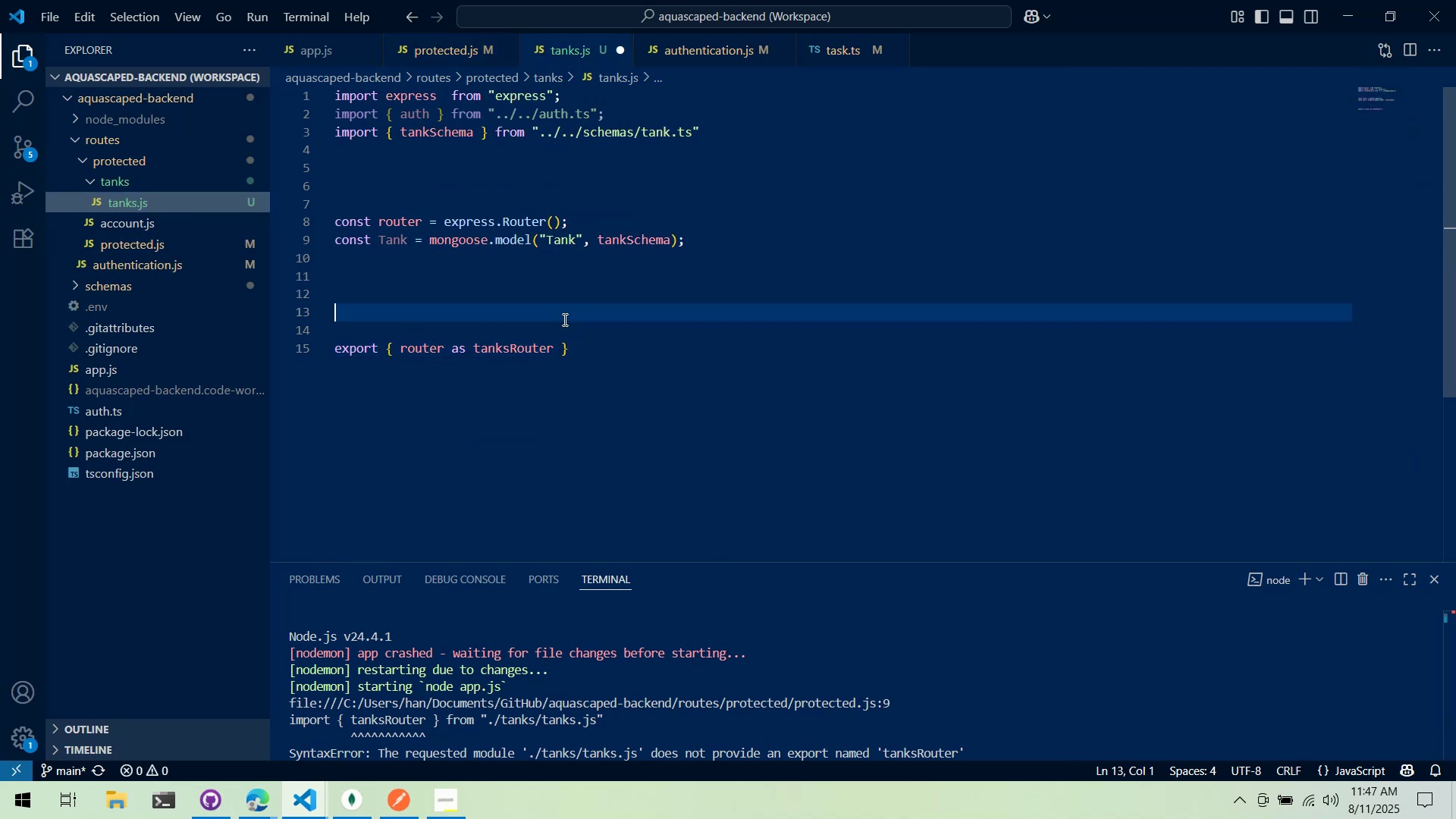 
key(Control+S)
 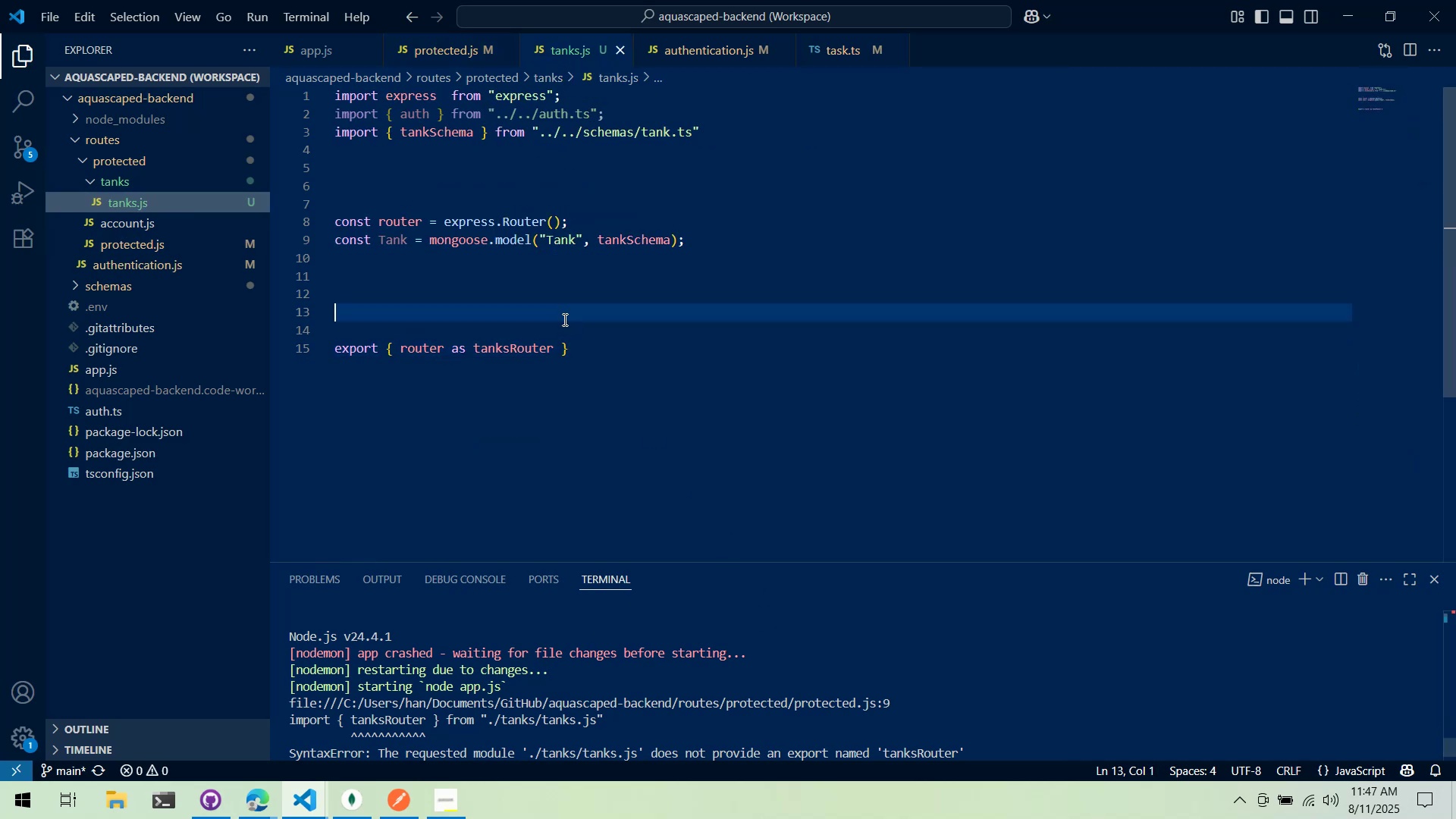 
scroll: coordinate [817, 647], scroll_direction: down, amount: 7.0
 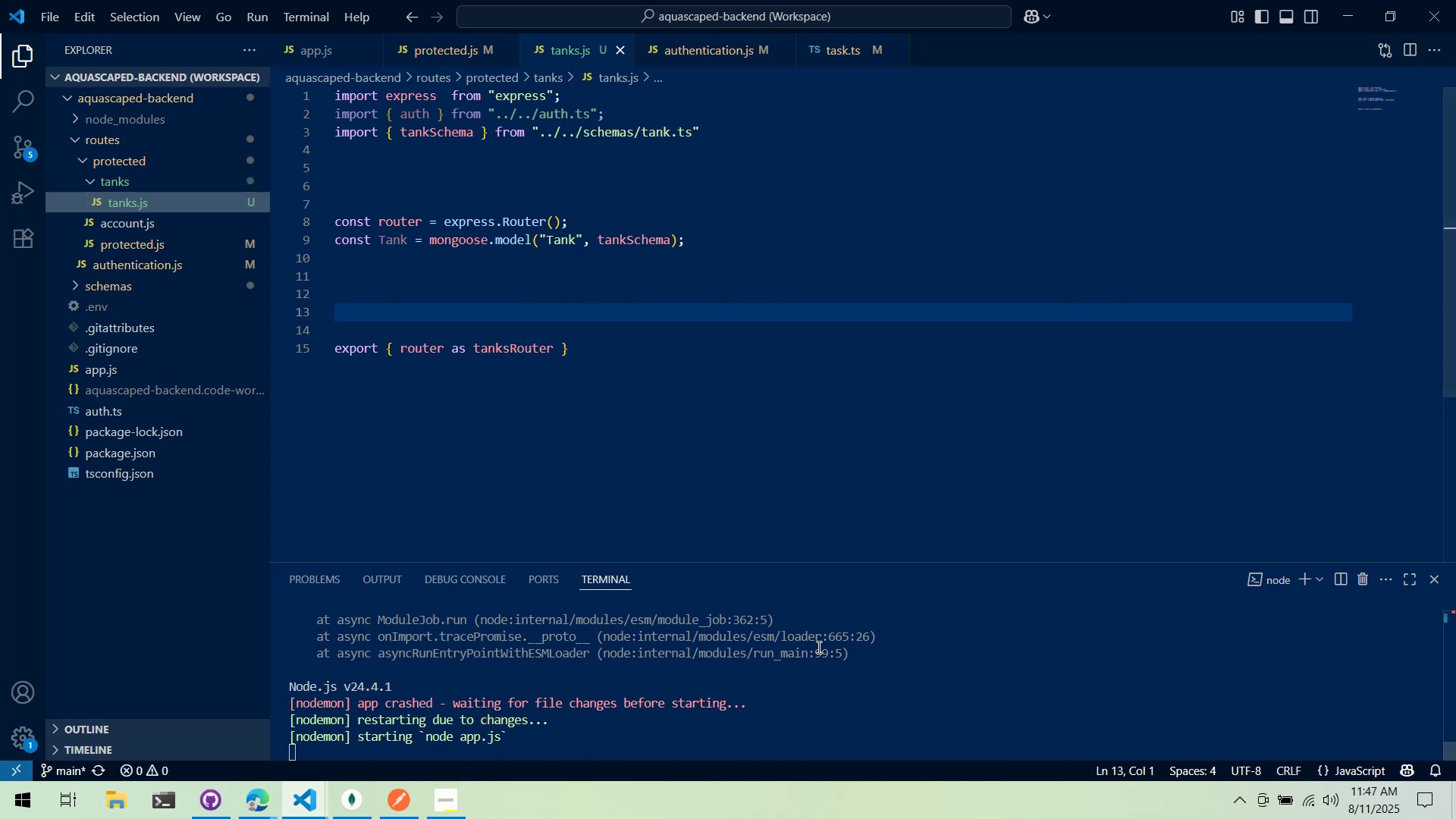 
left_click([444, 58])
 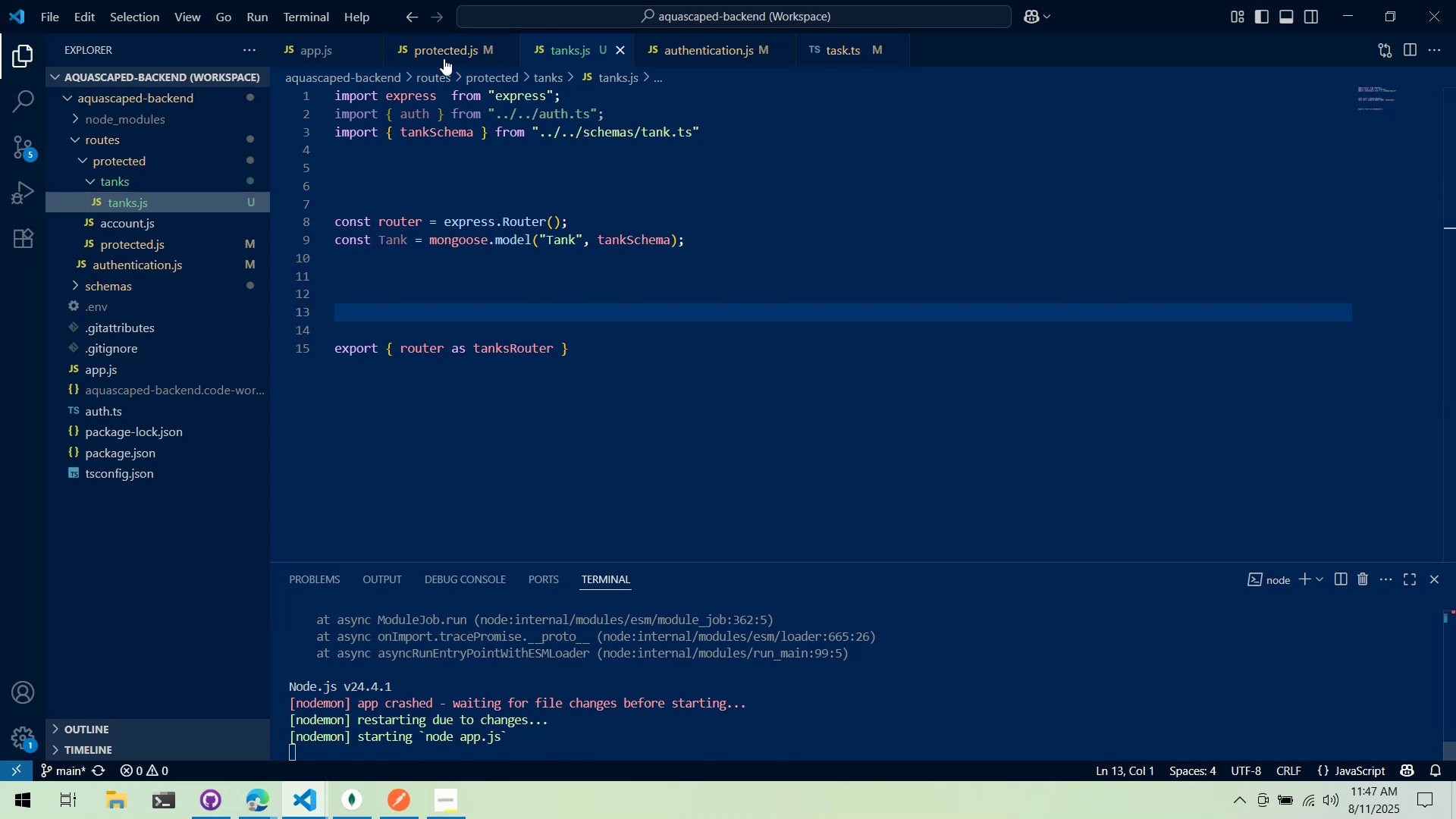 
scroll: coordinate [551, 309], scroll_direction: down, amount: 11.0
 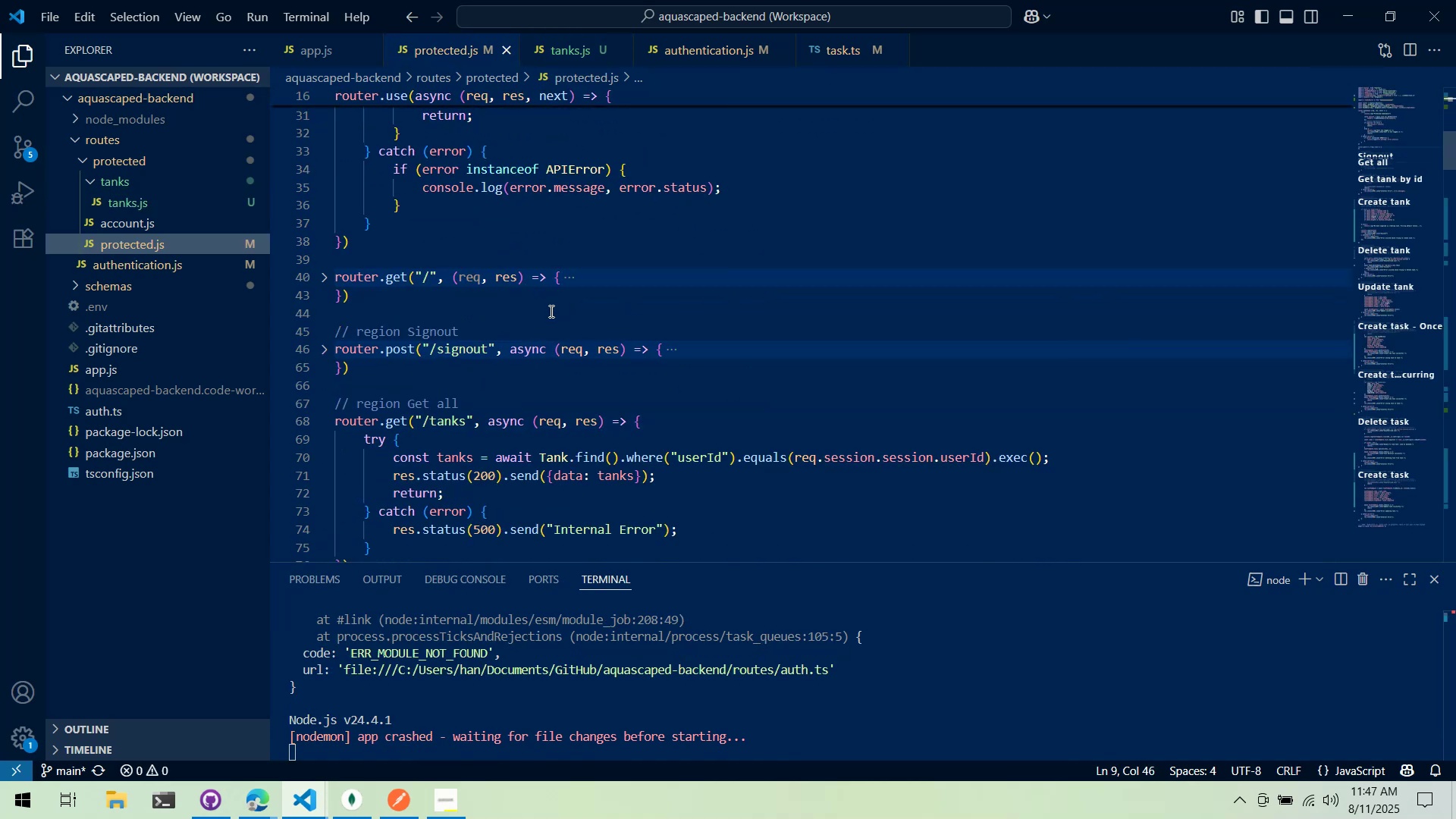 
scroll: coordinate [705, 672], scroll_direction: up, amount: 4.0
 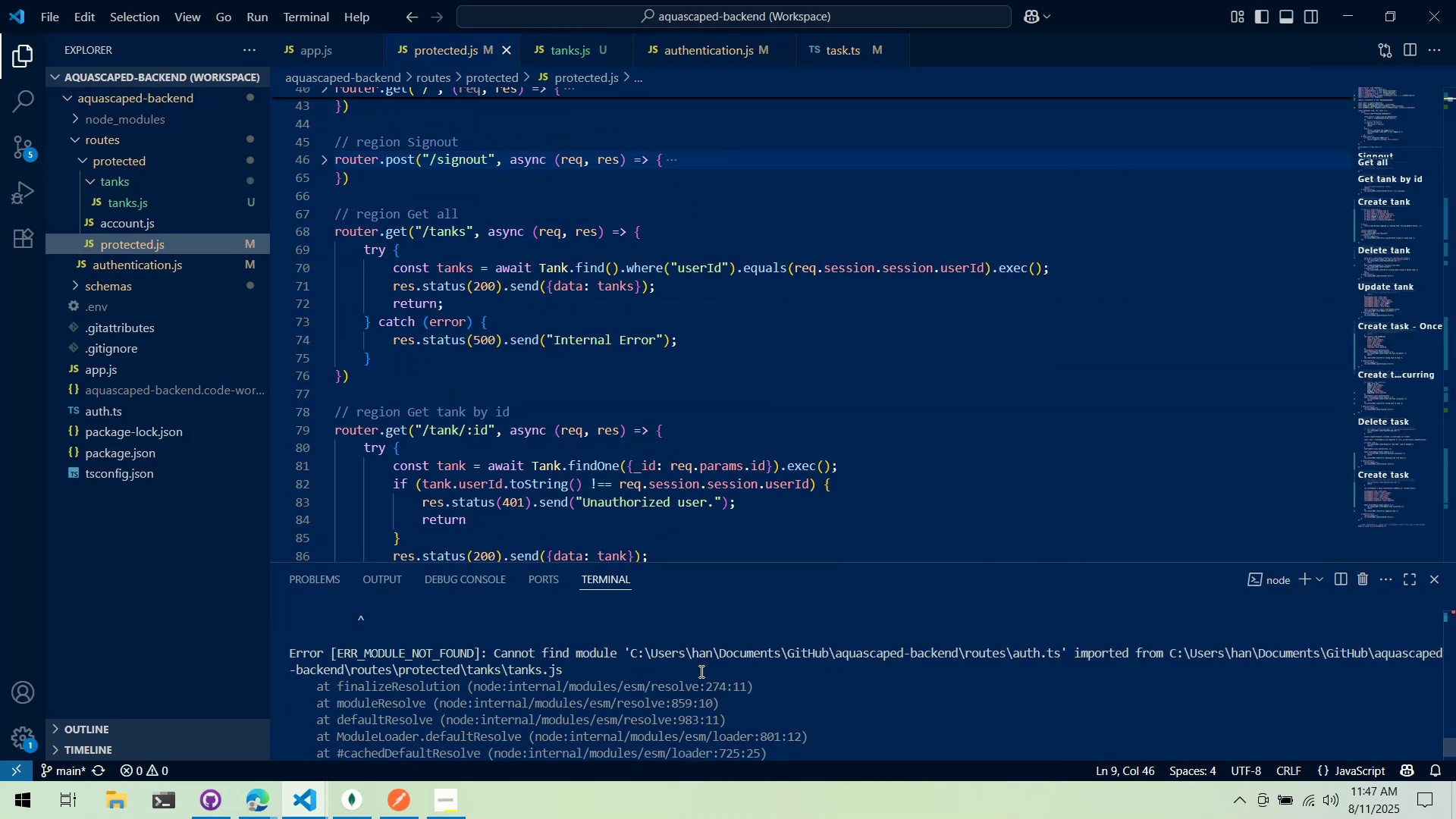 
scroll: coordinate [460, 445], scroll_direction: none, amount: 0.0
 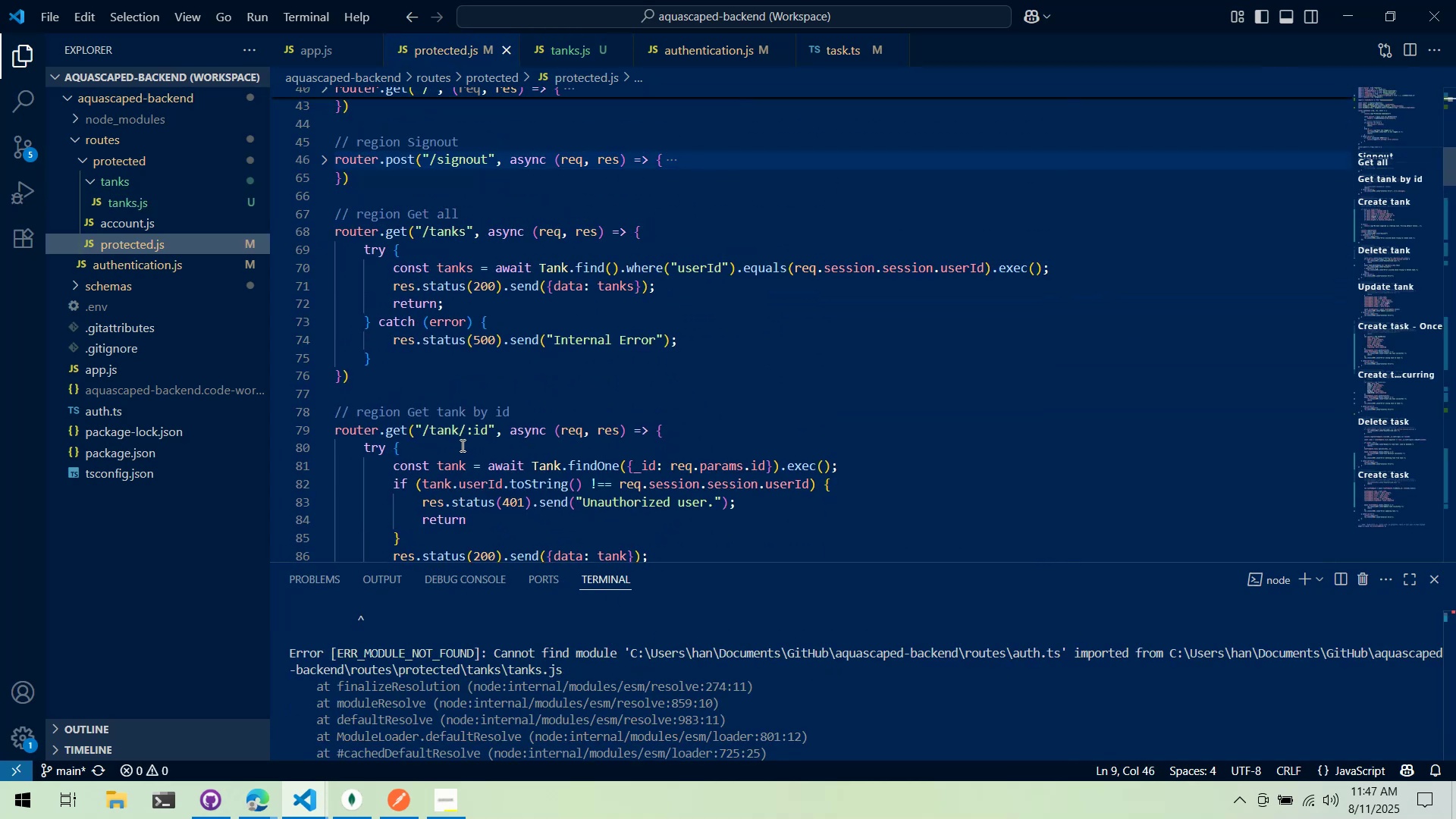 
scroll: coordinate [470, 439], scroll_direction: up, amount: 14.0
 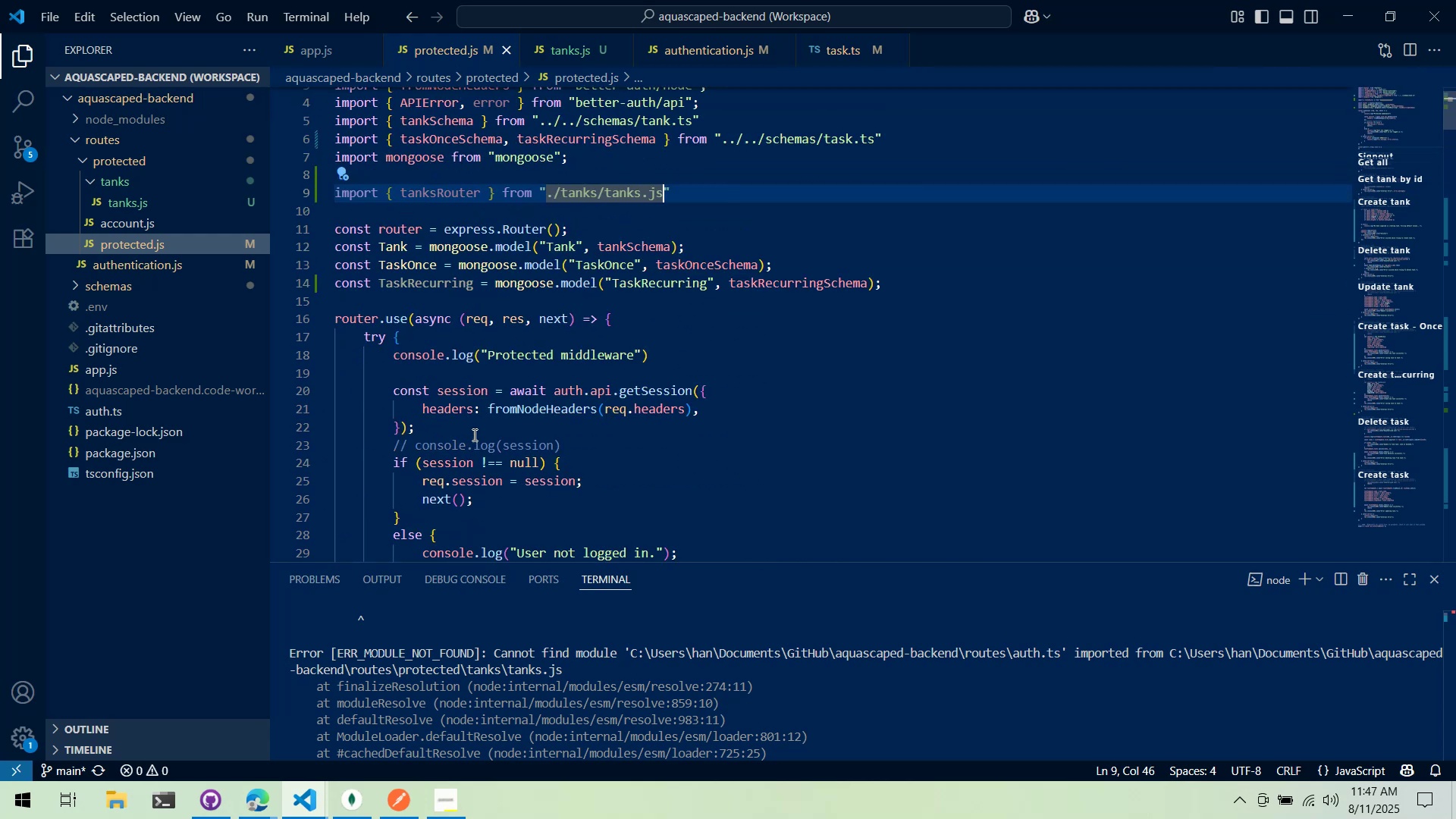 
scroll: coordinate [475, 432], scroll_direction: down, amount: 5.0
 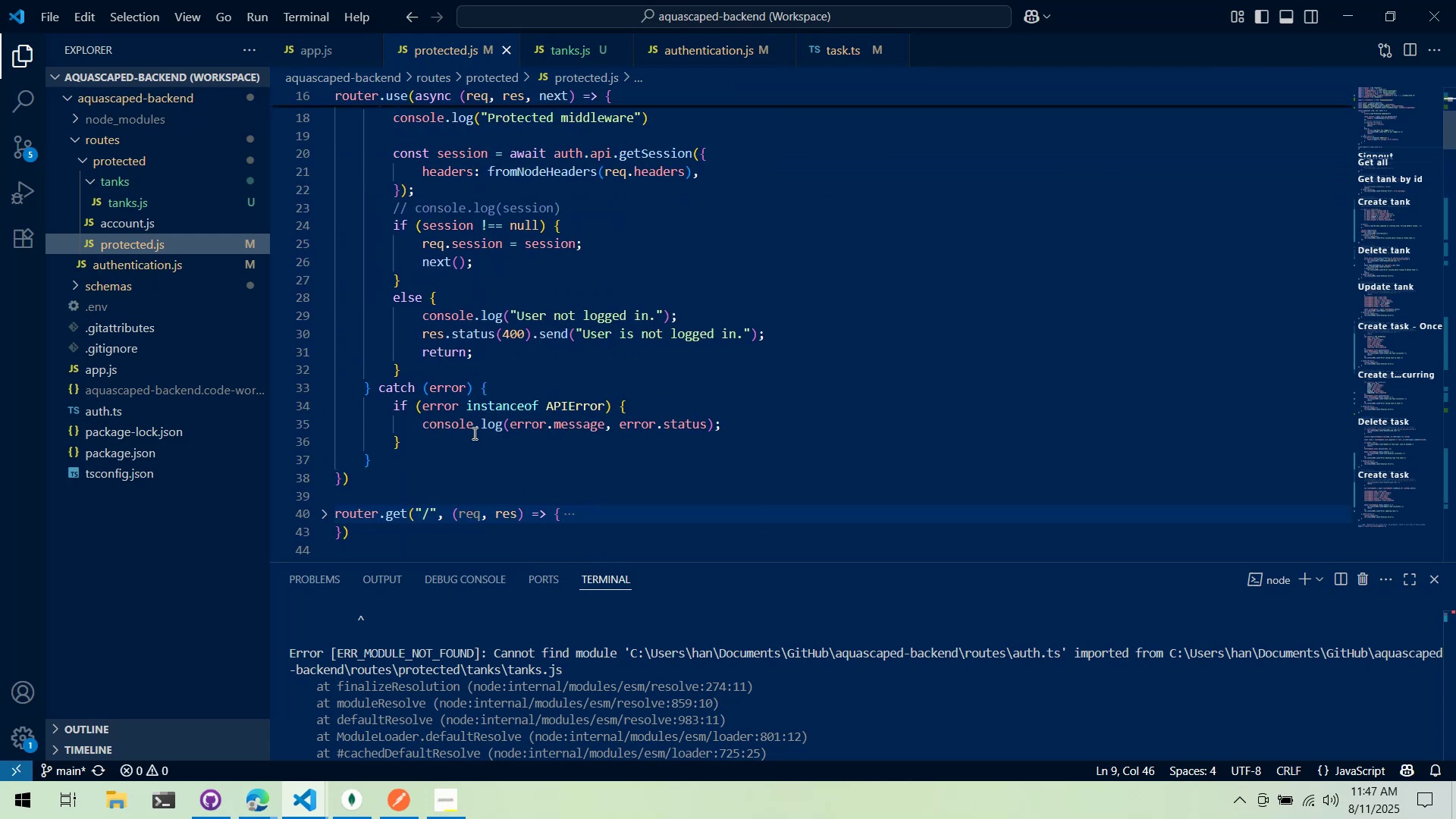 
scroll: coordinate [470, 441], scroll_direction: up, amount: 2.0
 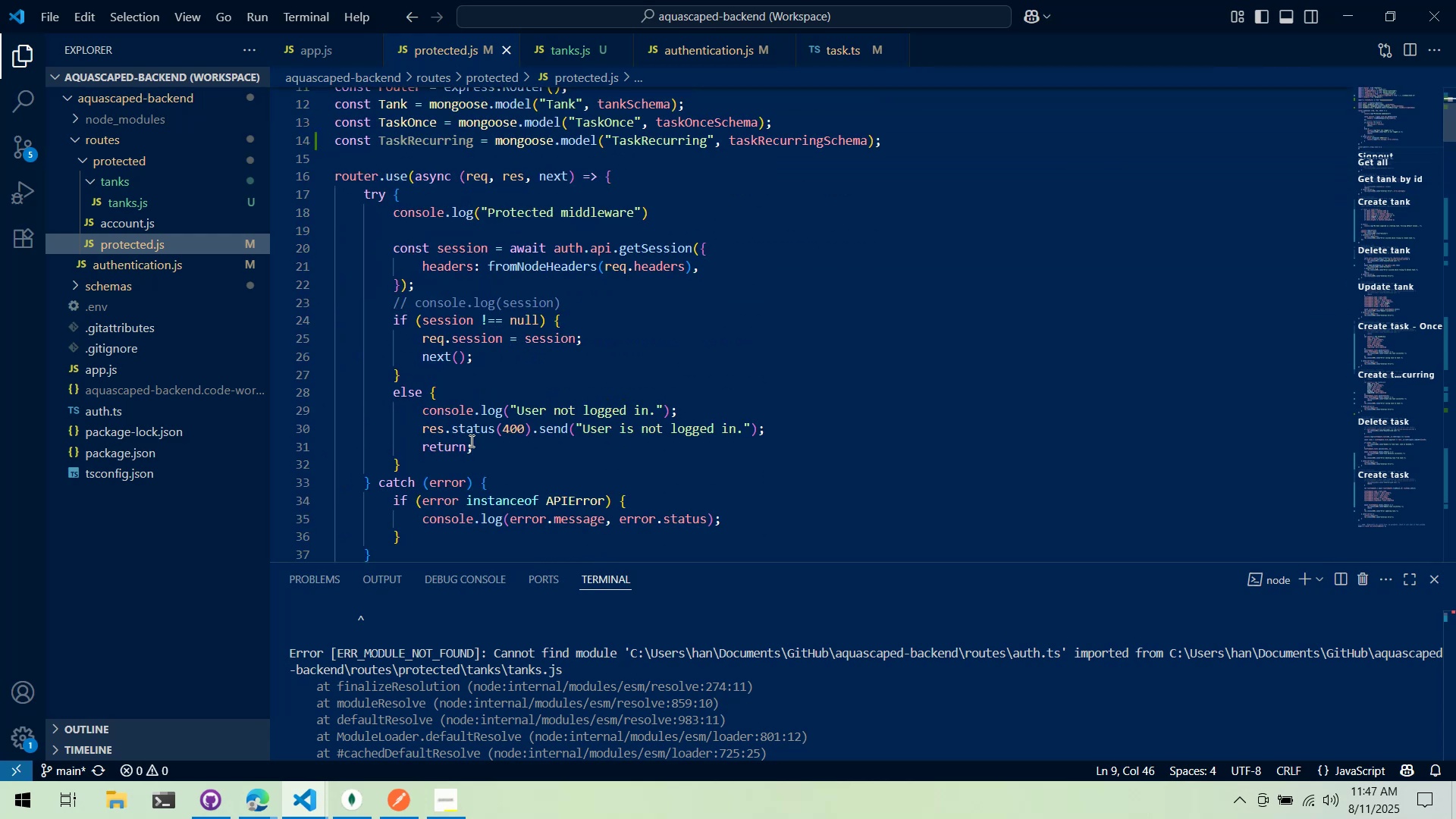 
scroll: coordinate [469, 442], scroll_direction: down, amount: 4.0
 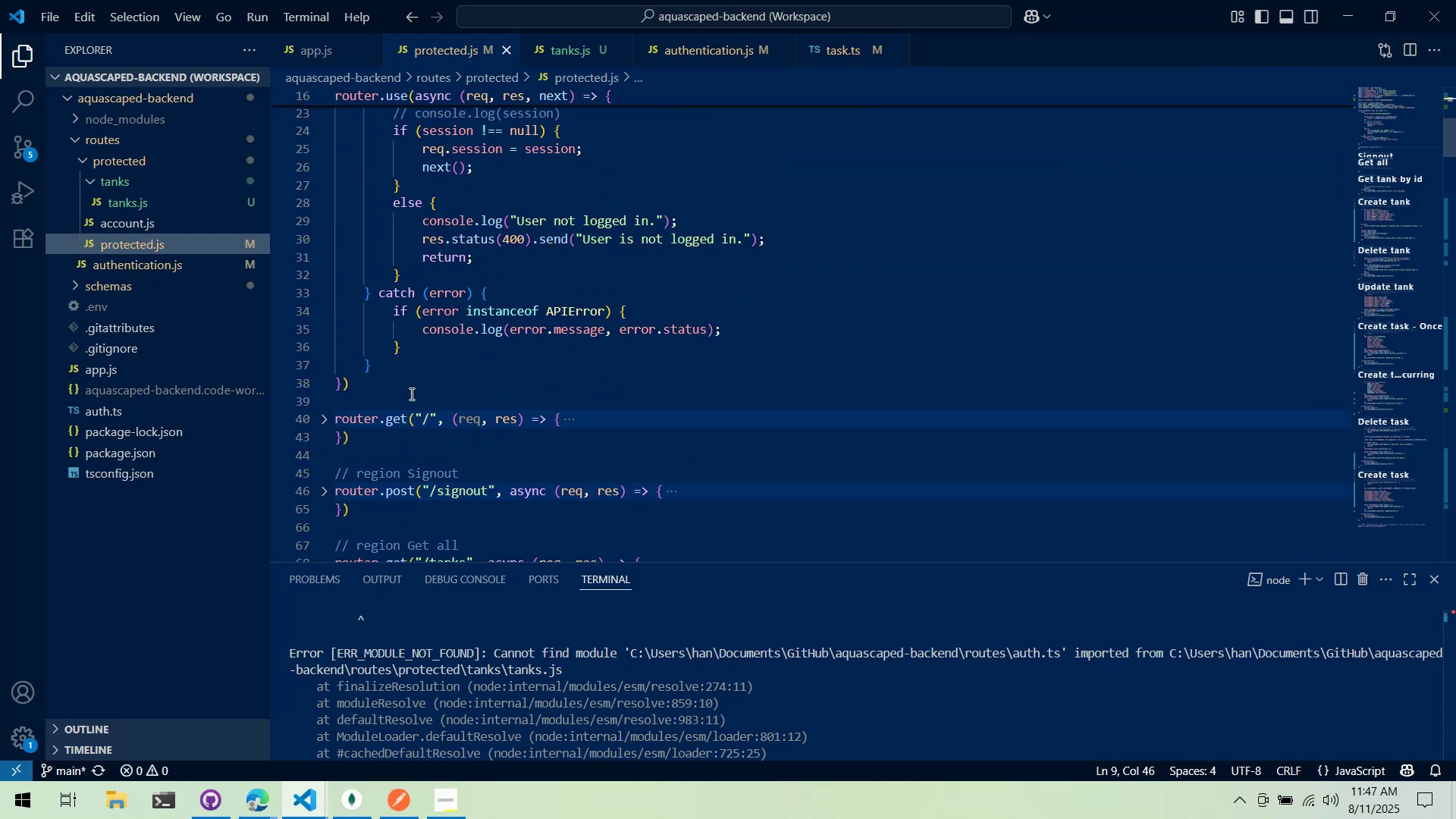 
left_click([410, 393])
 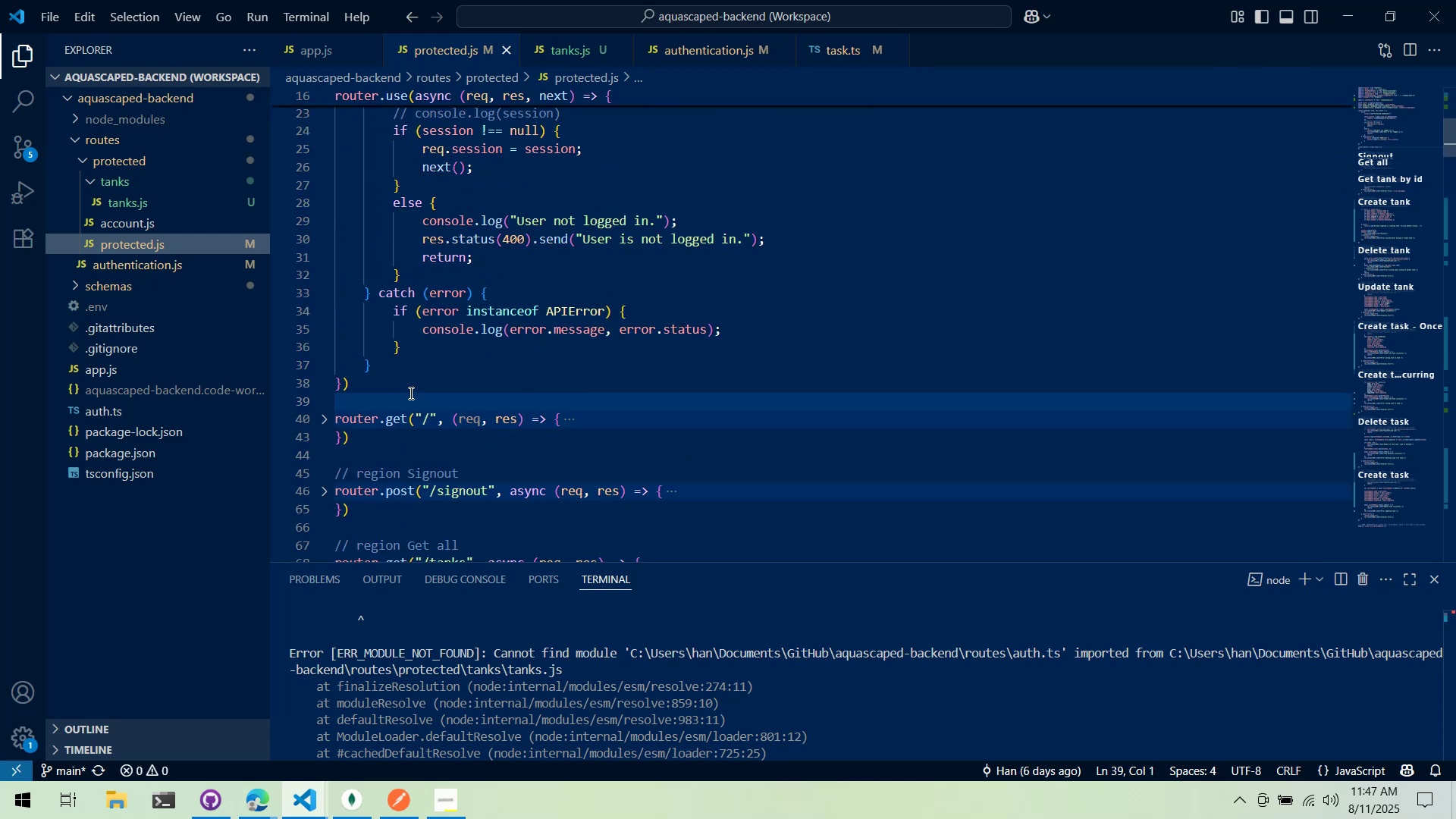 
key(Enter)
 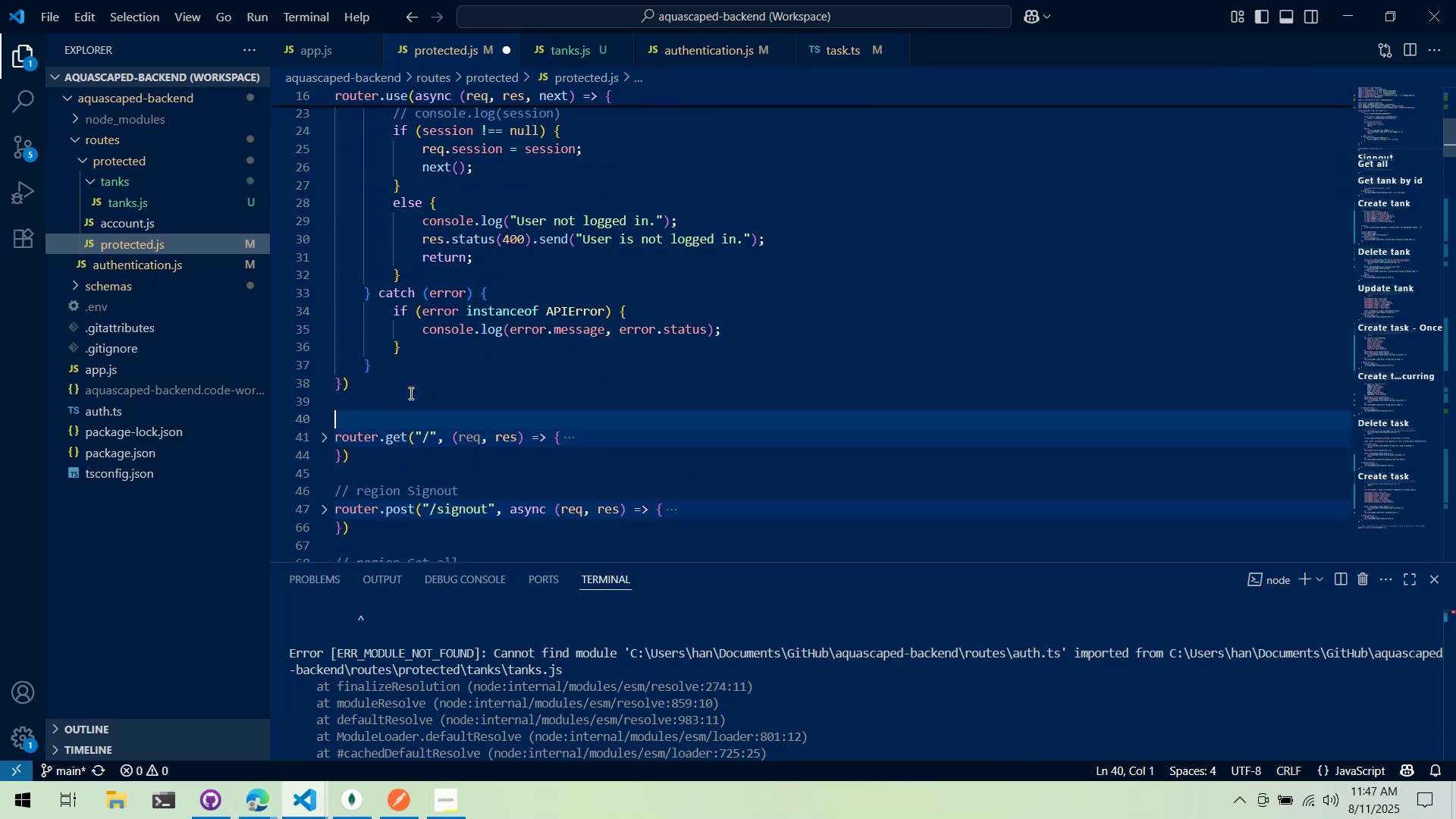 
key(Enter)
 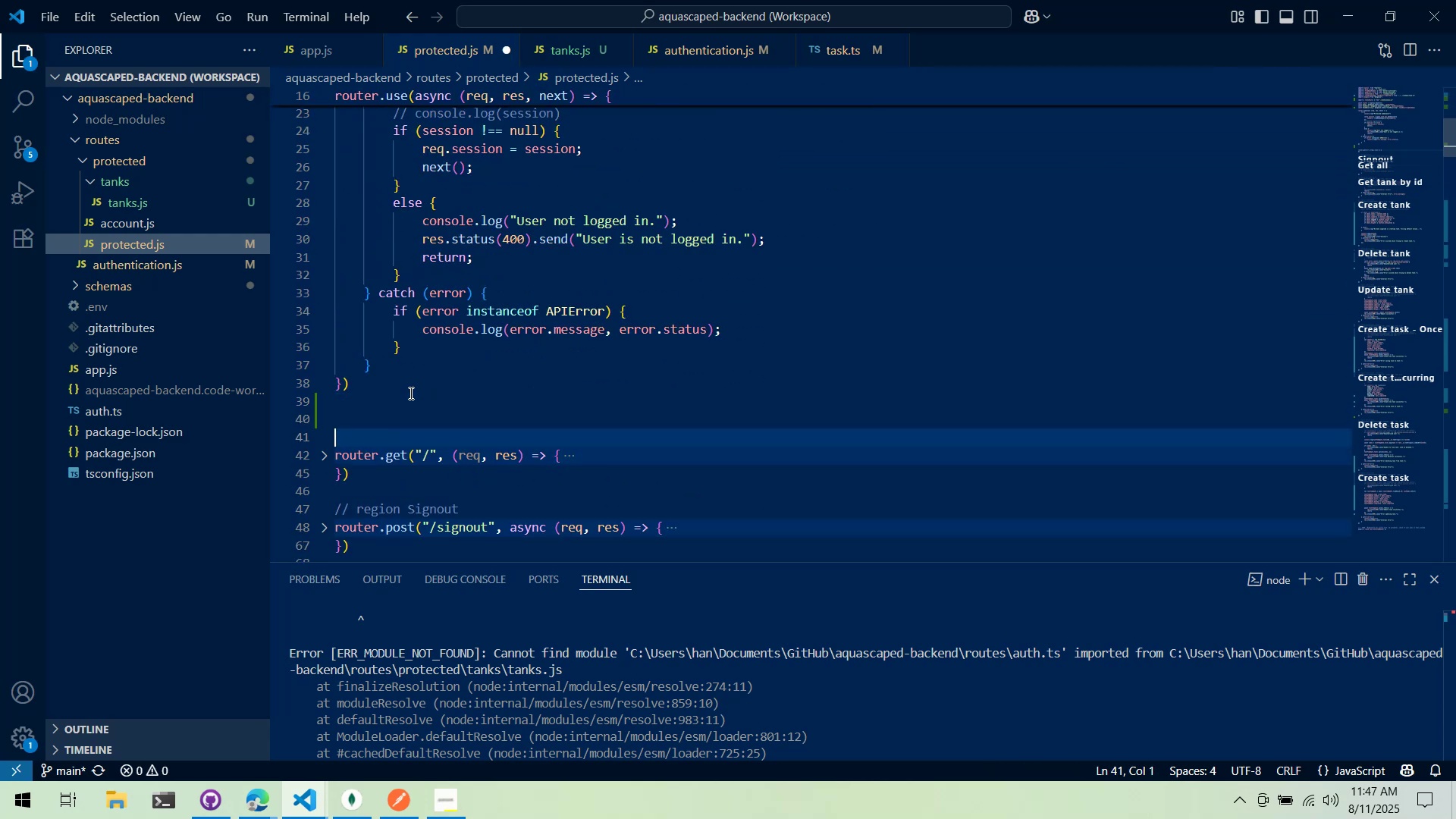 
key(ArrowUp)
 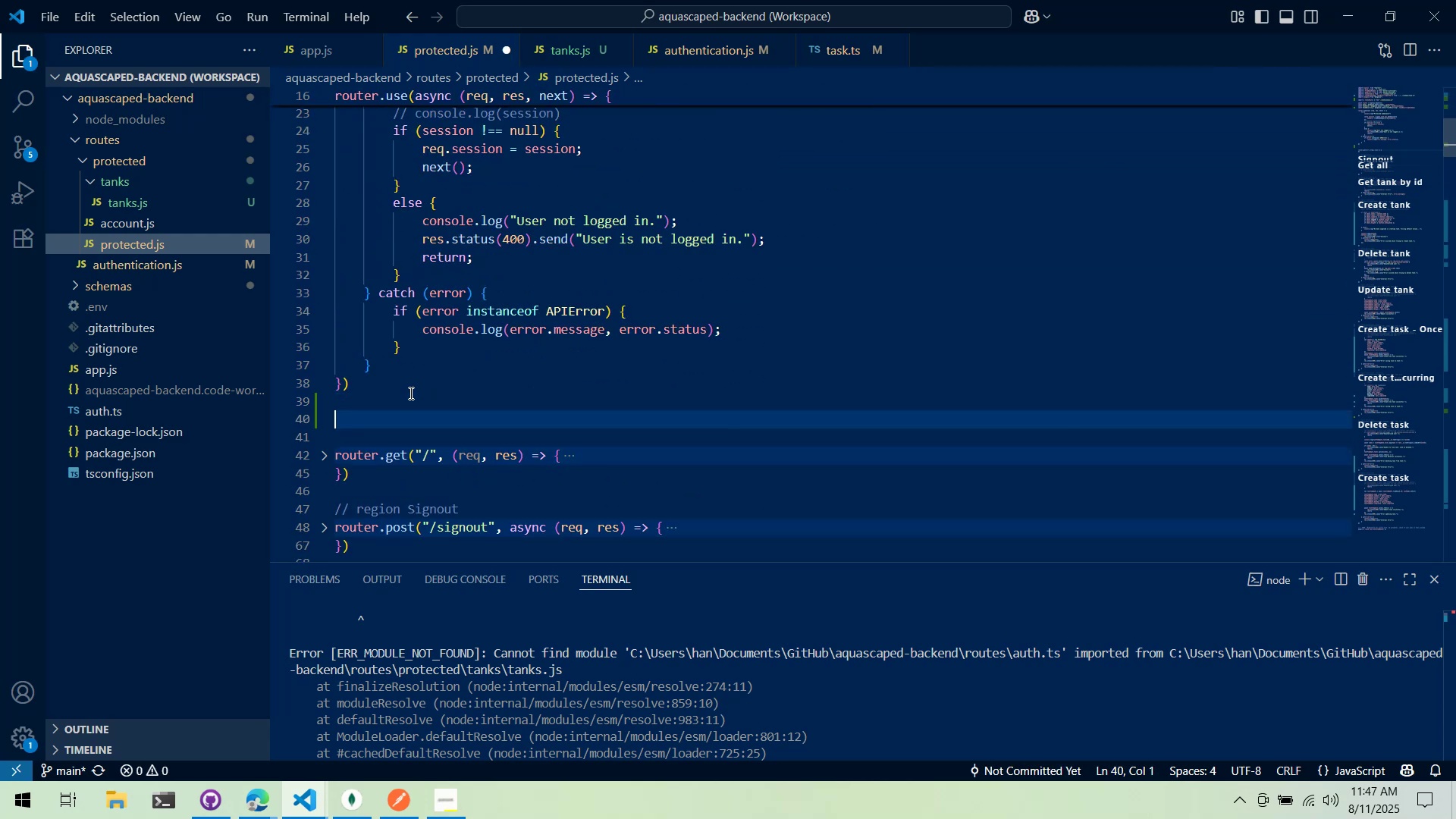 
type(router.)
 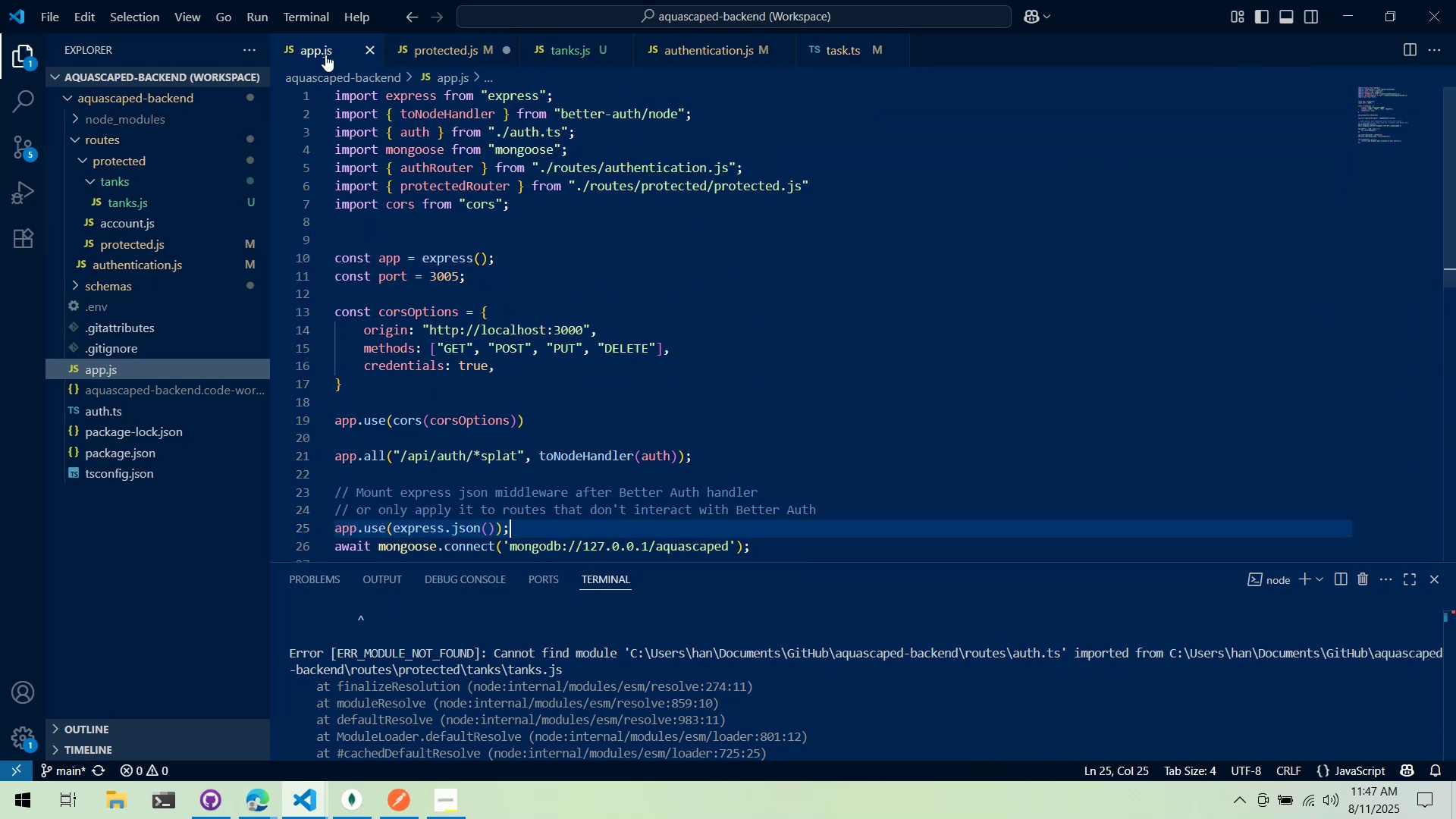 
scroll: coordinate [530, 199], scroll_direction: down, amount: 6.0
 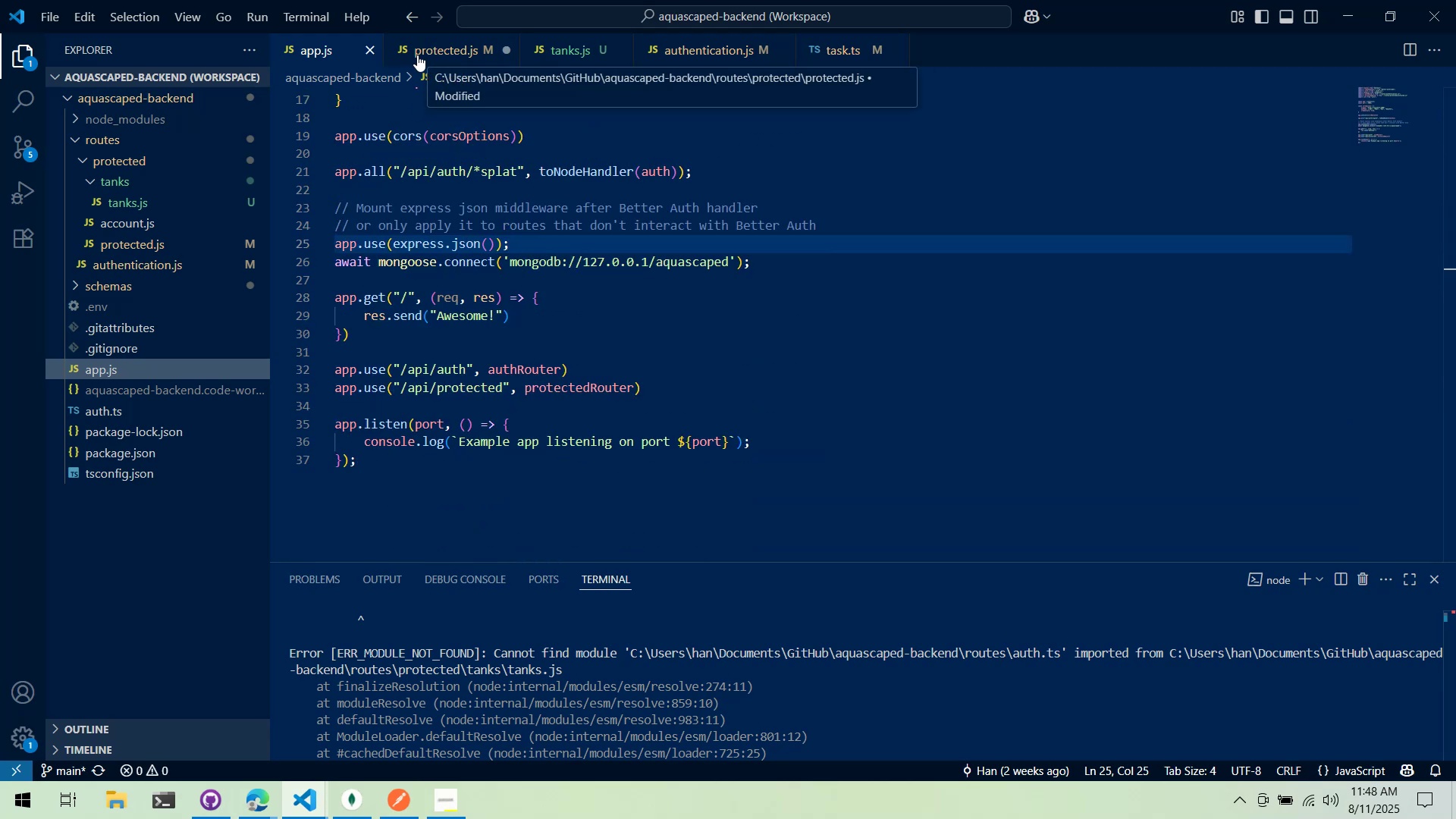 
left_click([417, 55])
 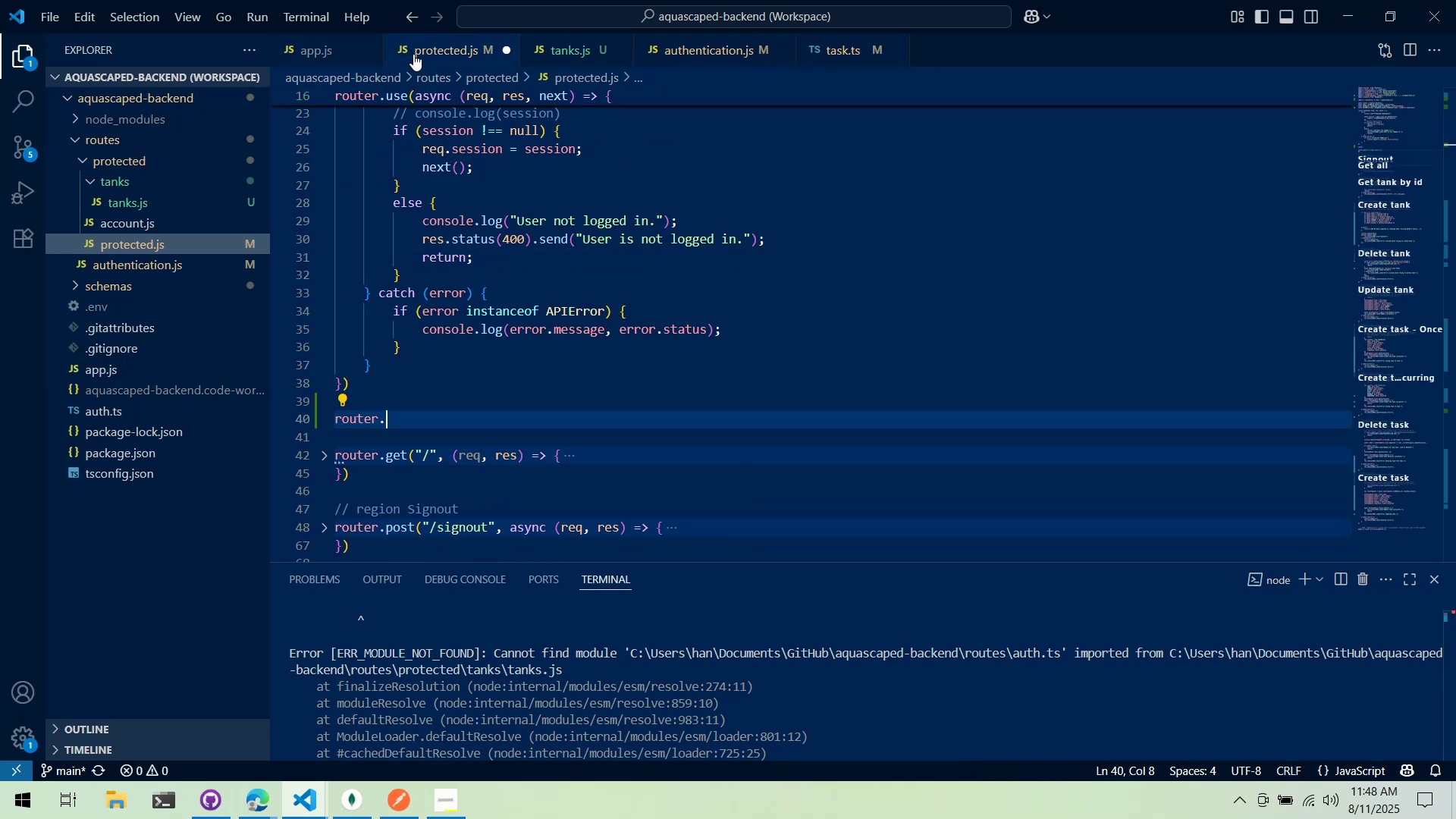 
left_click([314, 55])
 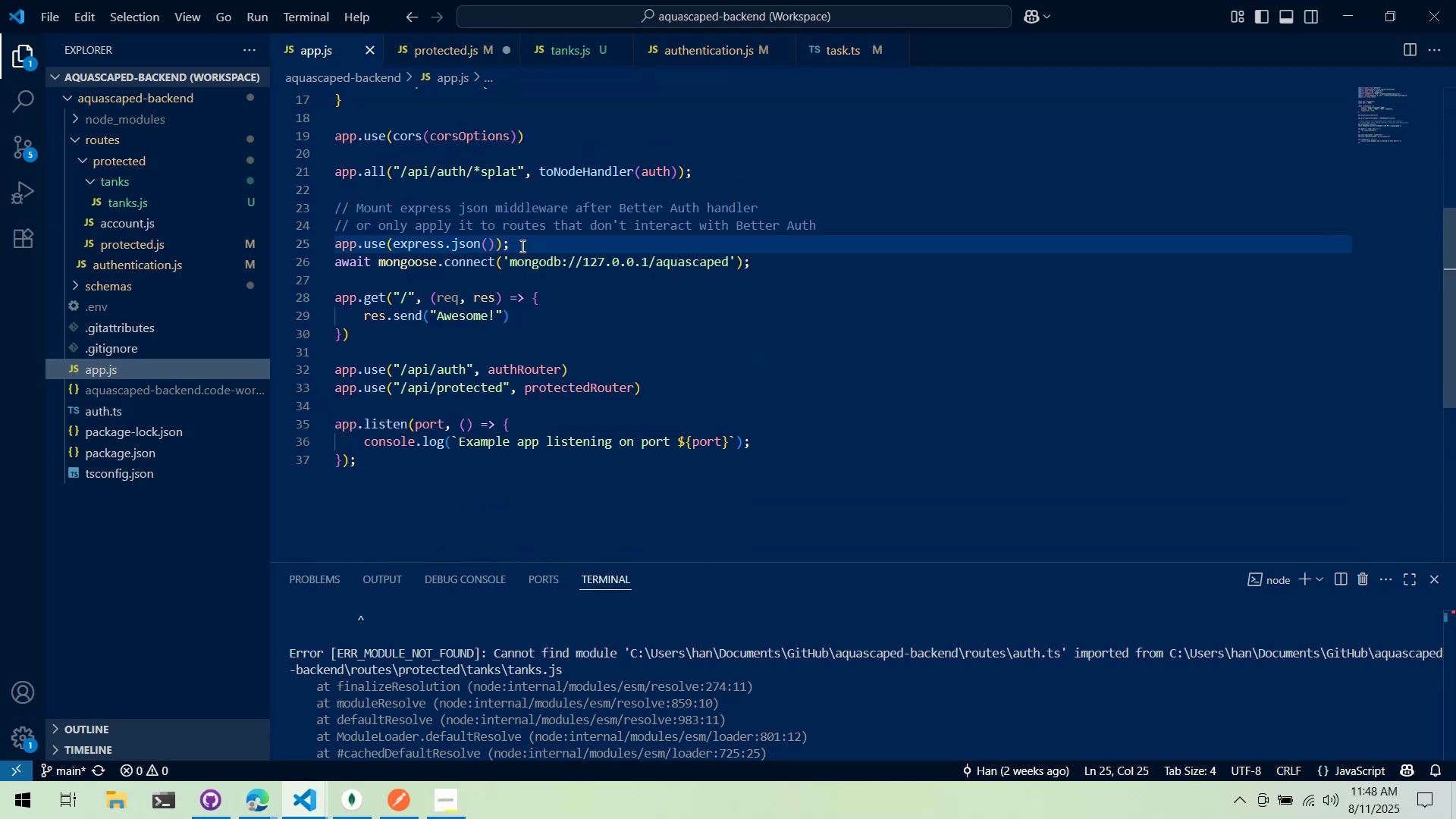 
scroll: coordinate [522, 246], scroll_direction: up, amount: 3.0
 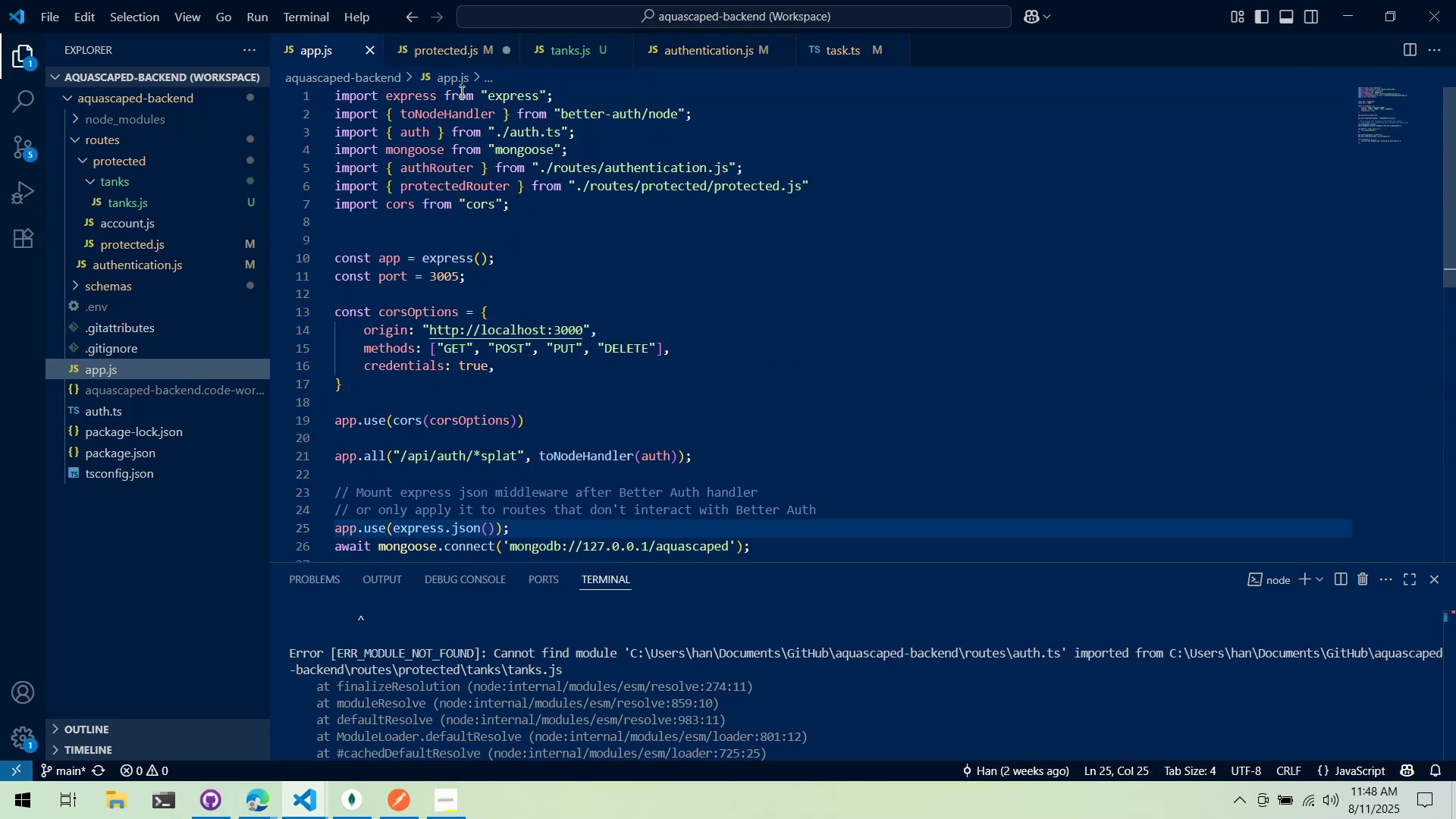 
left_click([453, 35])
 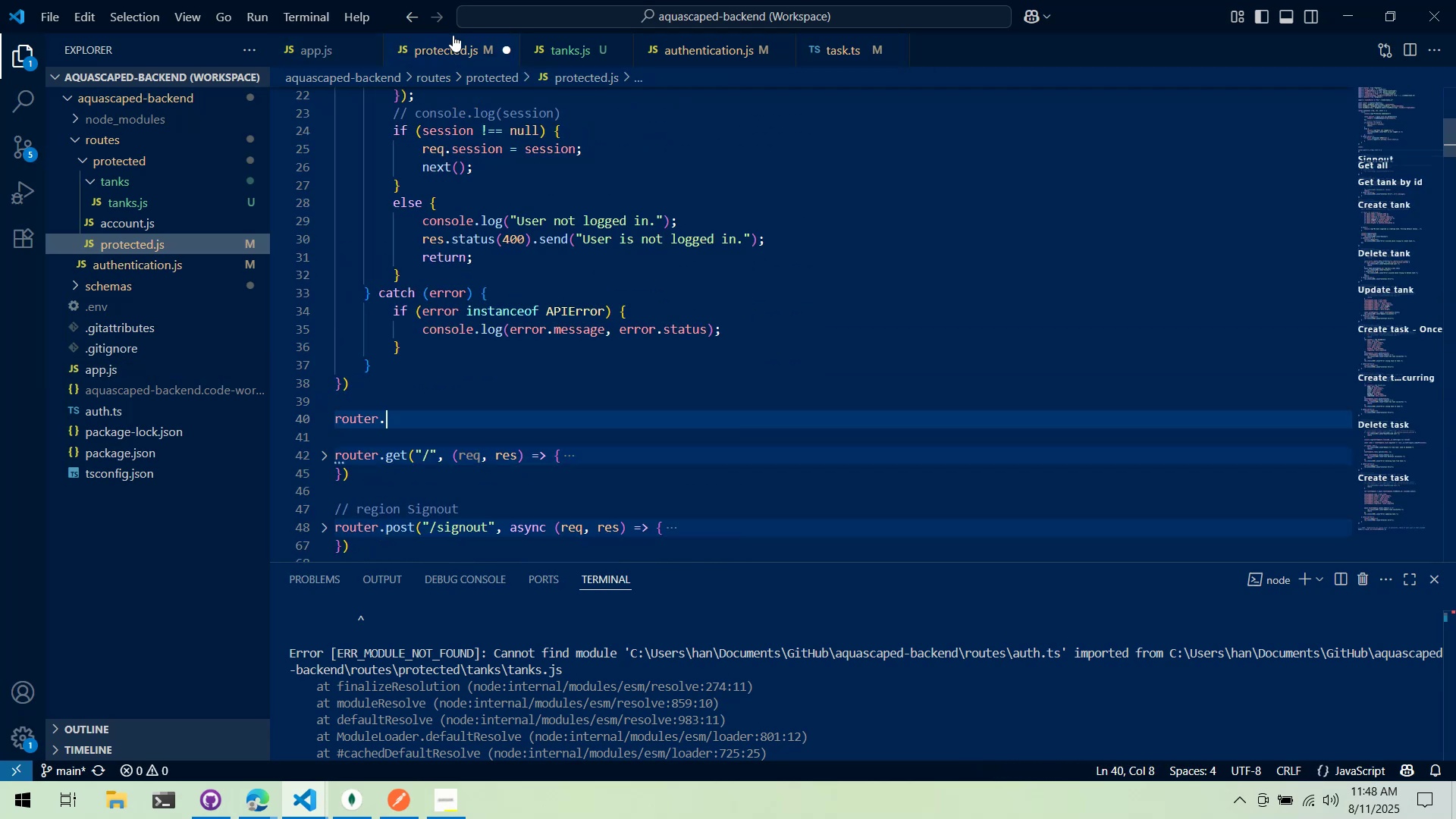 
scroll: coordinate [489, 328], scroll_direction: up, amount: 6.0
 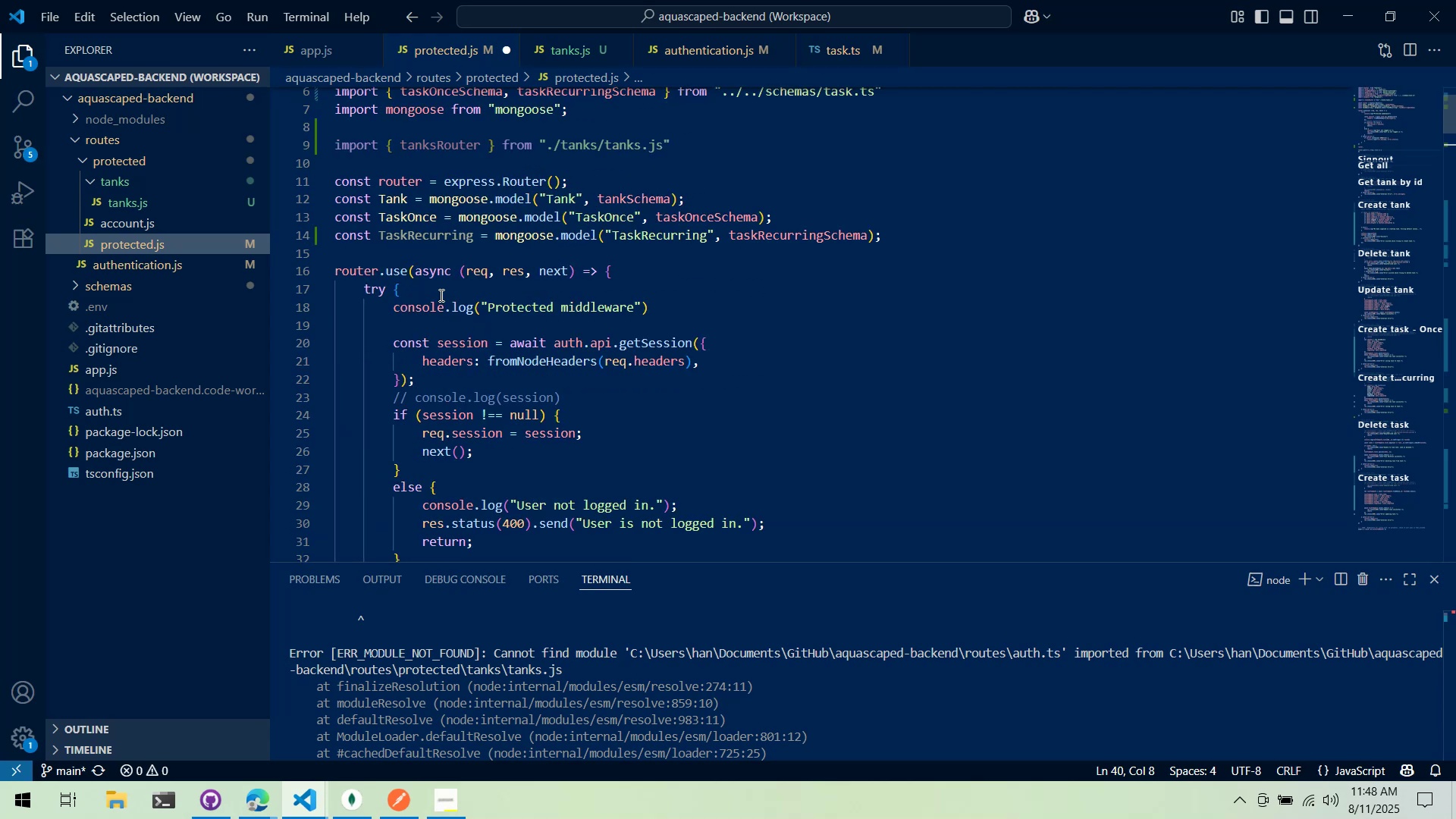 
left_click([317, 50])
 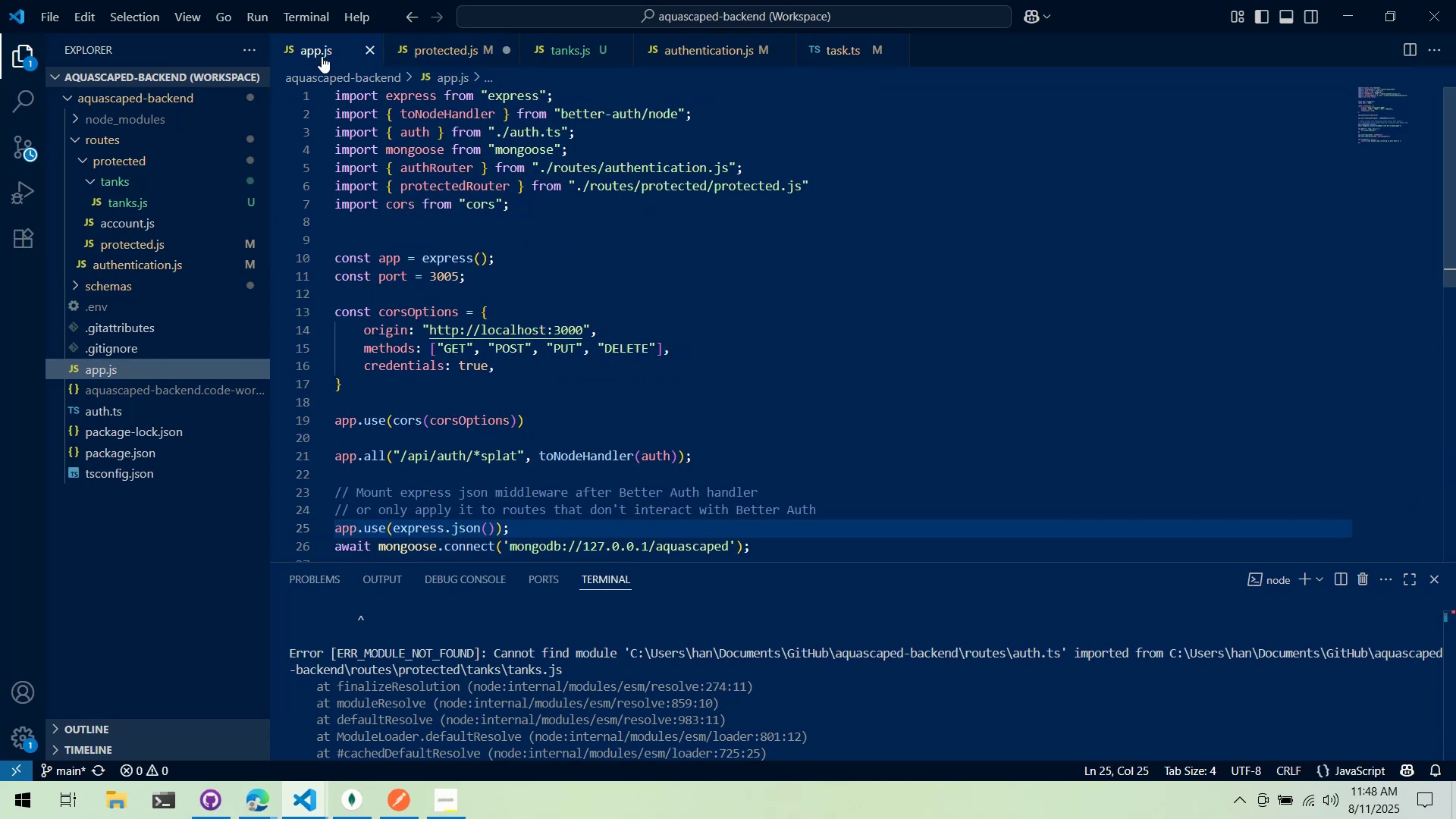 
scroll: coordinate [530, 236], scroll_direction: down, amount: 3.0
 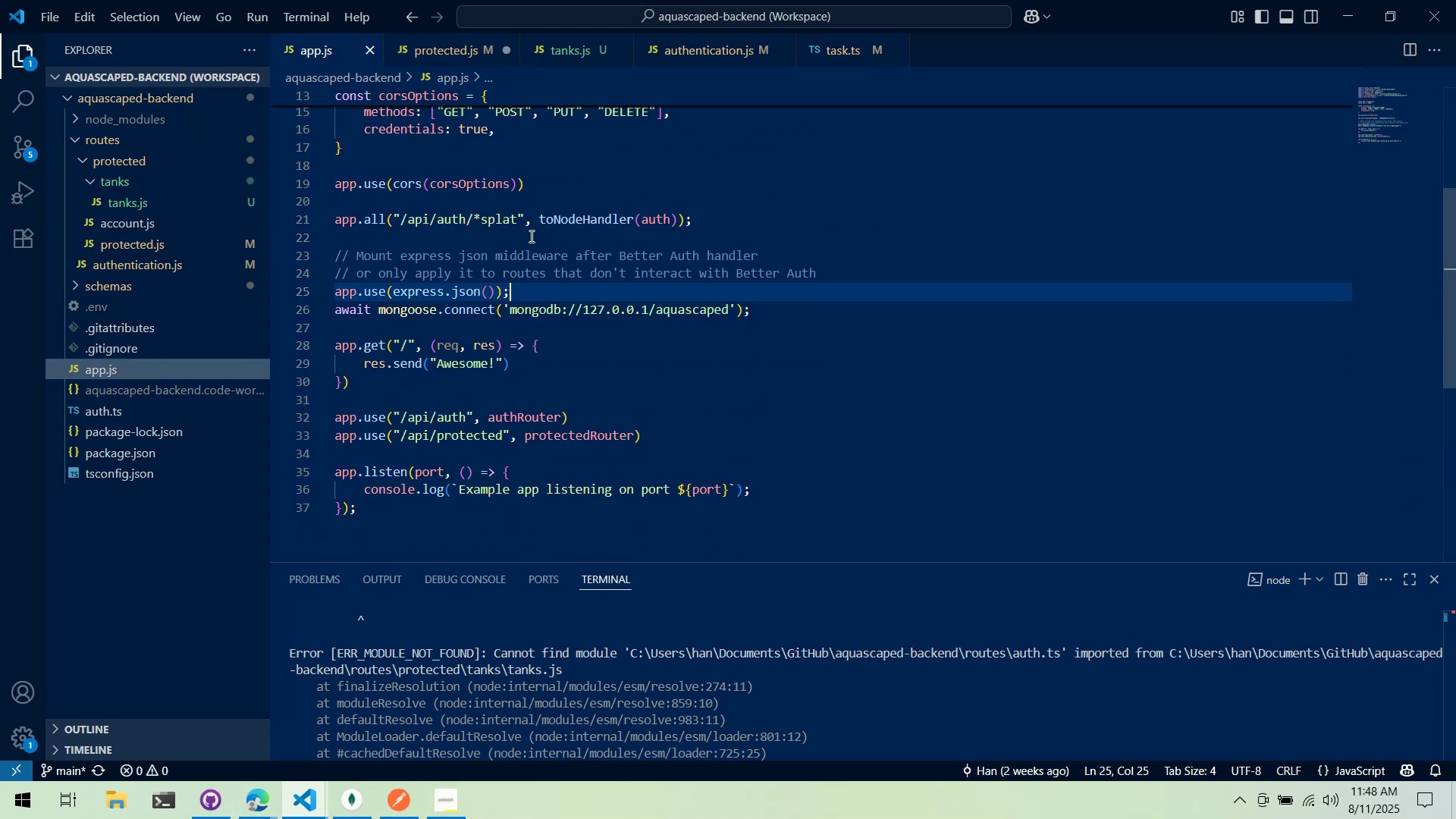 
scroll: coordinate [530, 236], scroll_direction: up, amount: 2.0
 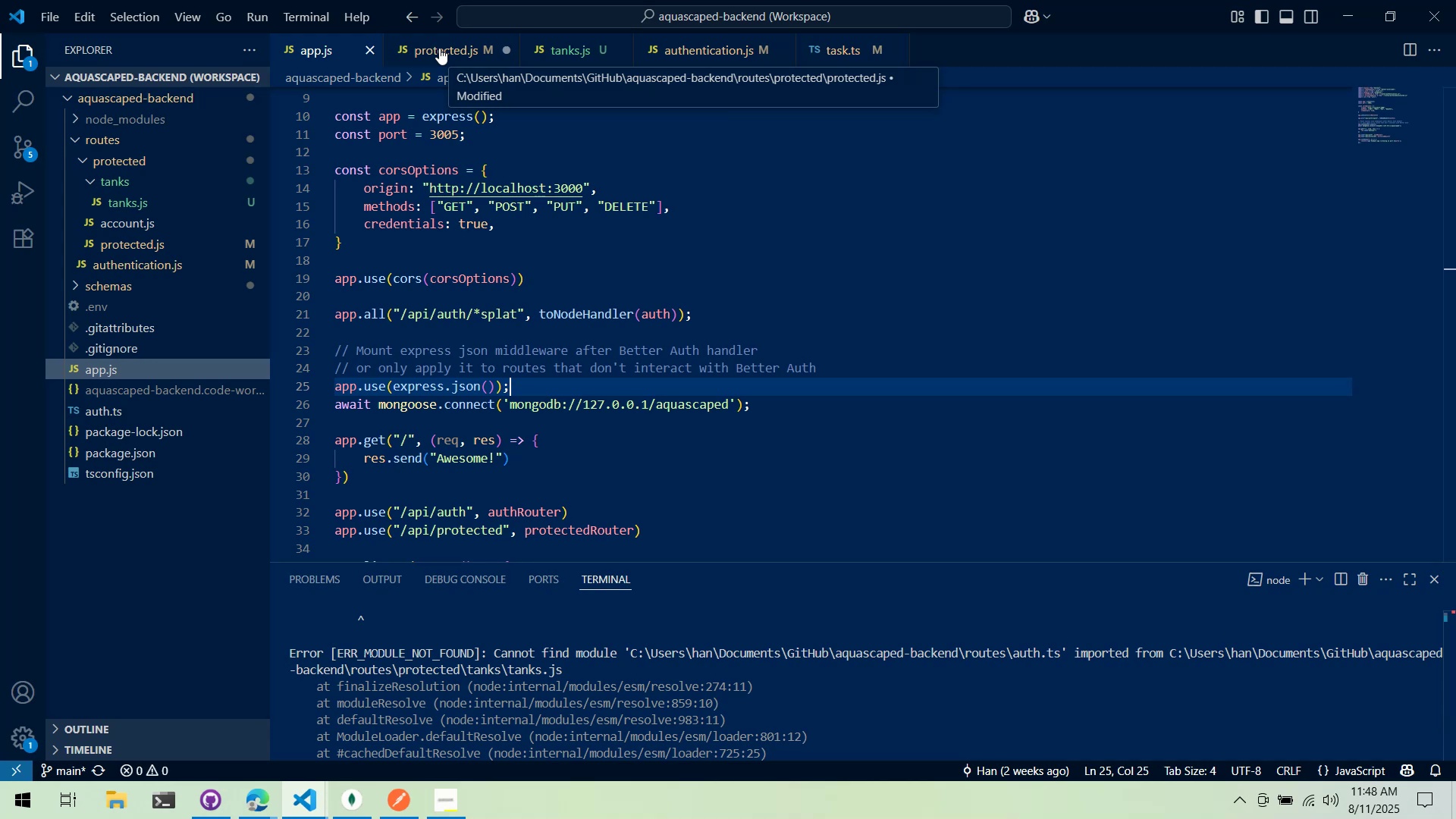 
wait(17.06)
 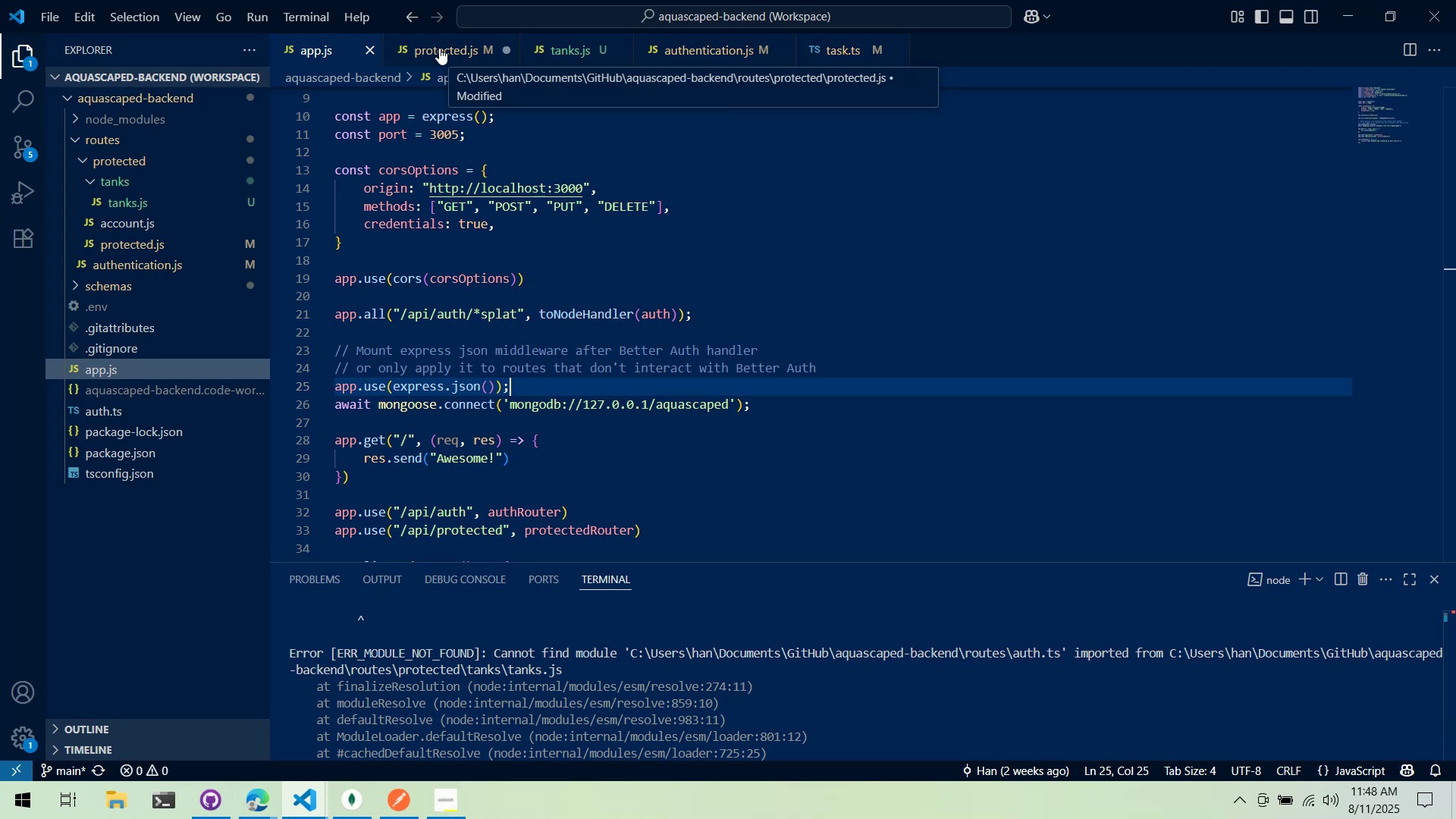 
key(Alt+AltLeft)
 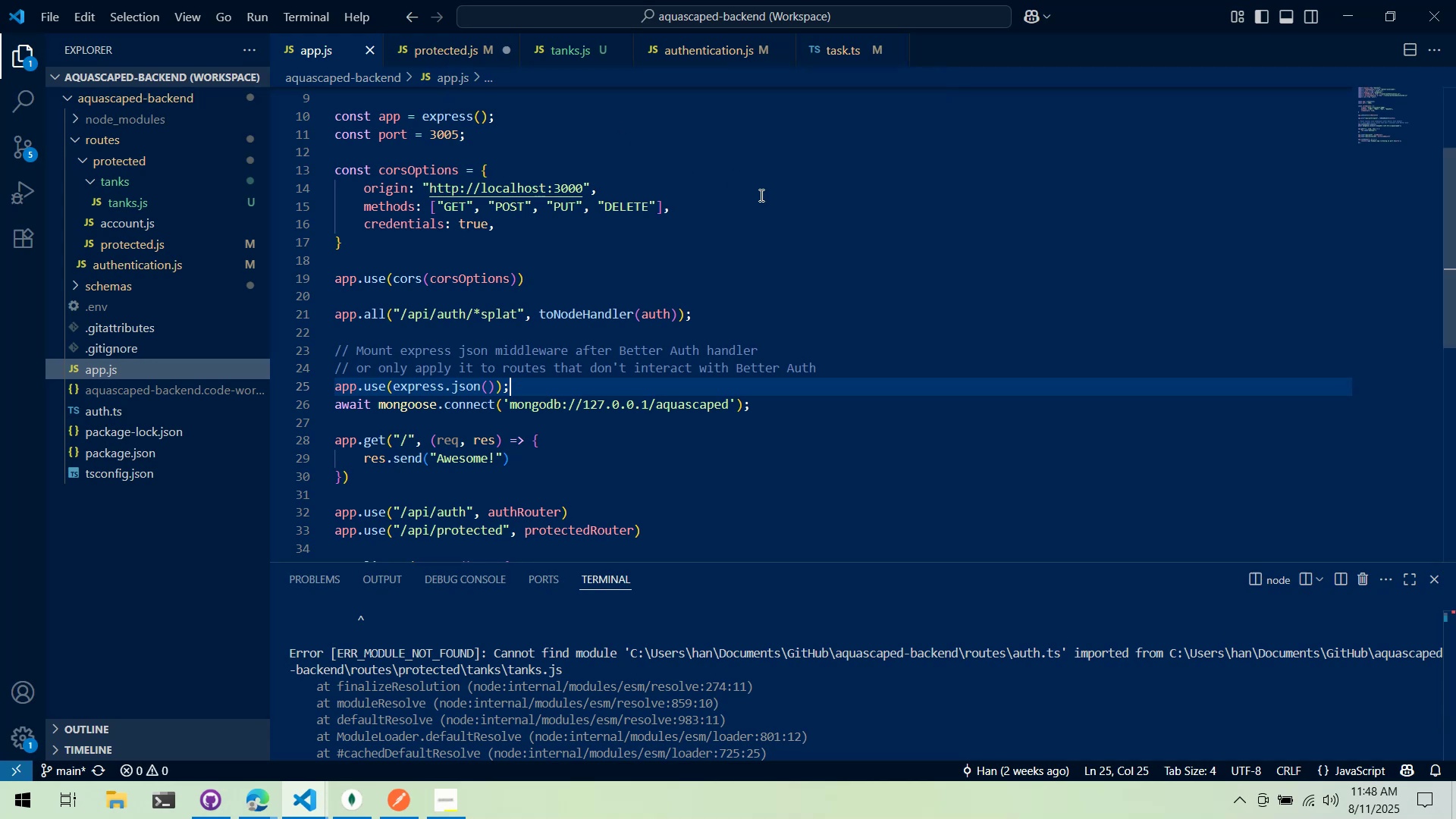 
key(Alt+Tab)
 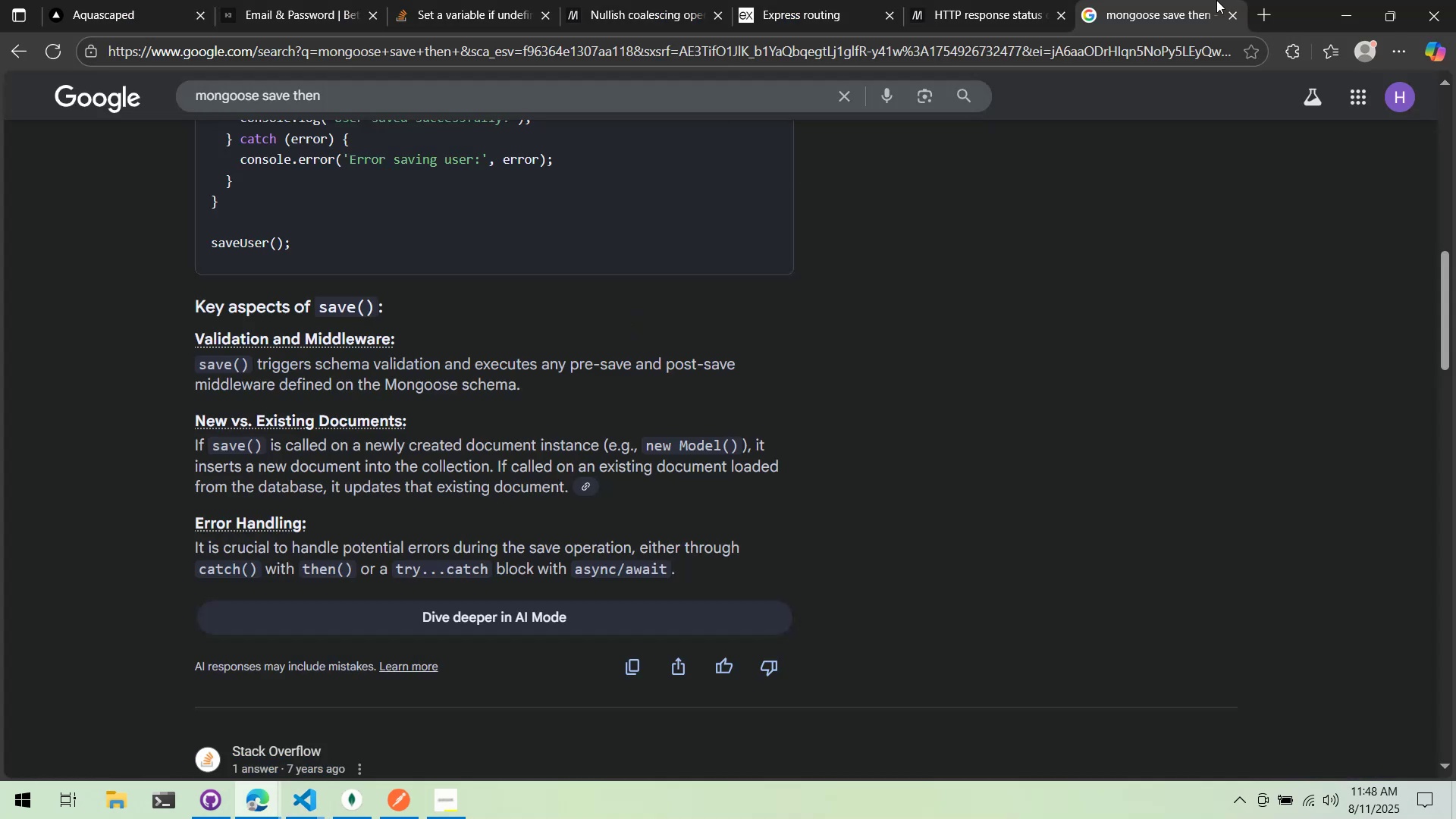 
left_click([1269, 14])
 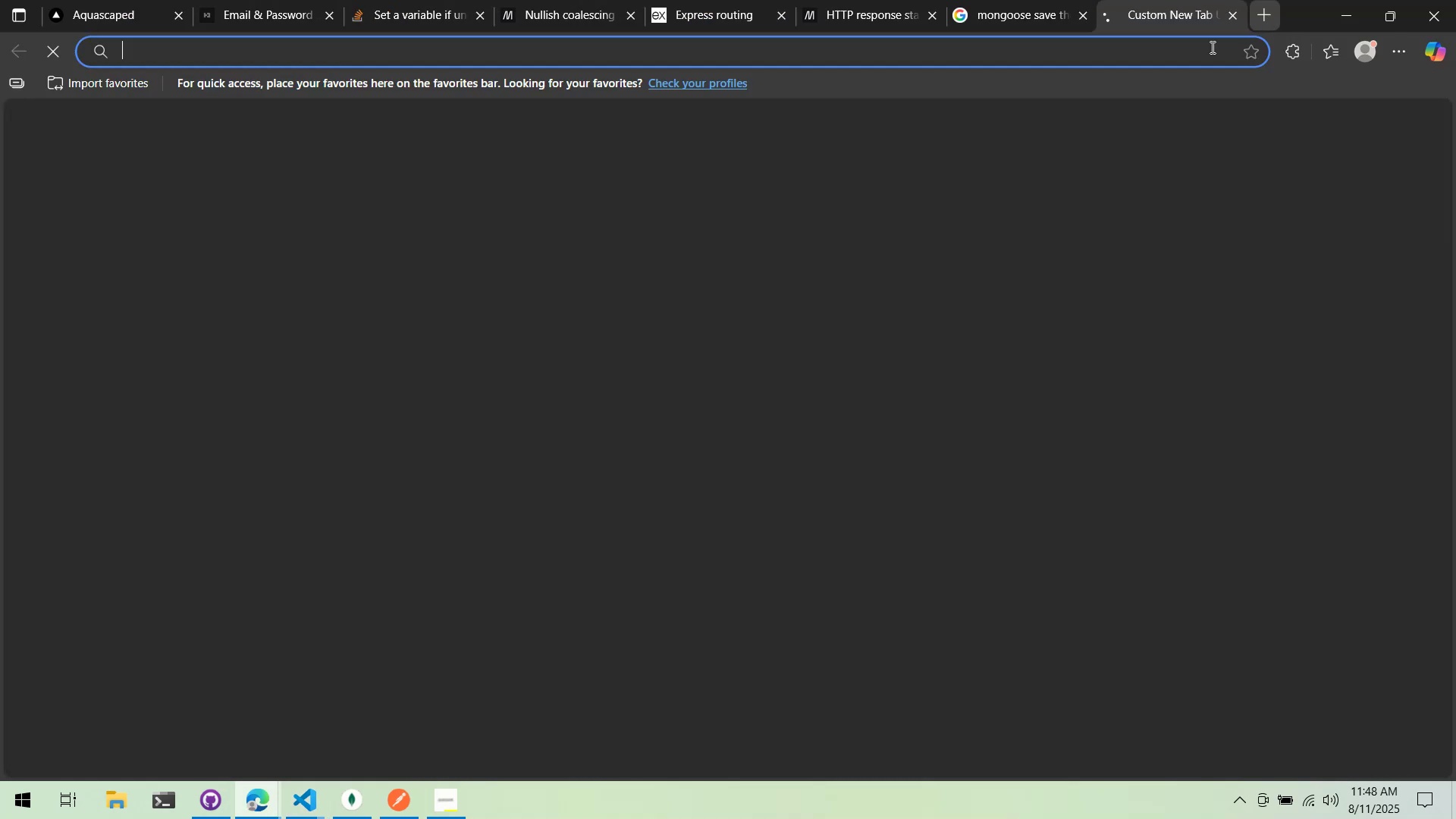 
type(eexpress c)
key(Backspace)
type(nested roue)
key(Backspace)
type(tes)
 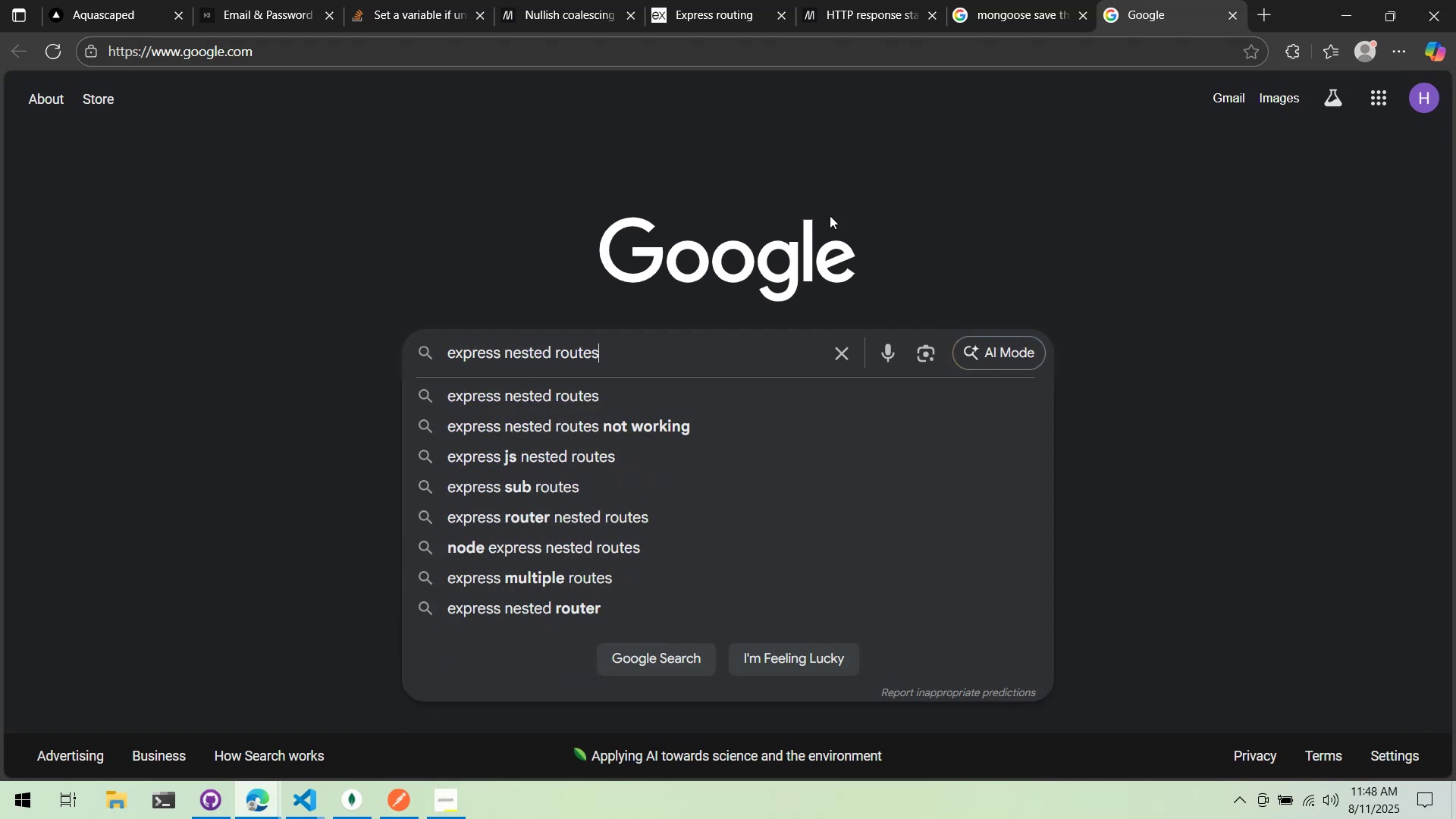 
key(Enter)
 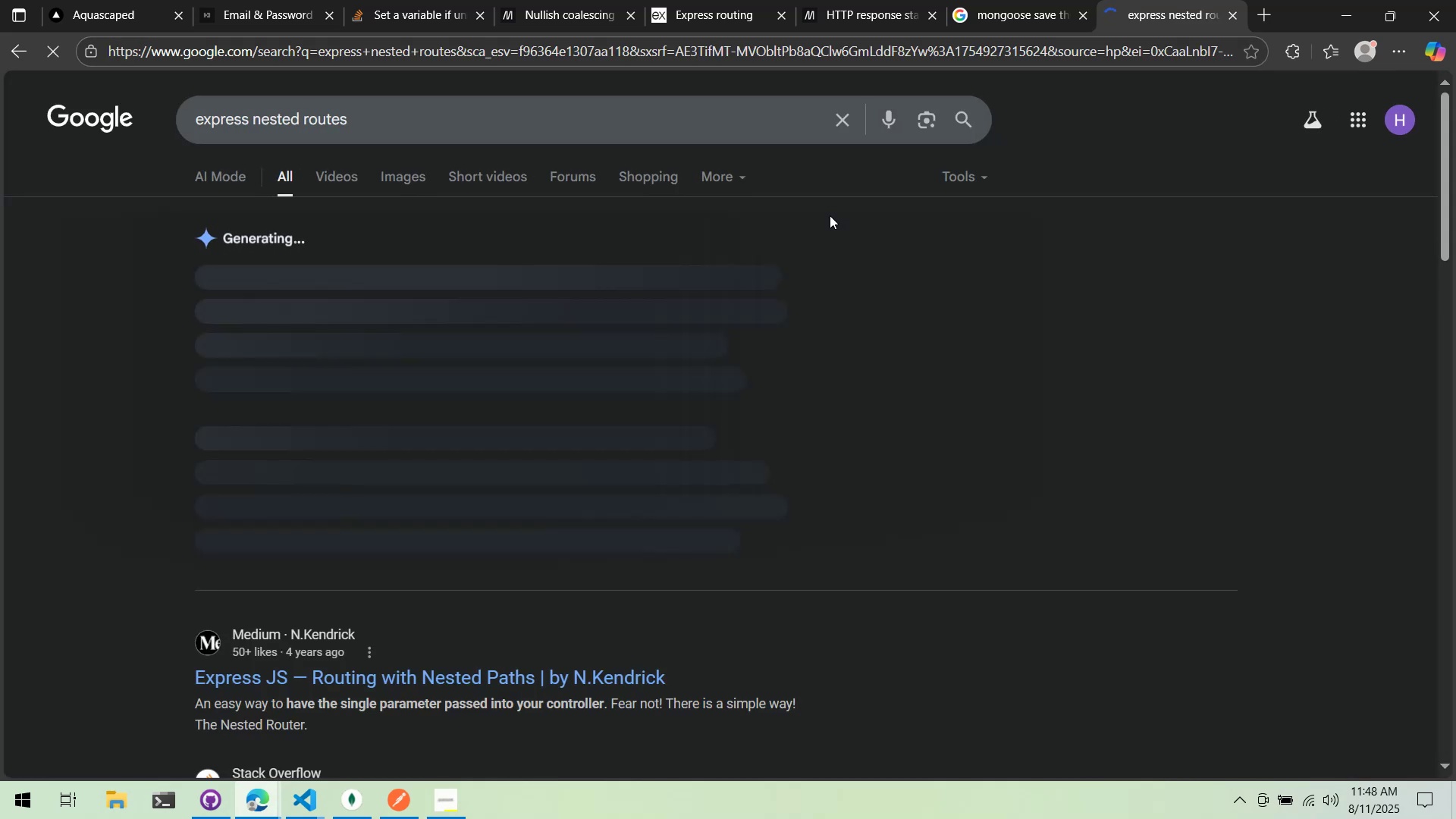 
left_click([598, 534])
 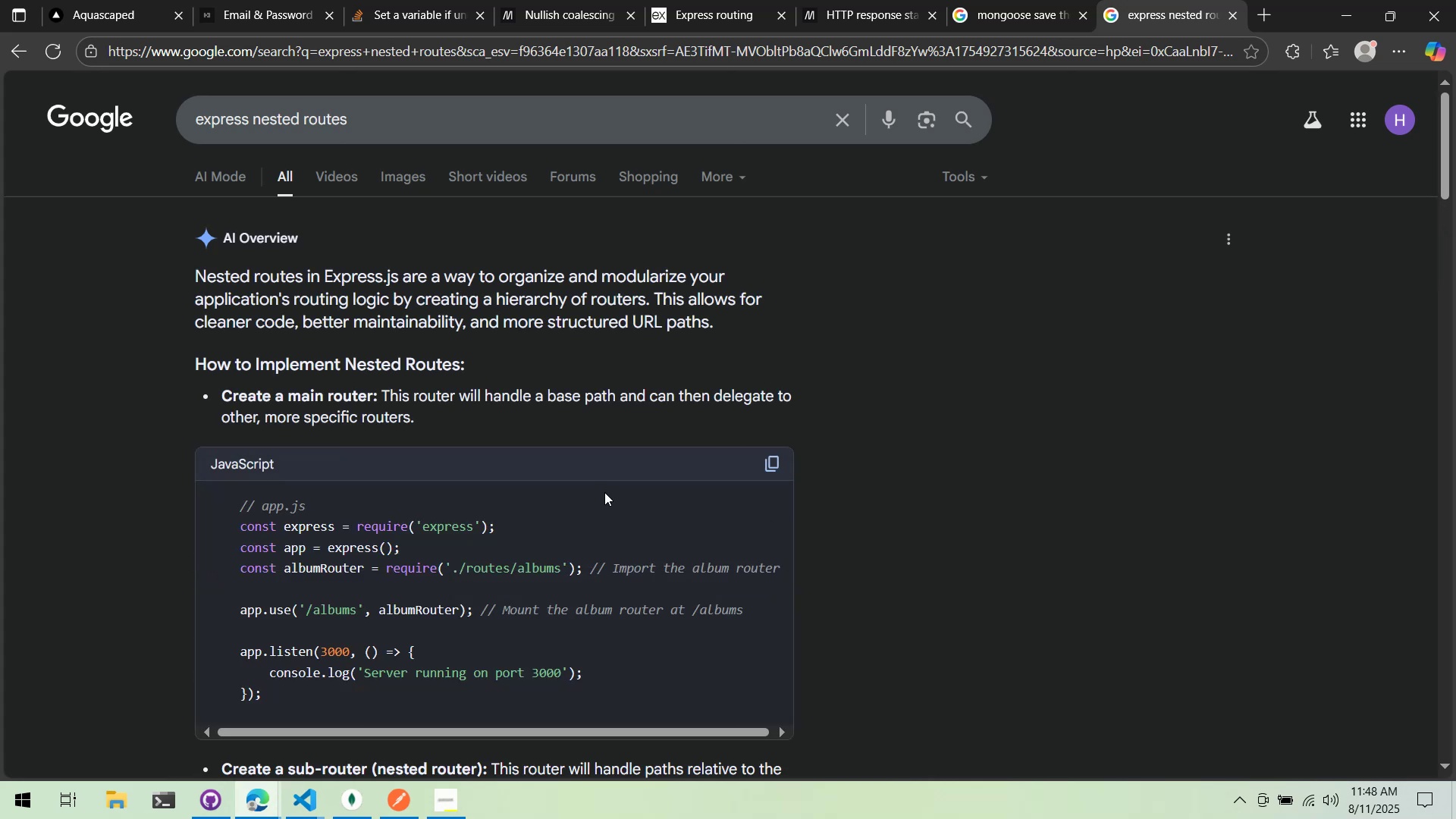 
scroll: coordinate [824, 242], scroll_direction: down, amount: 5.0
 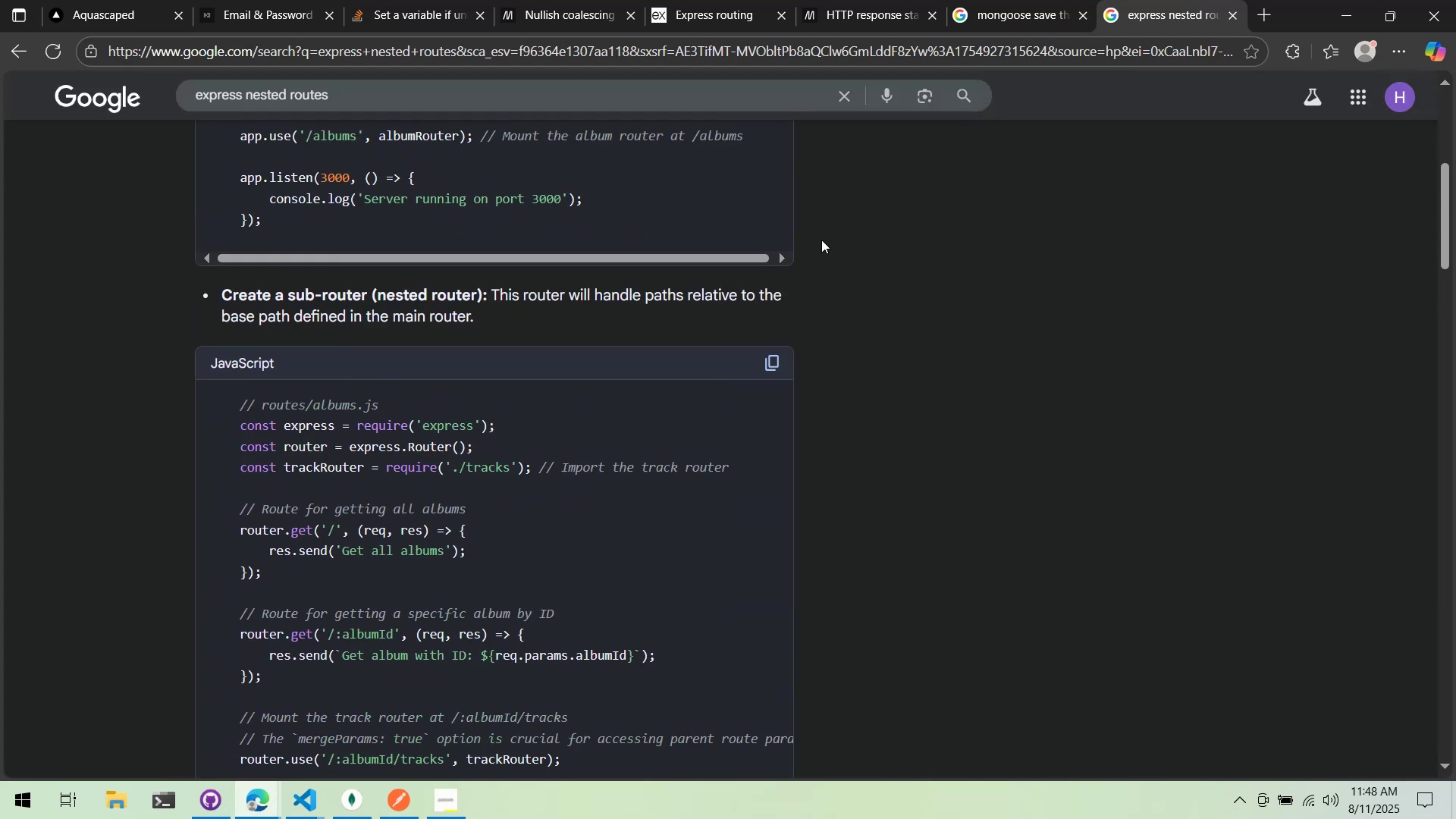 
wait(5.18)
 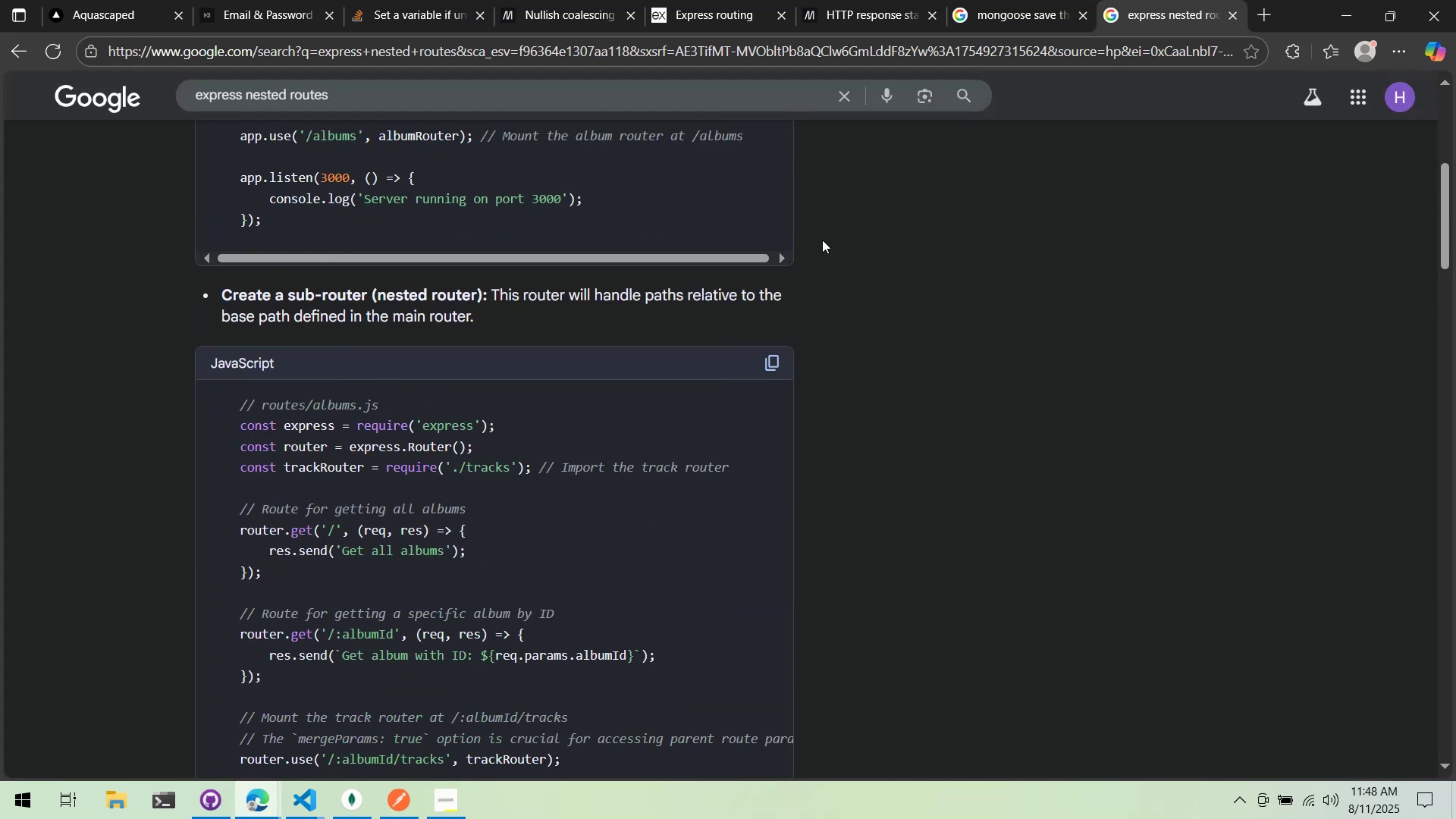 
scroll: coordinate [821, 240], scroll_direction: down, amount: 1.0
 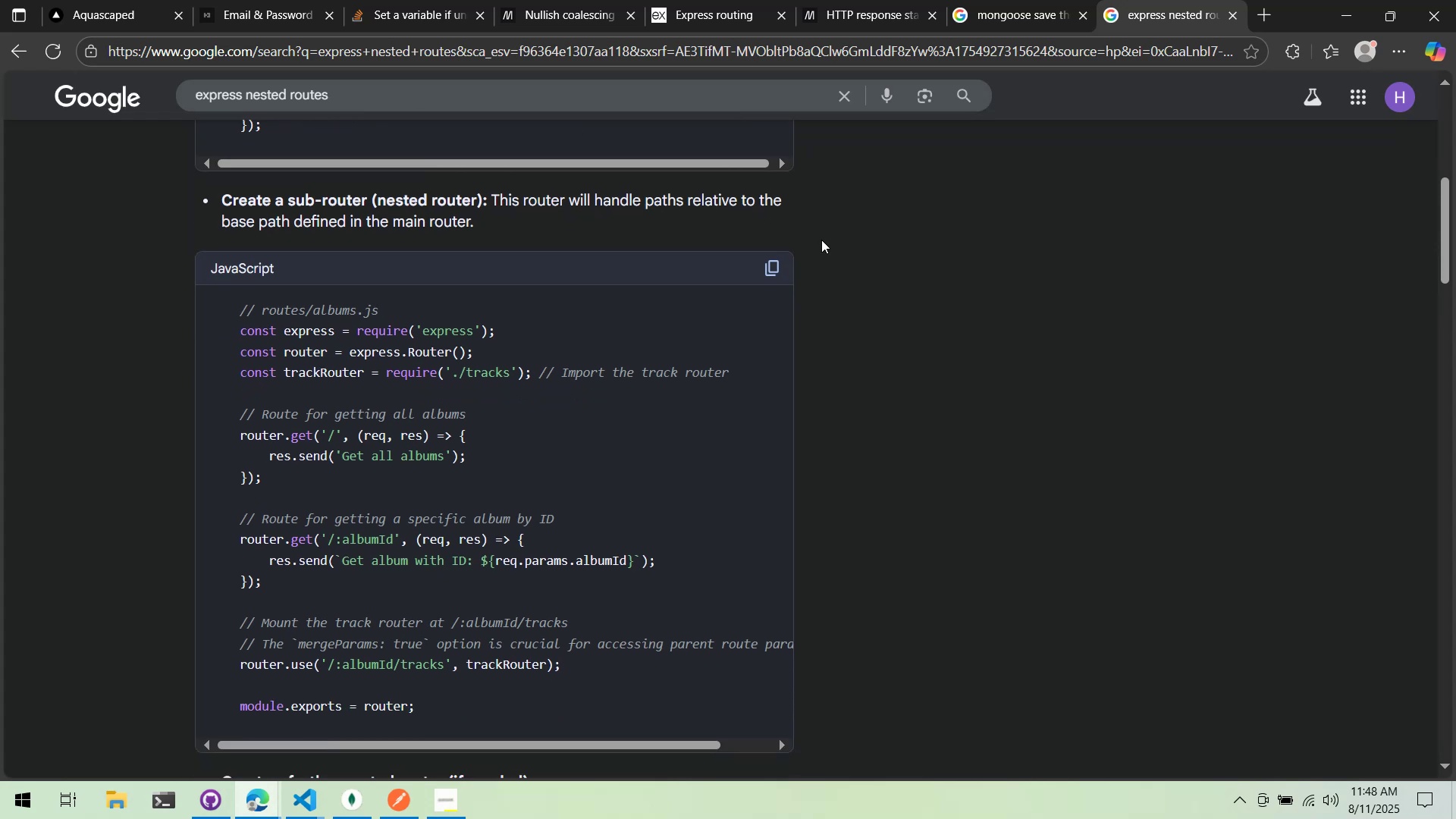 
key(Alt+AltLeft)
 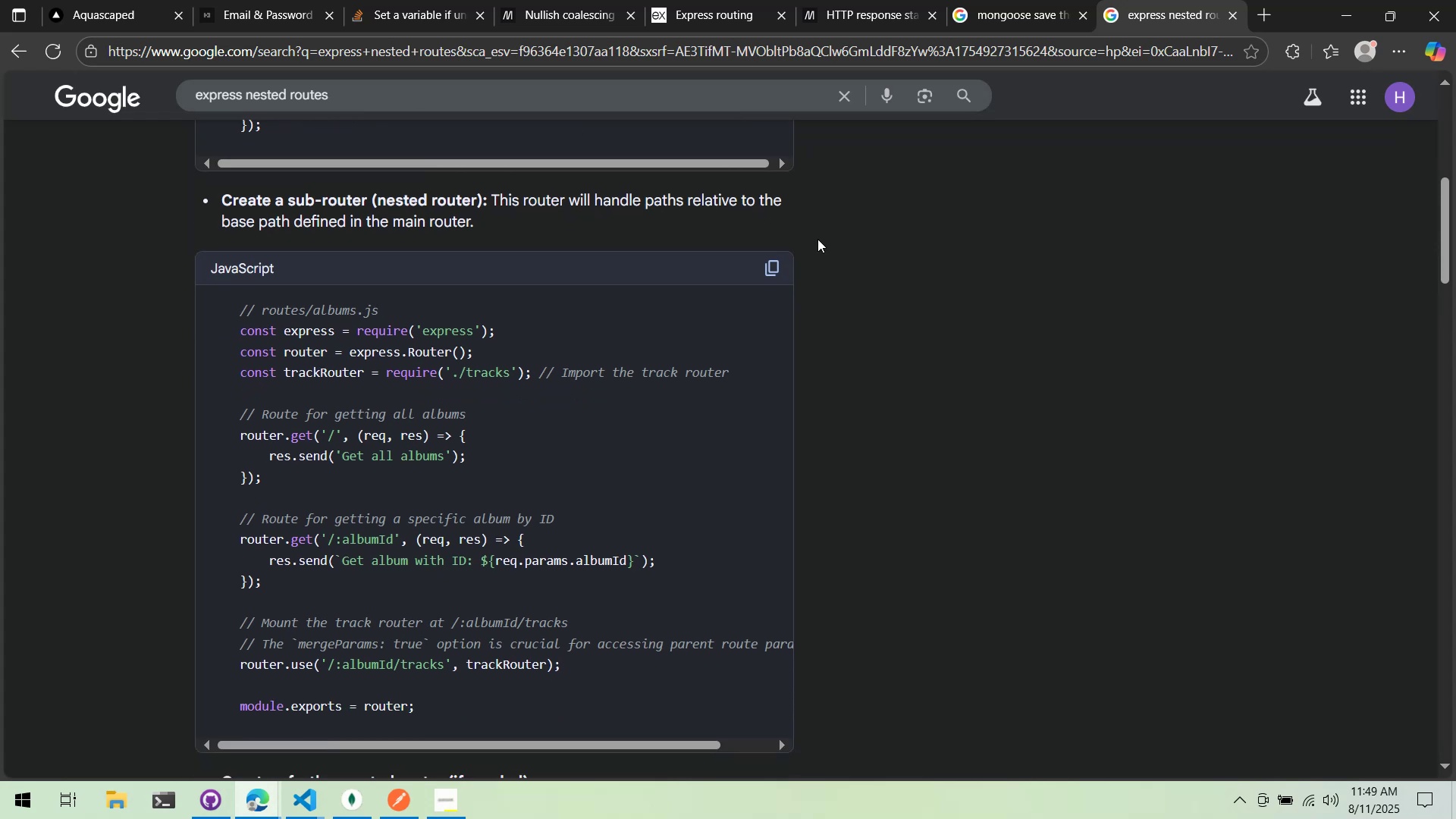 
key(Alt+Tab)
 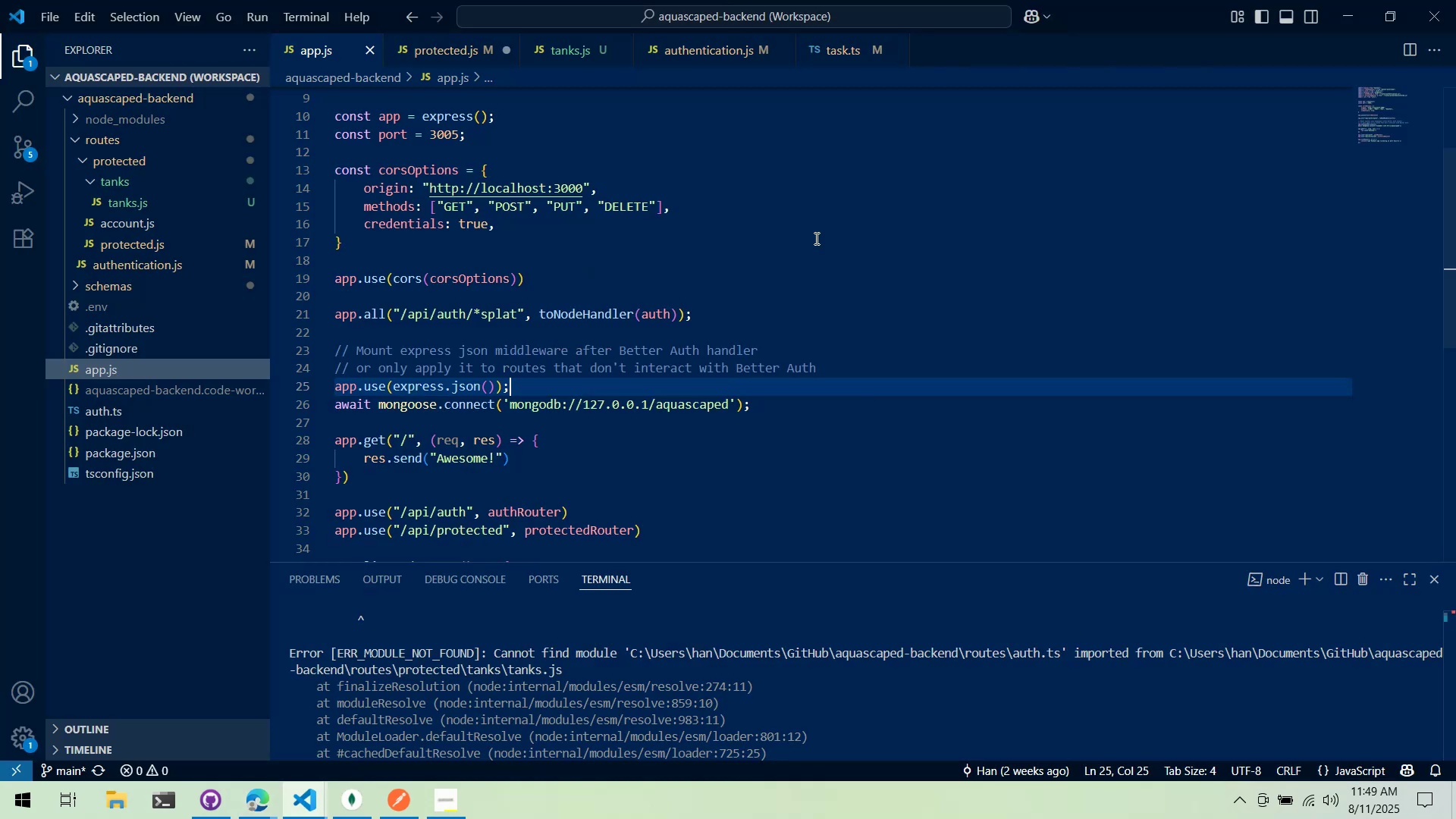 
key(Alt+AltLeft)
 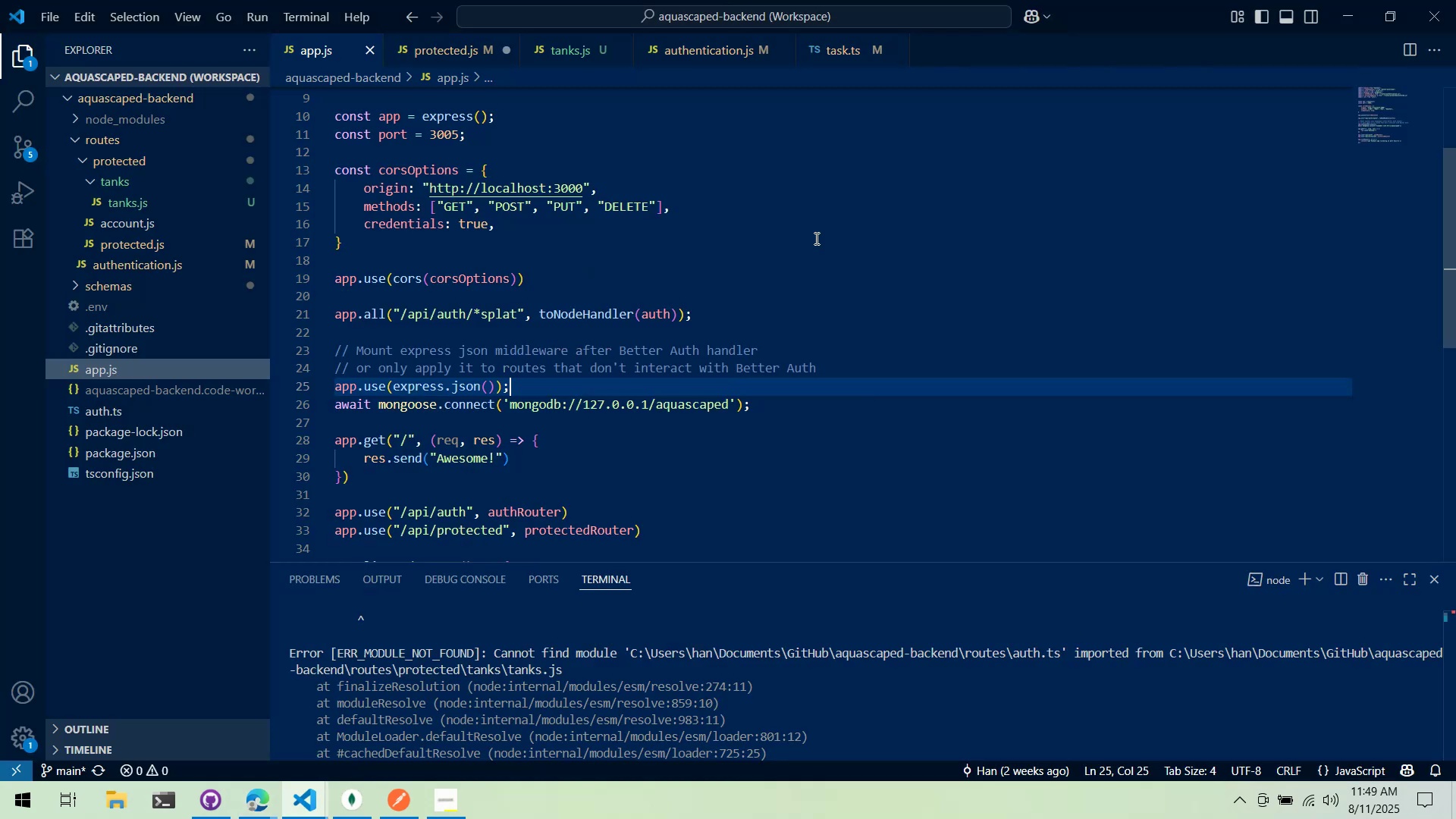 
key(Alt+Tab)
 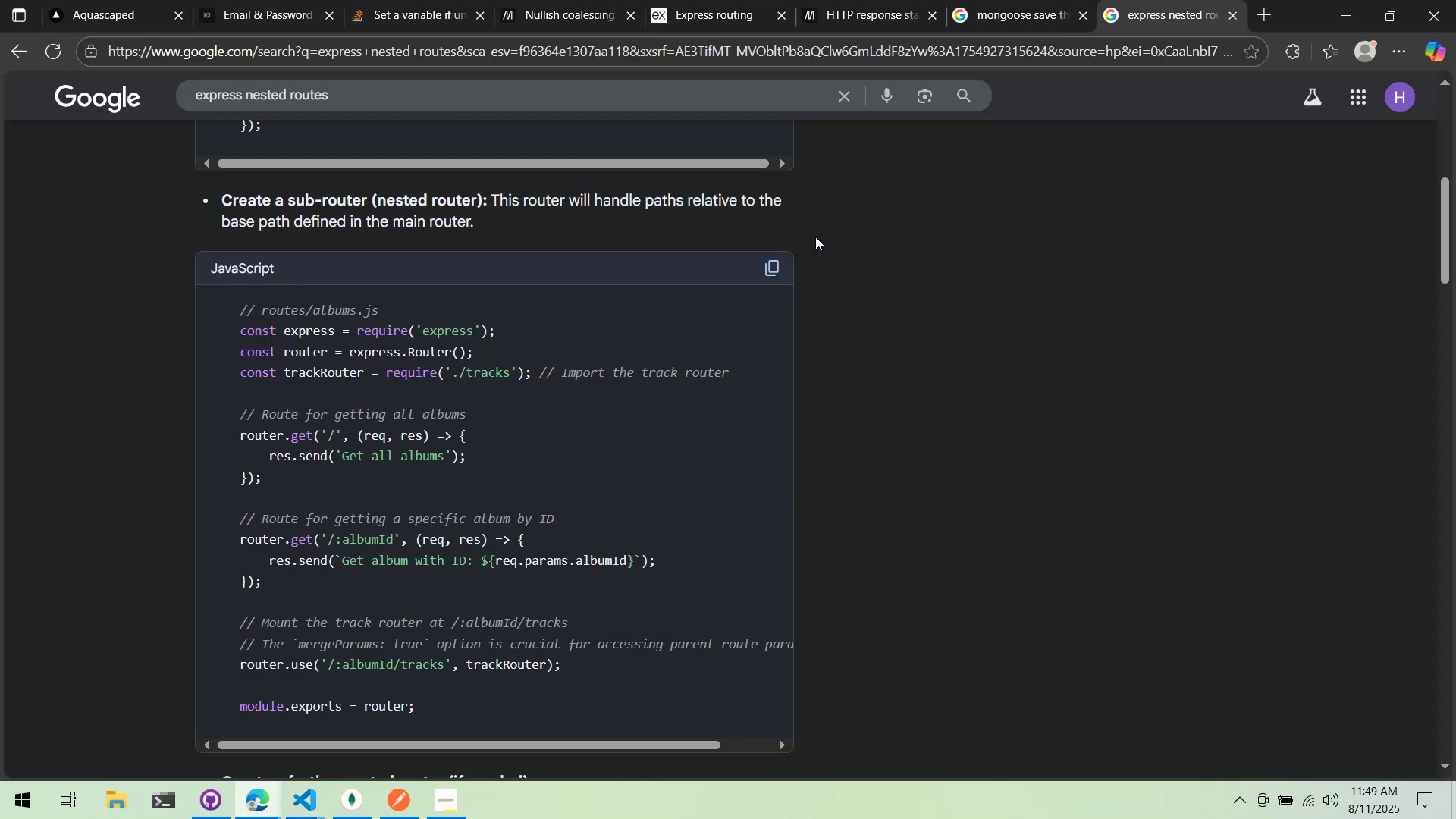 
key(Alt+AltLeft)
 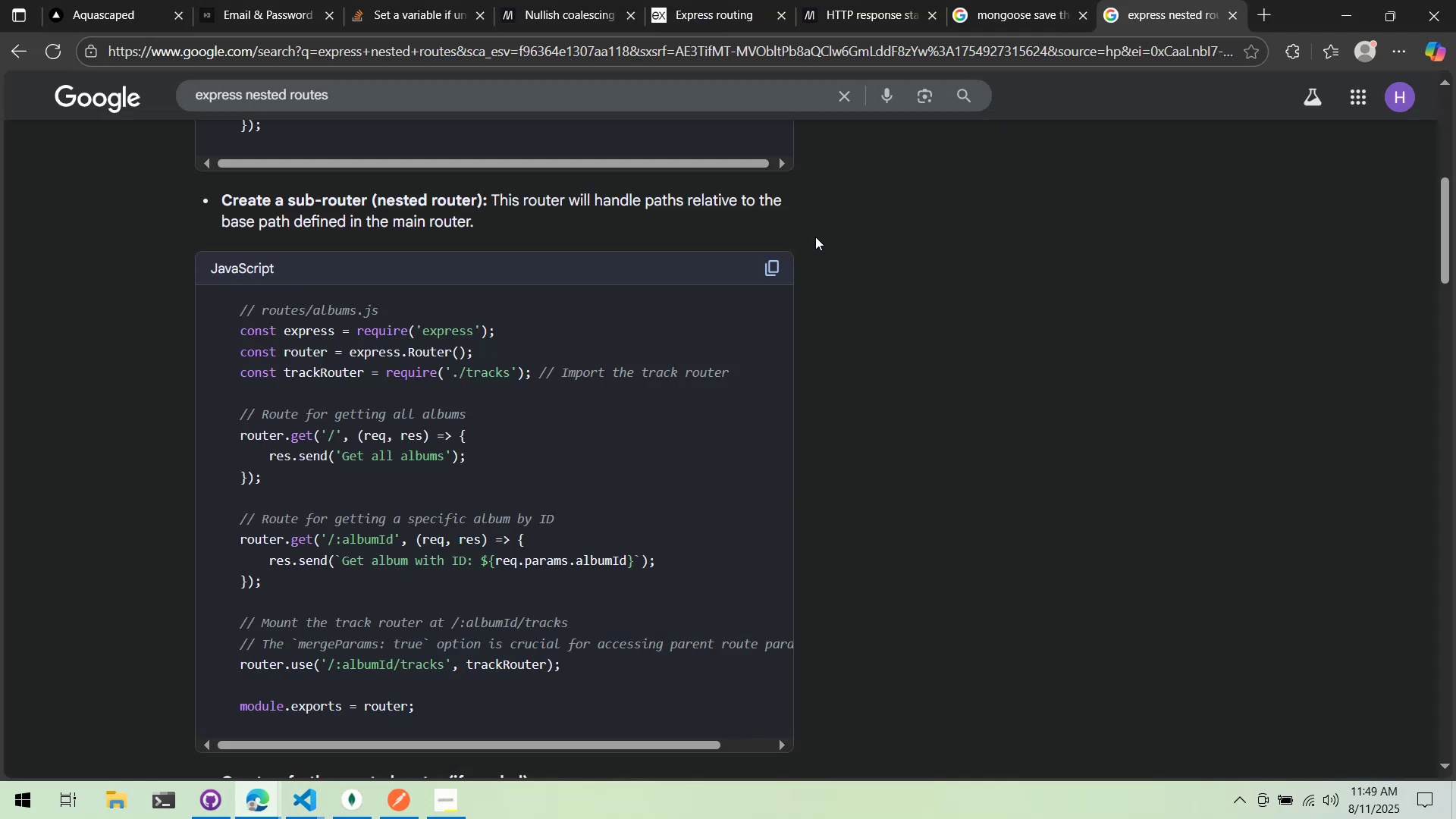 
key(Alt+Tab)
 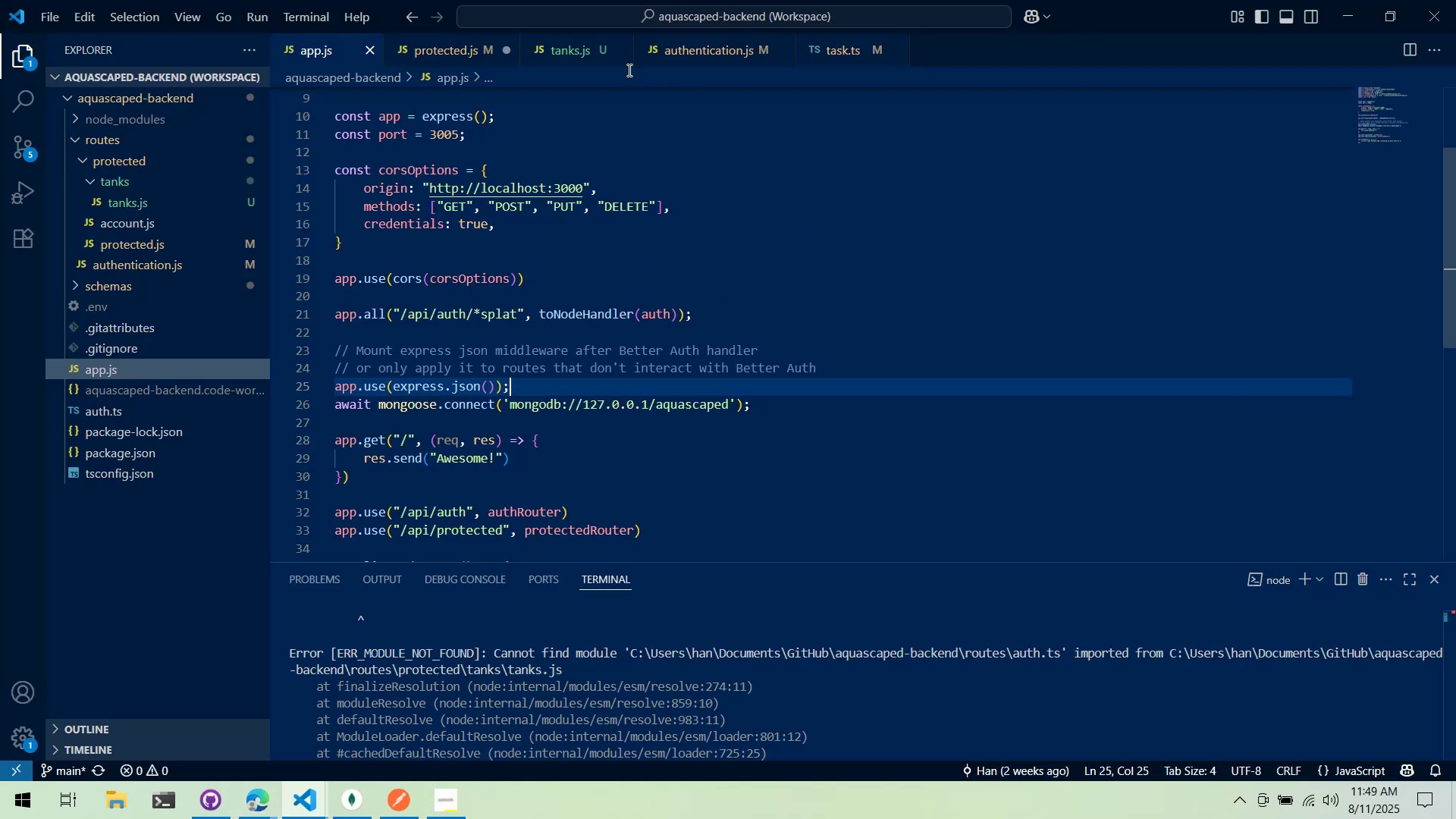 
left_click([447, 58])
 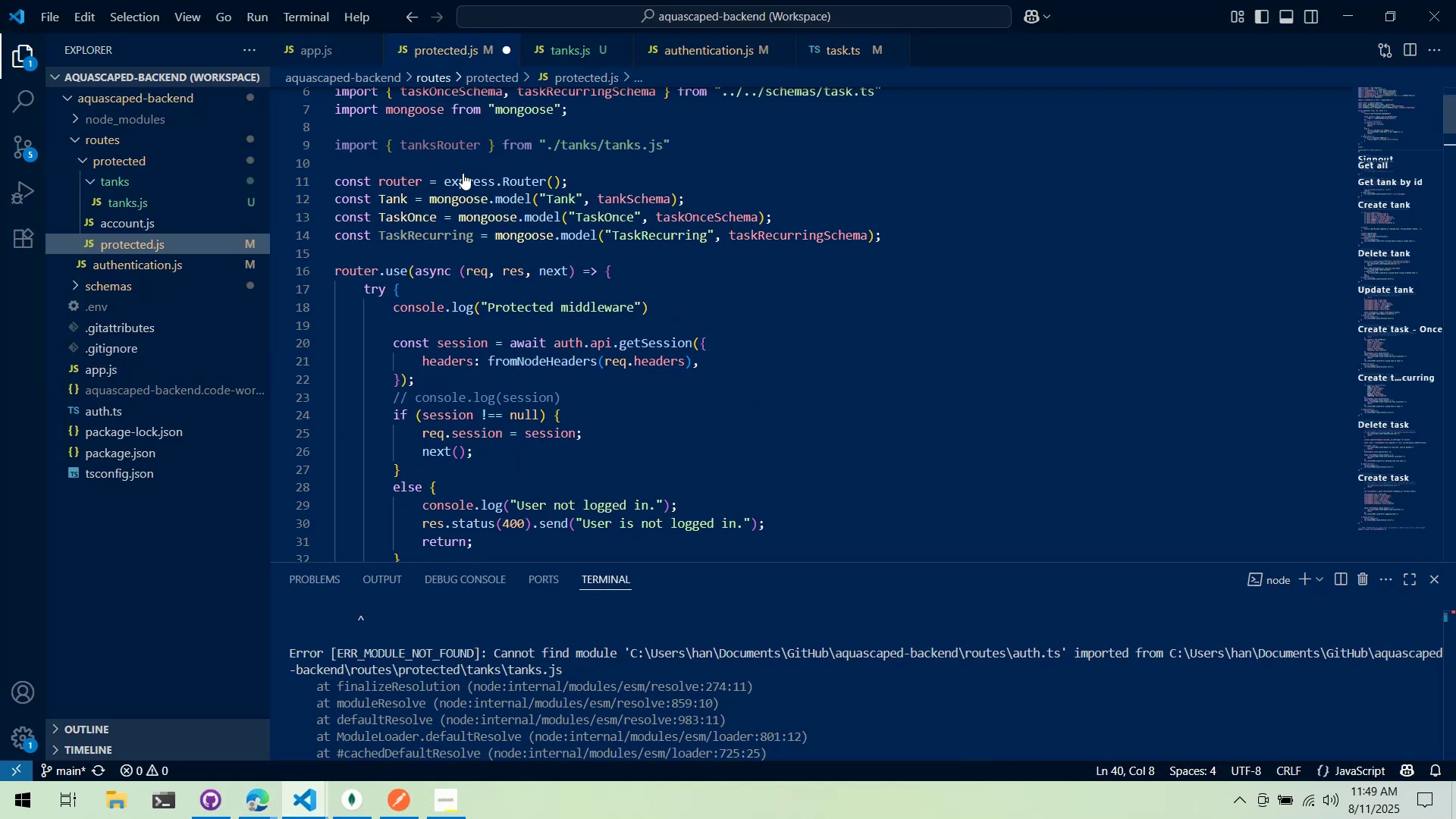 
scroll: coordinate [542, 93], scroll_direction: down, amount: 4.0
 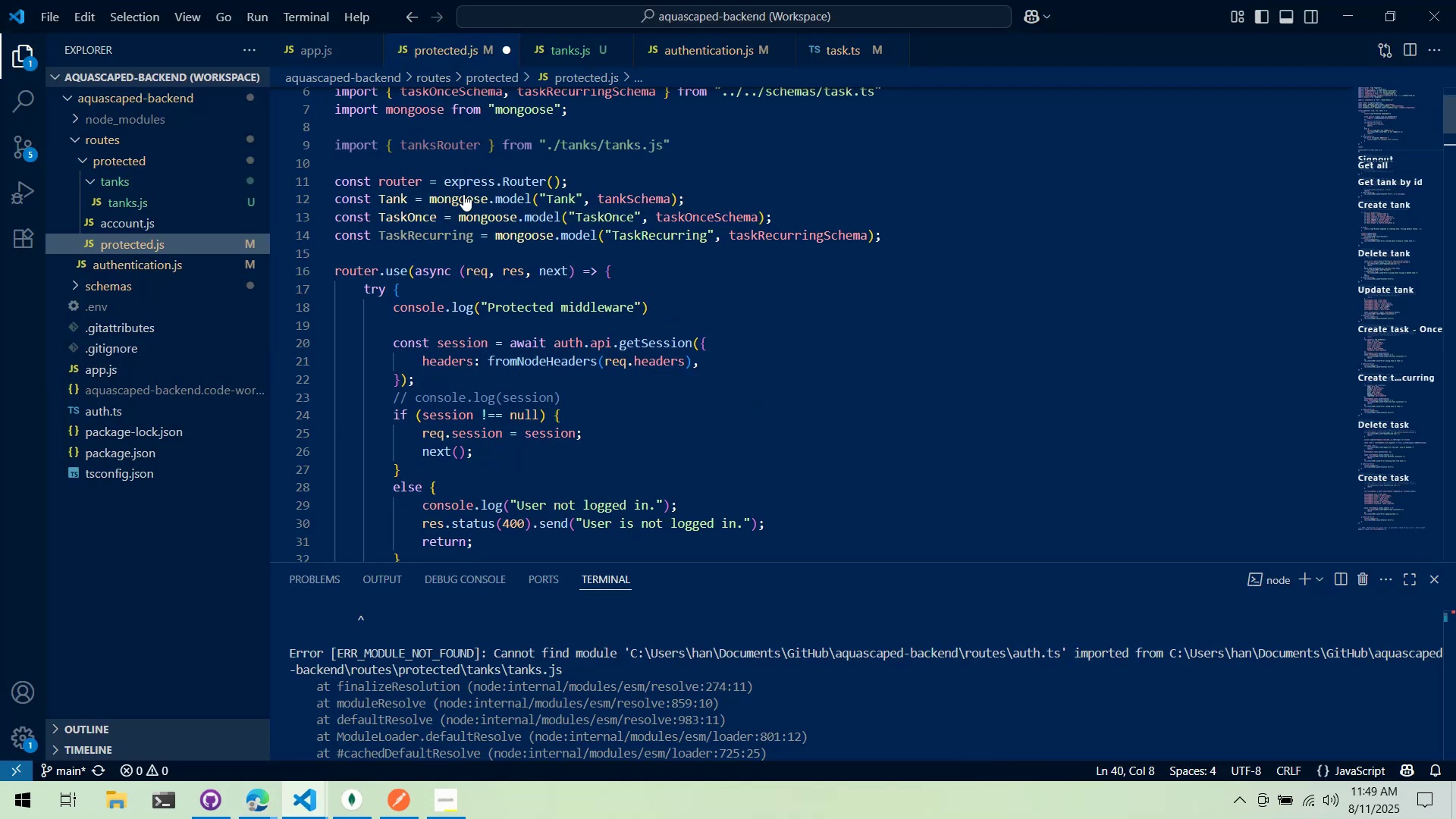 
mouse_move([555, 61])
 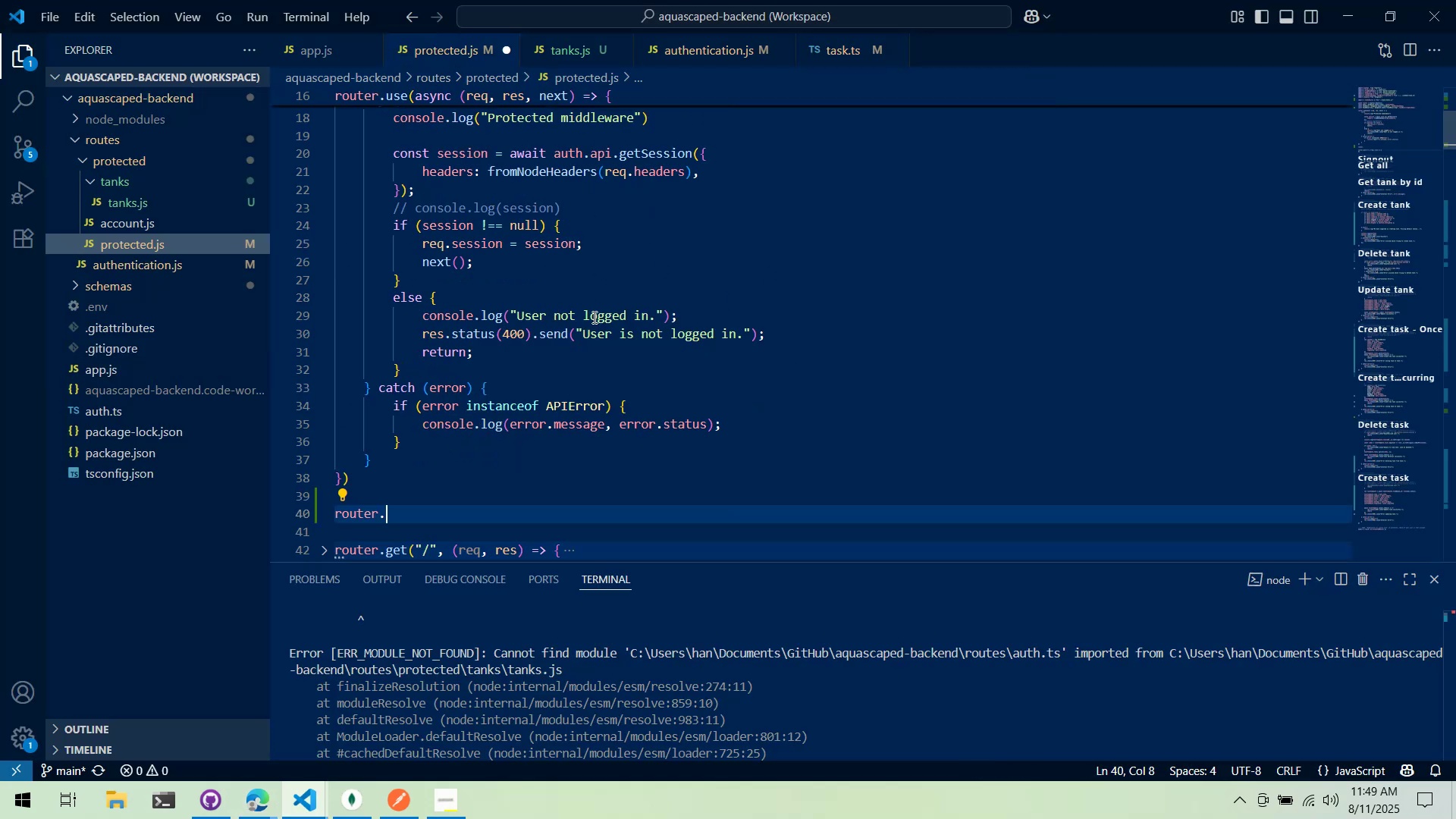 
type( u)
key(Backspace)
key(Backspace)
type(use("/)
 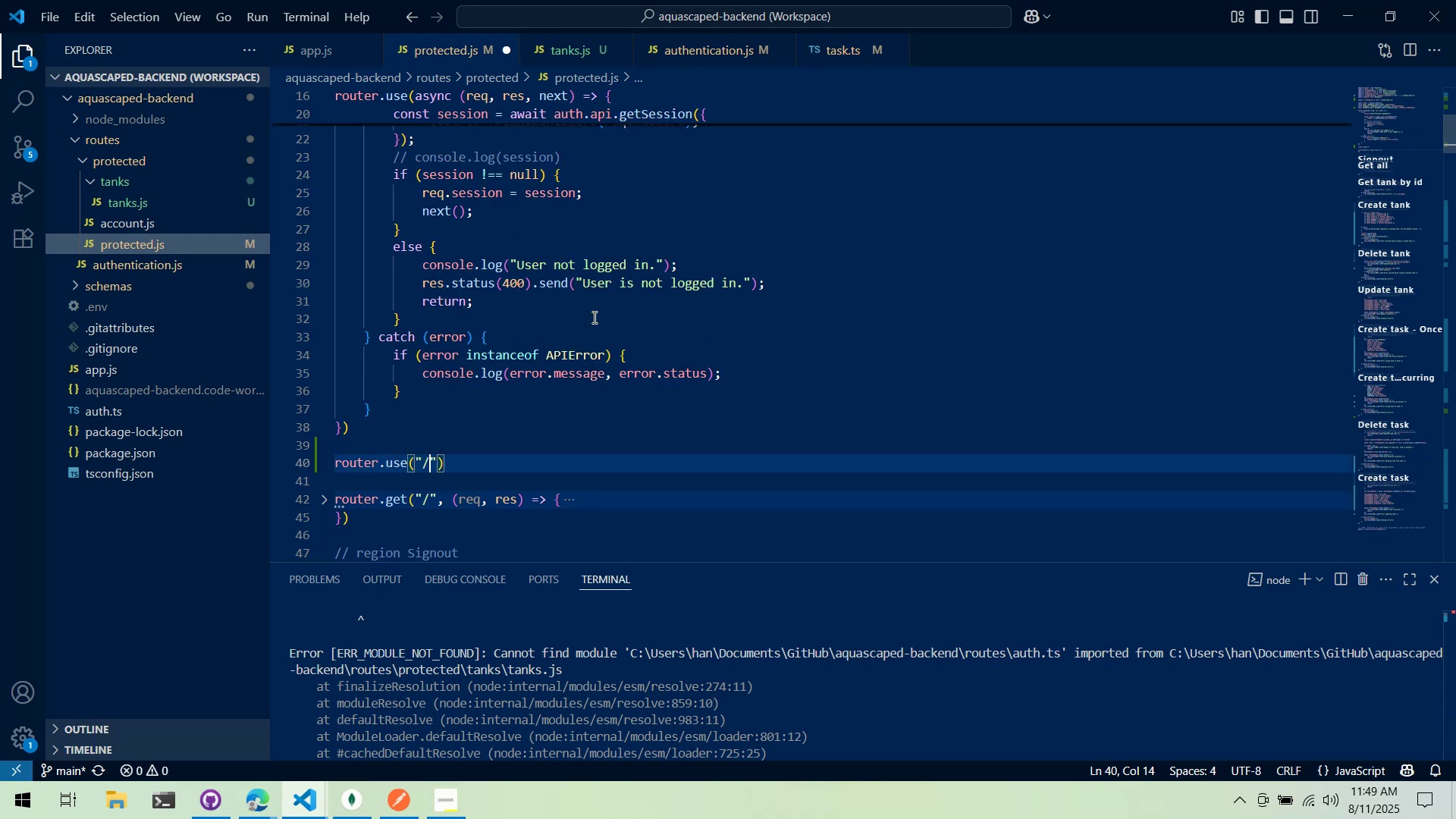 
left_click([334, 52])
 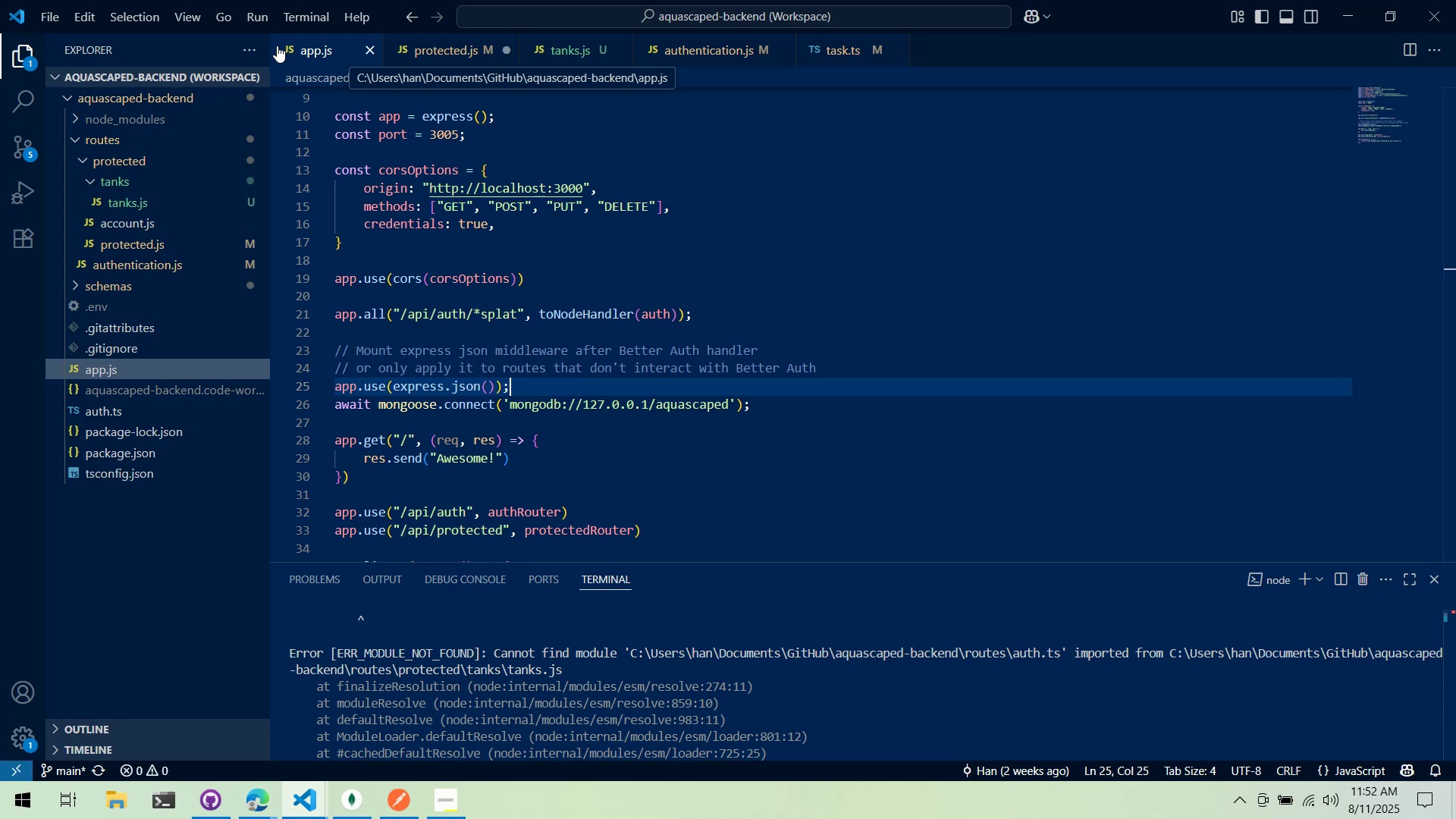 
wait(178.58)
 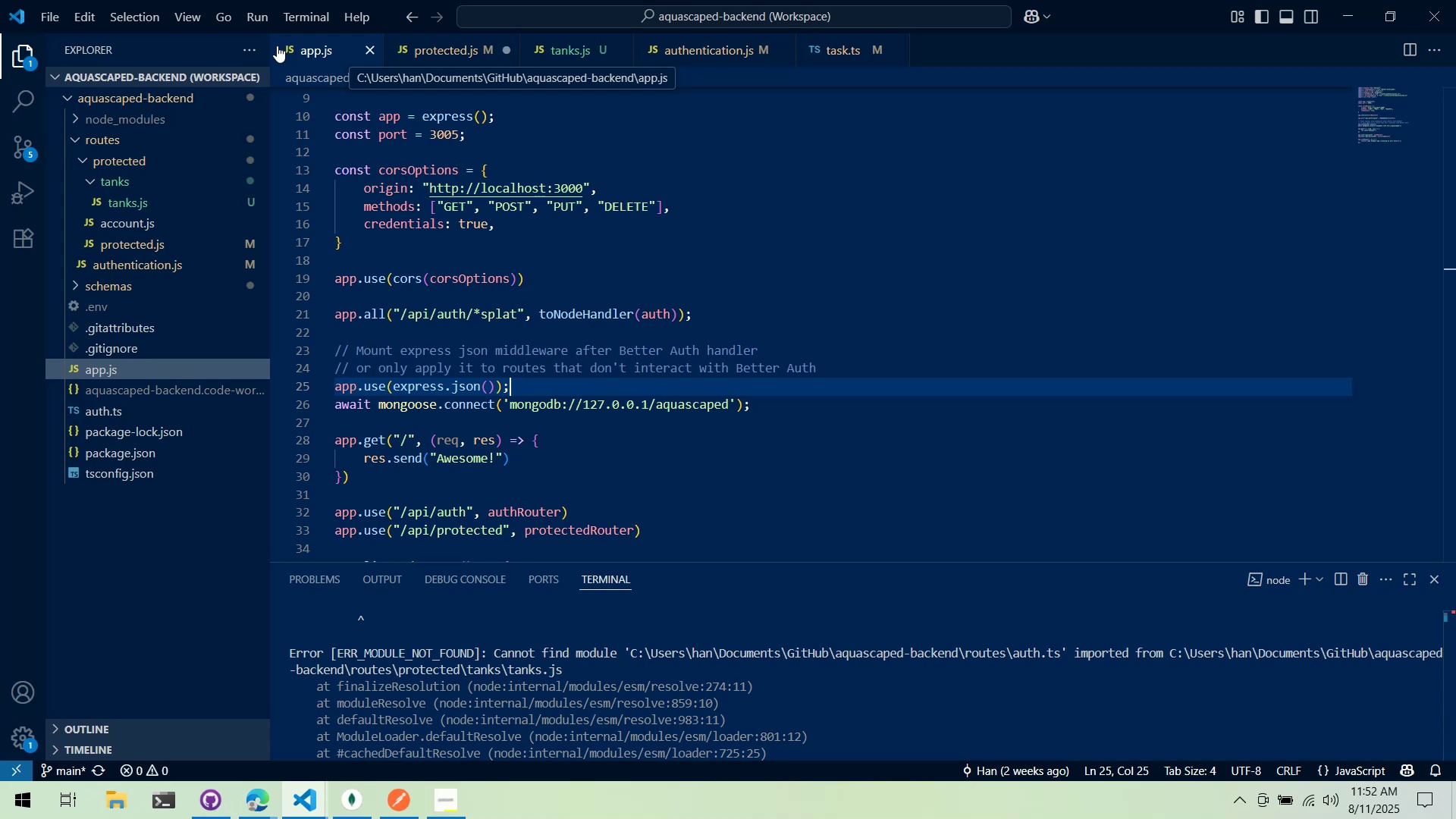 
scroll: coordinate [710, 276], scroll_direction: down, amount: 1.0
 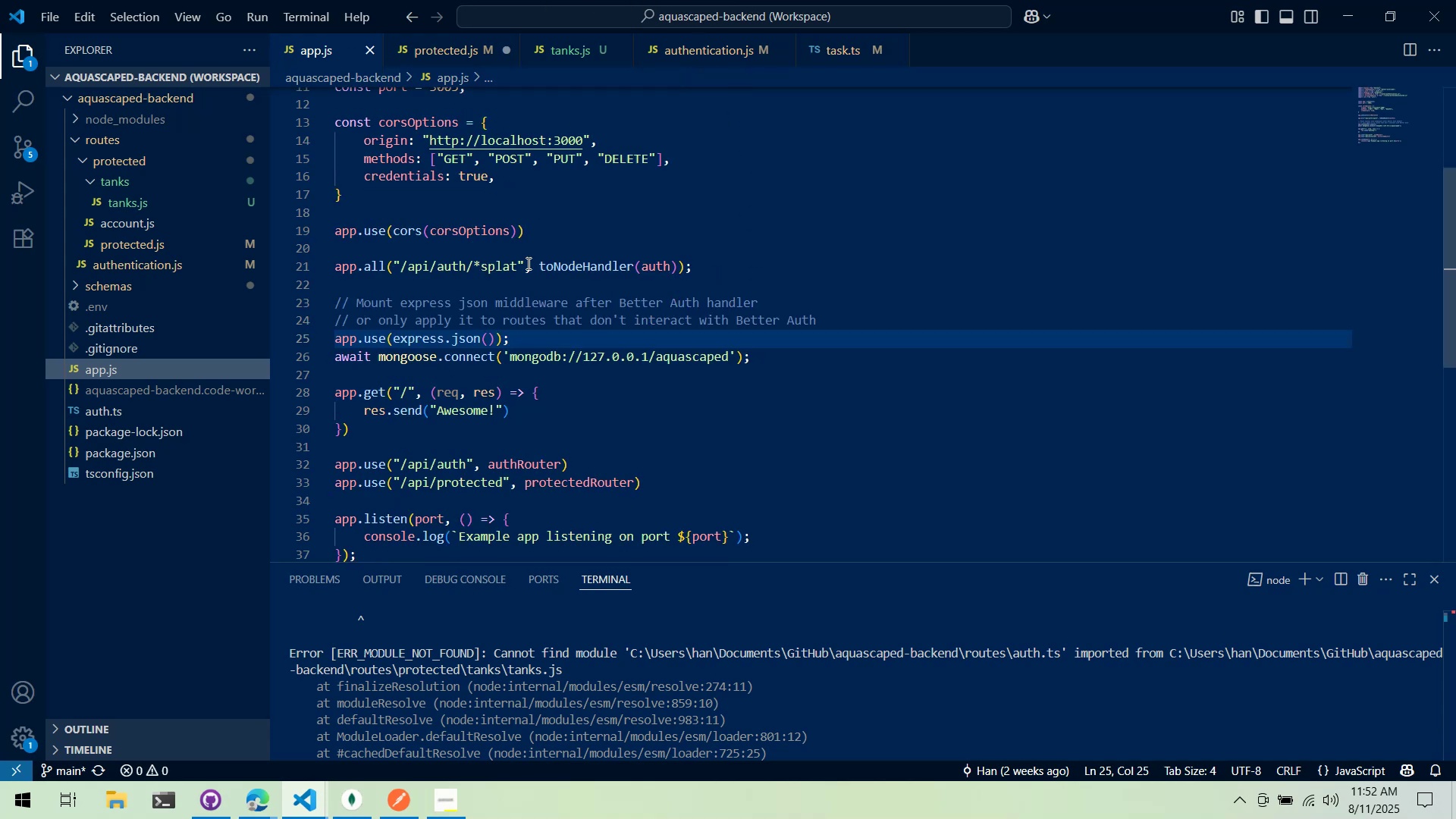 
left_click([434, 55])
 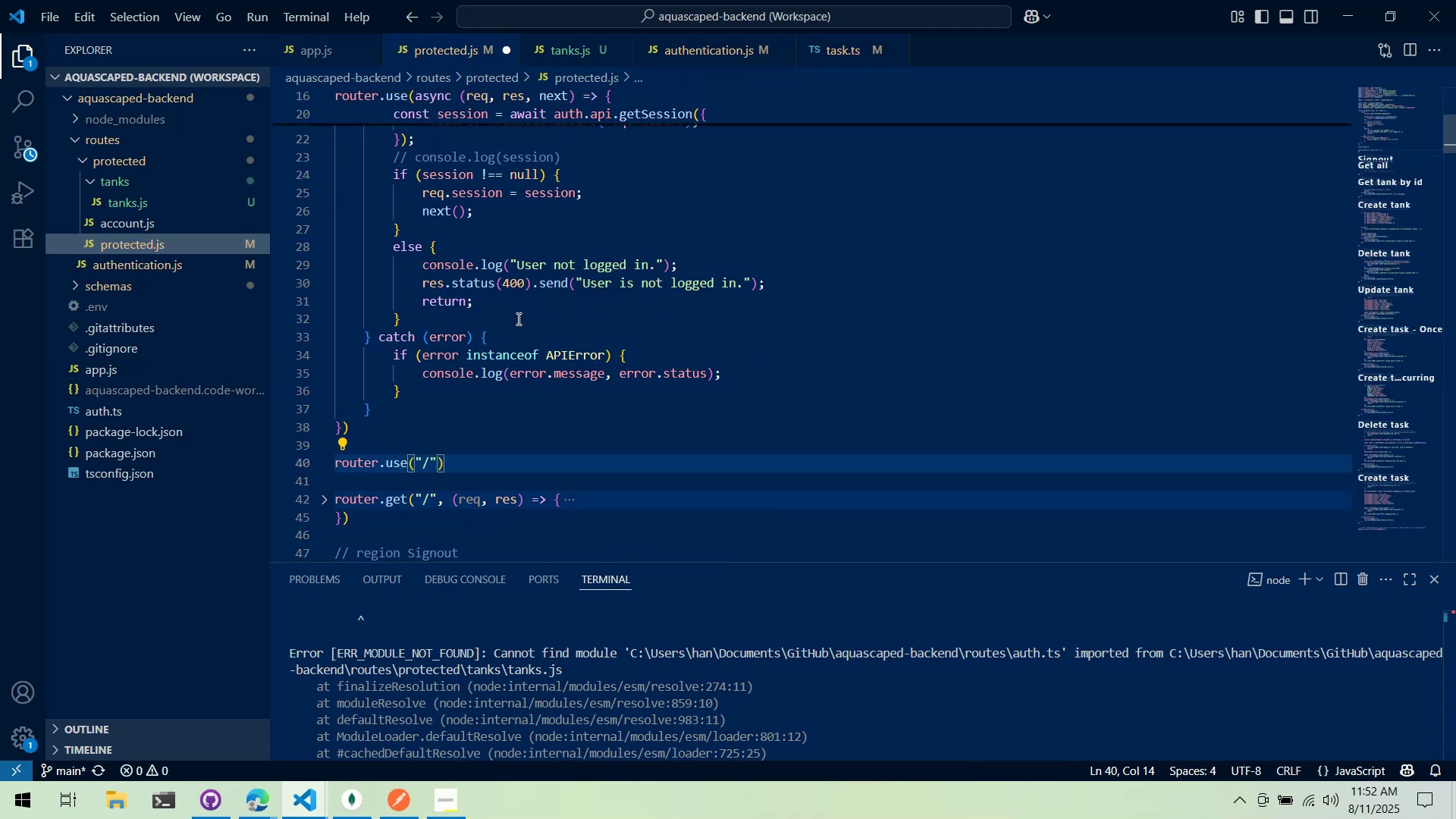 
double_click([439, 472])
 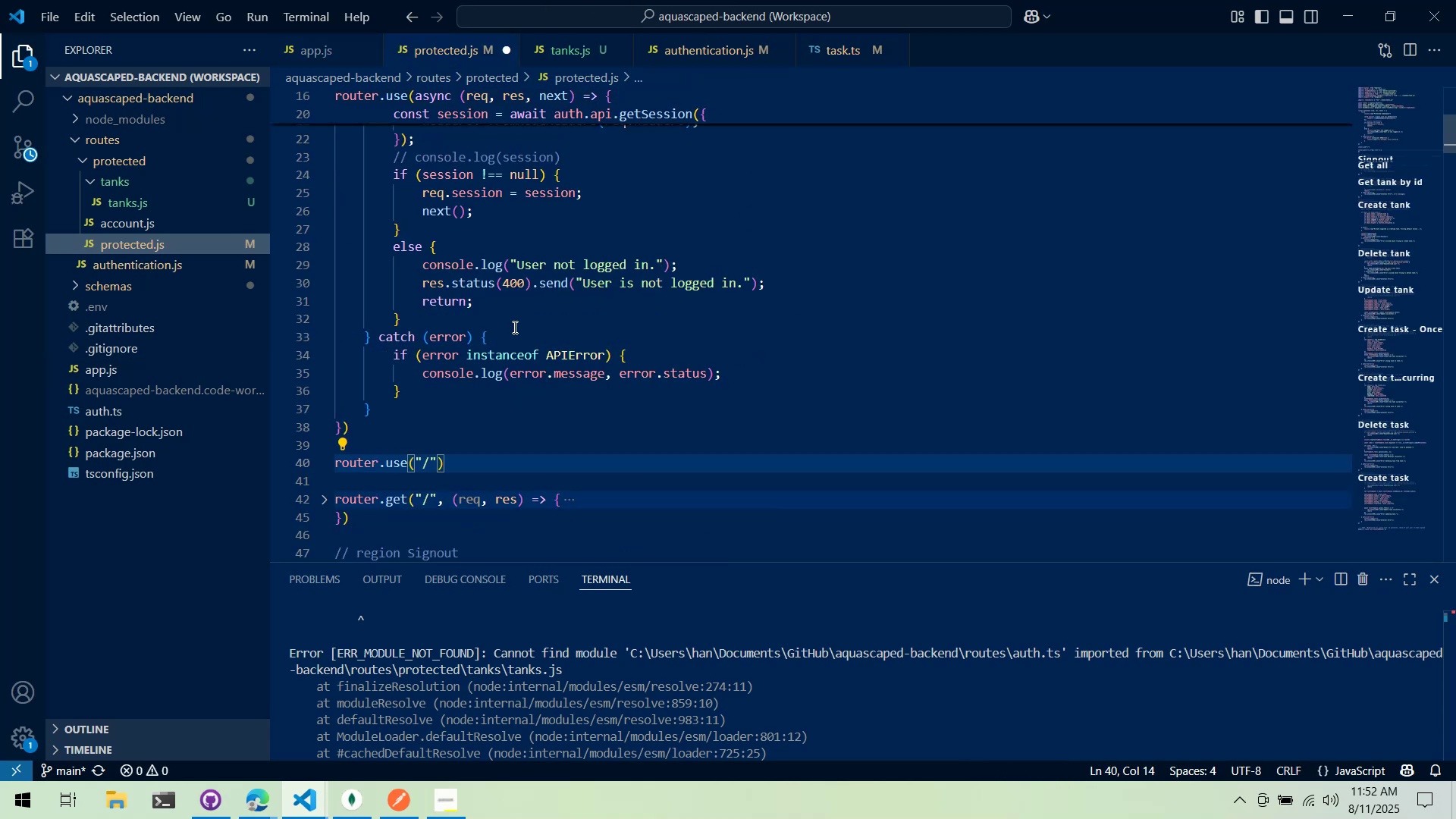 
triple_click([434, 469])
 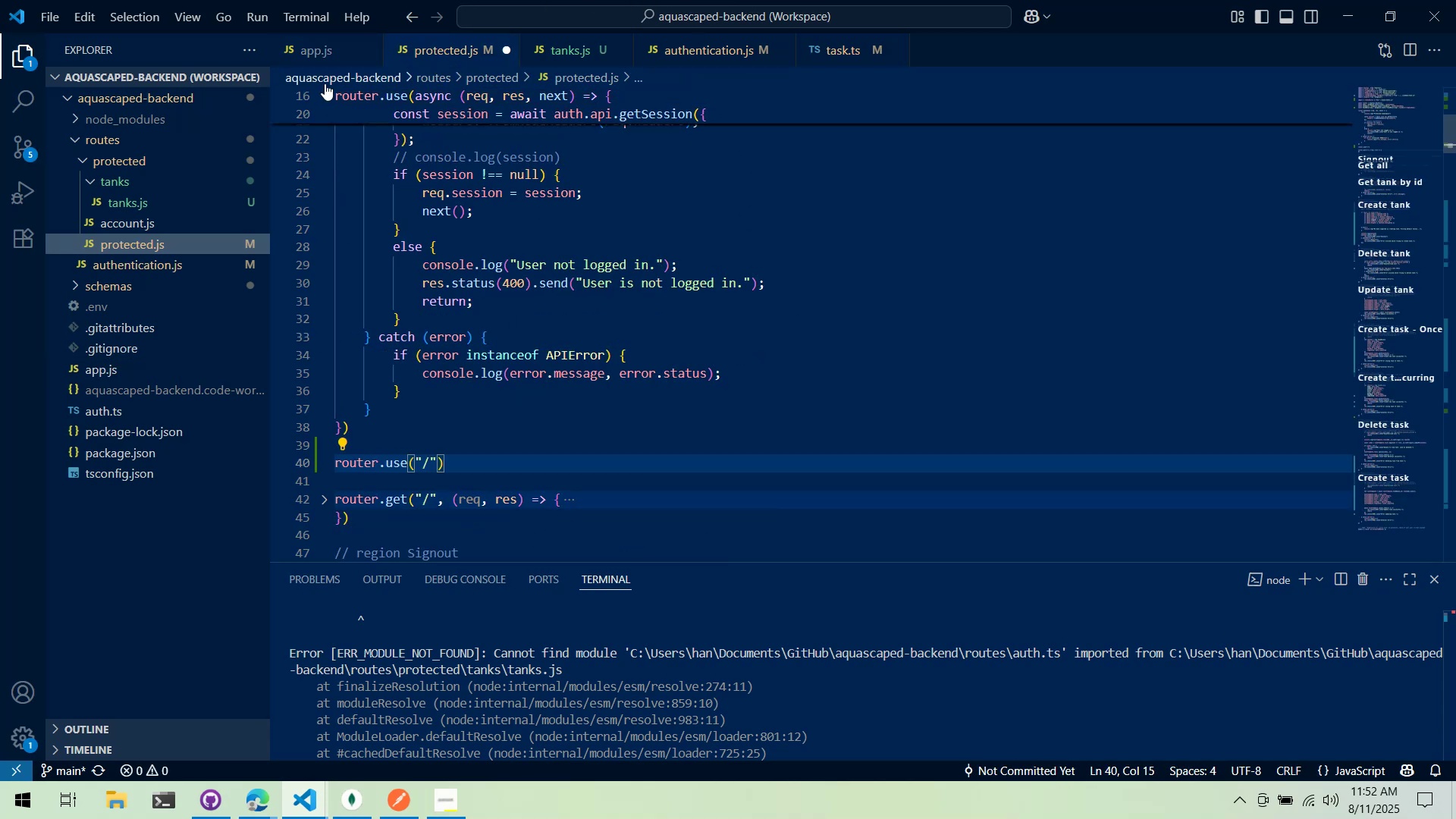 
left_click([306, 44])
 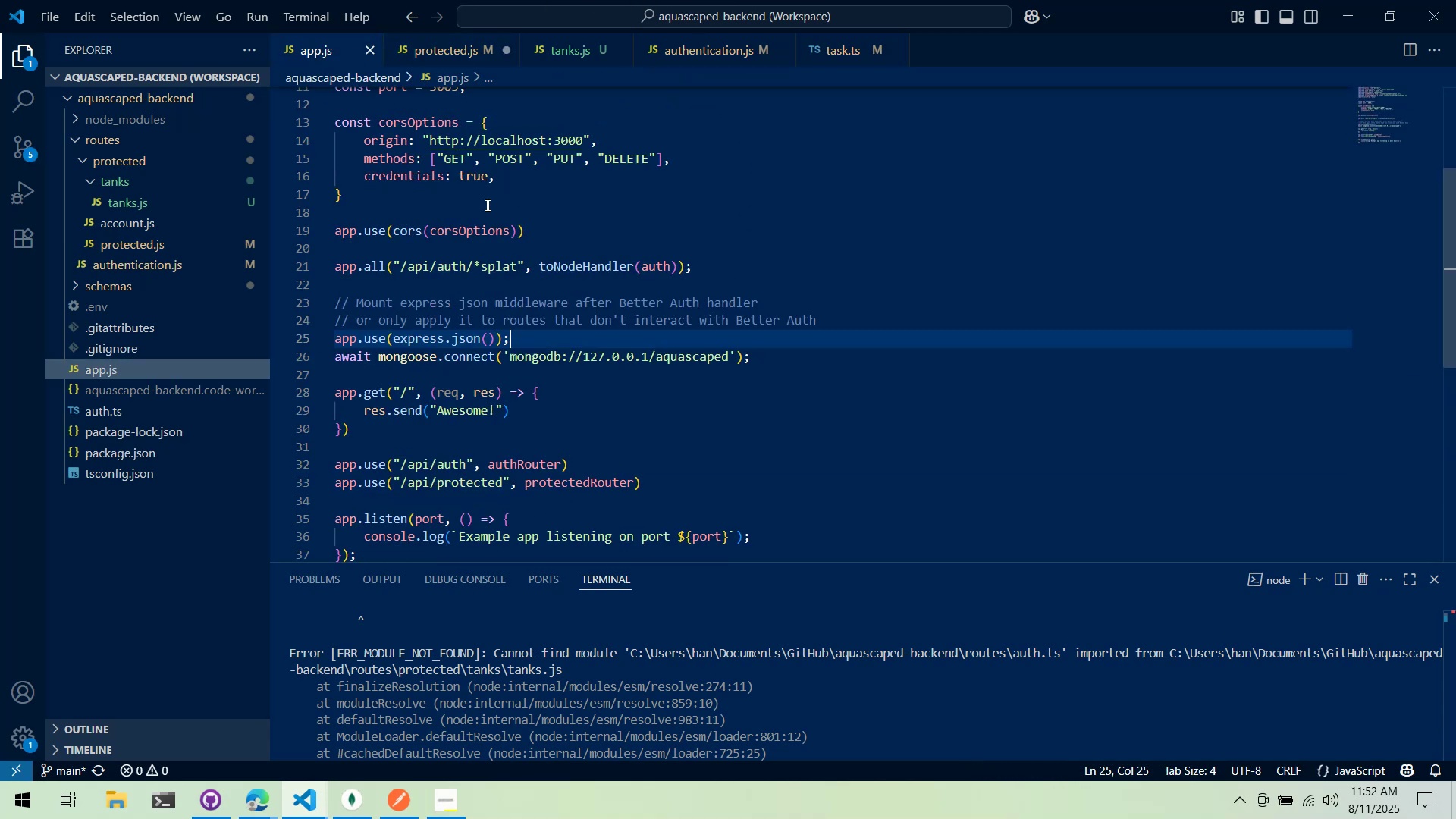 
scroll: coordinate [488, 202], scroll_direction: down, amount: 3.0
 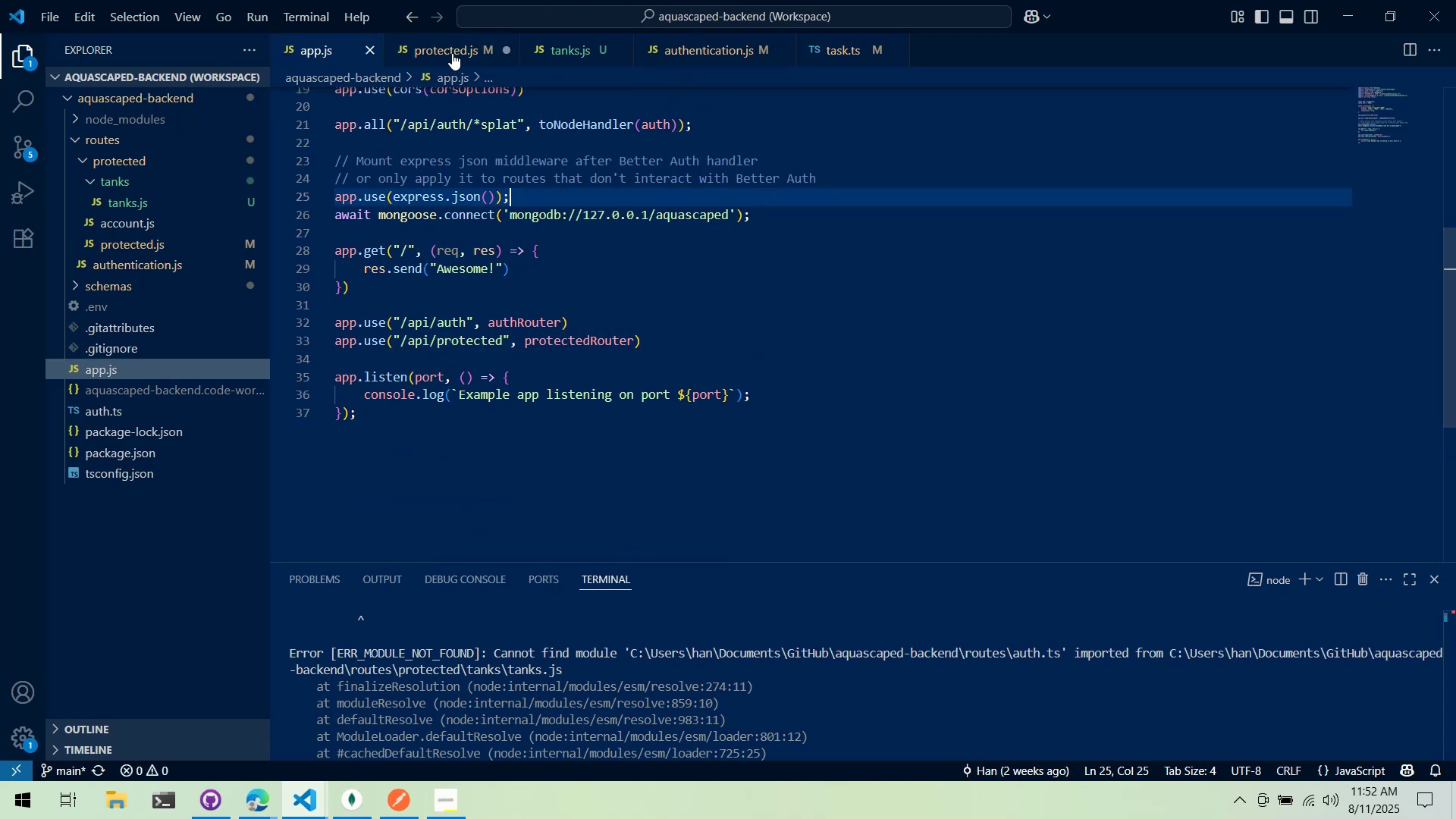 
left_click([452, 52])
 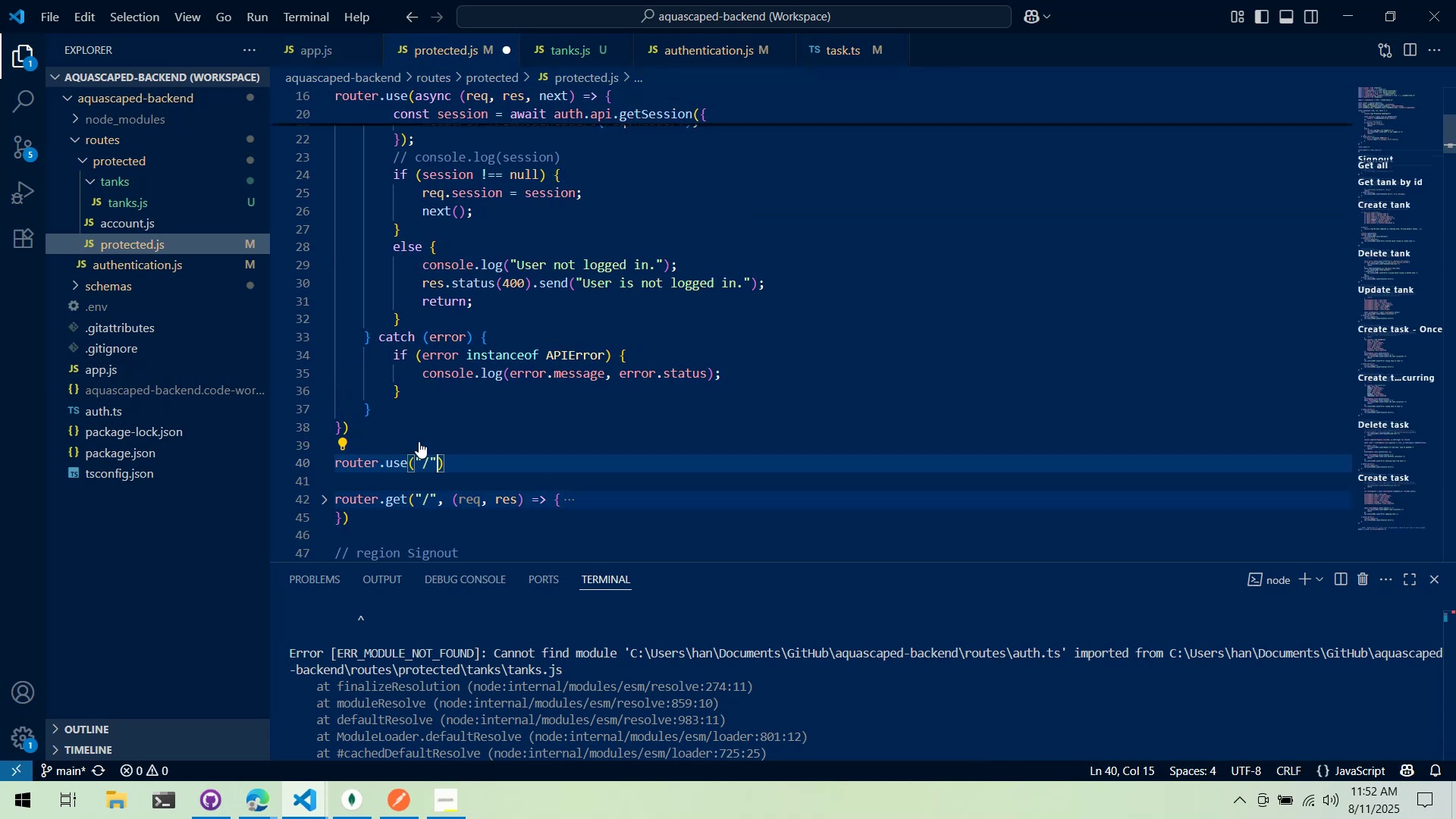 
double_click([429, 460])
 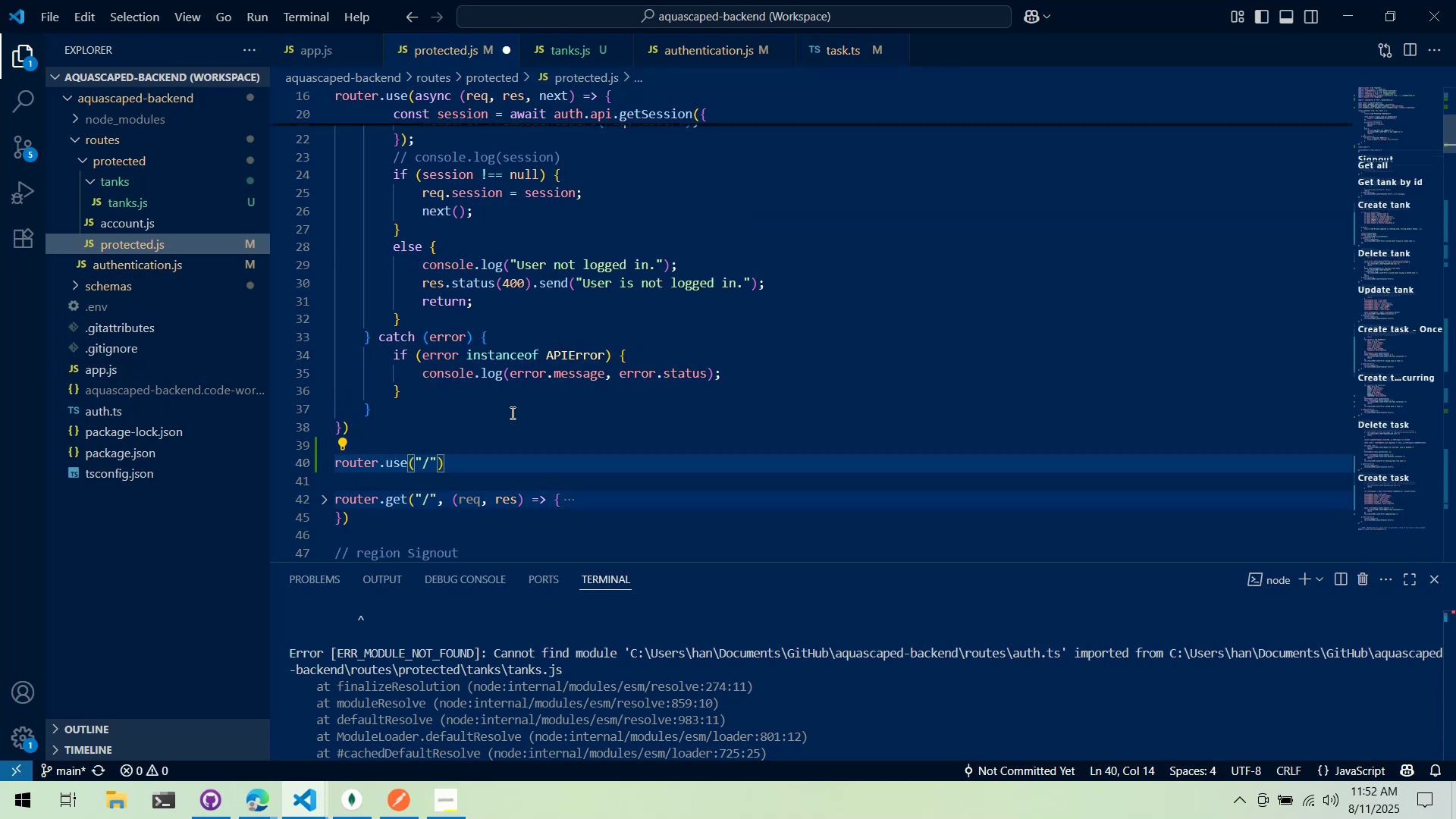 
type(tanks/)
 